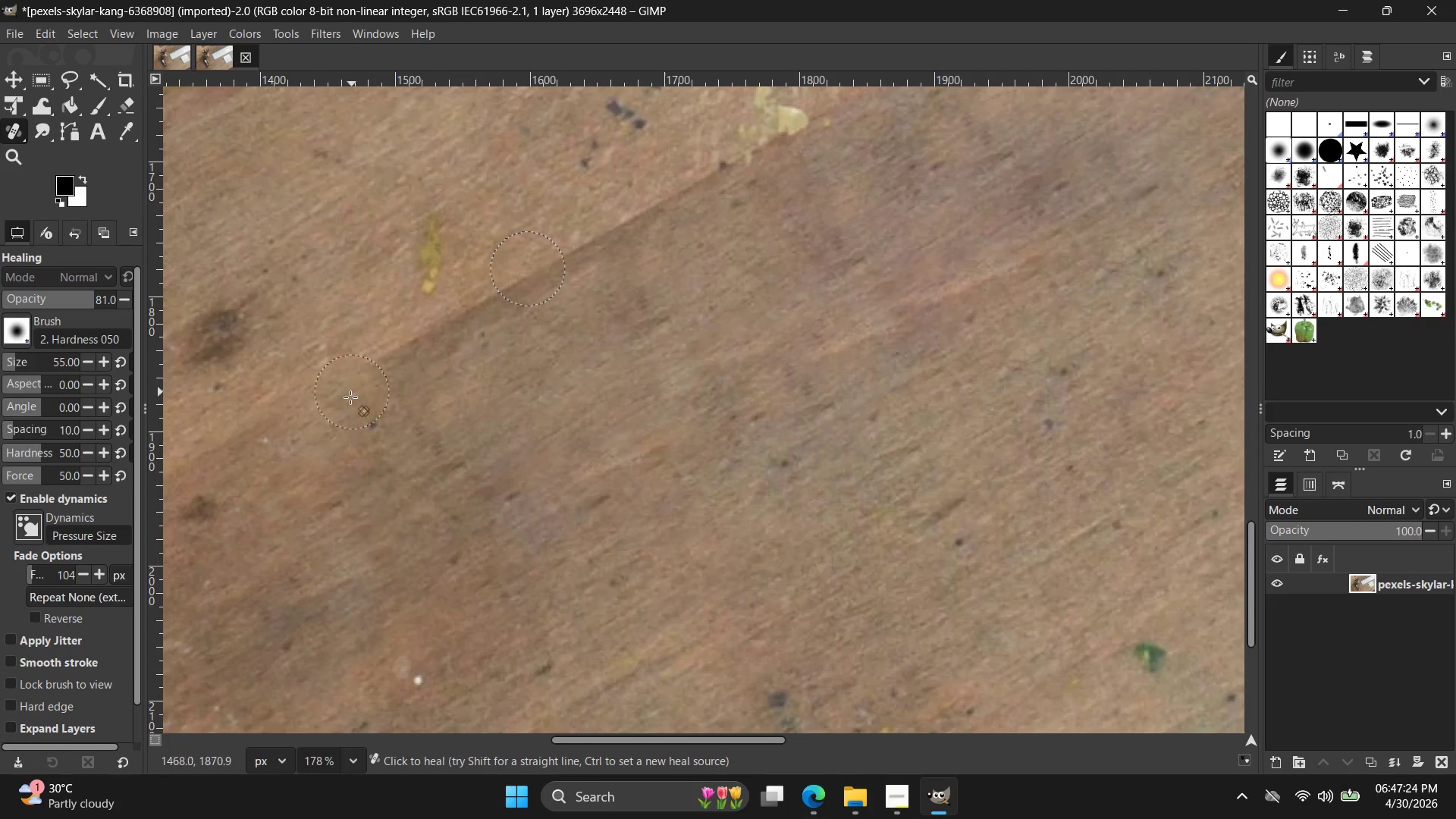 
left_click_drag(start_coordinate=[335, 397], to_coordinate=[280, 421])
 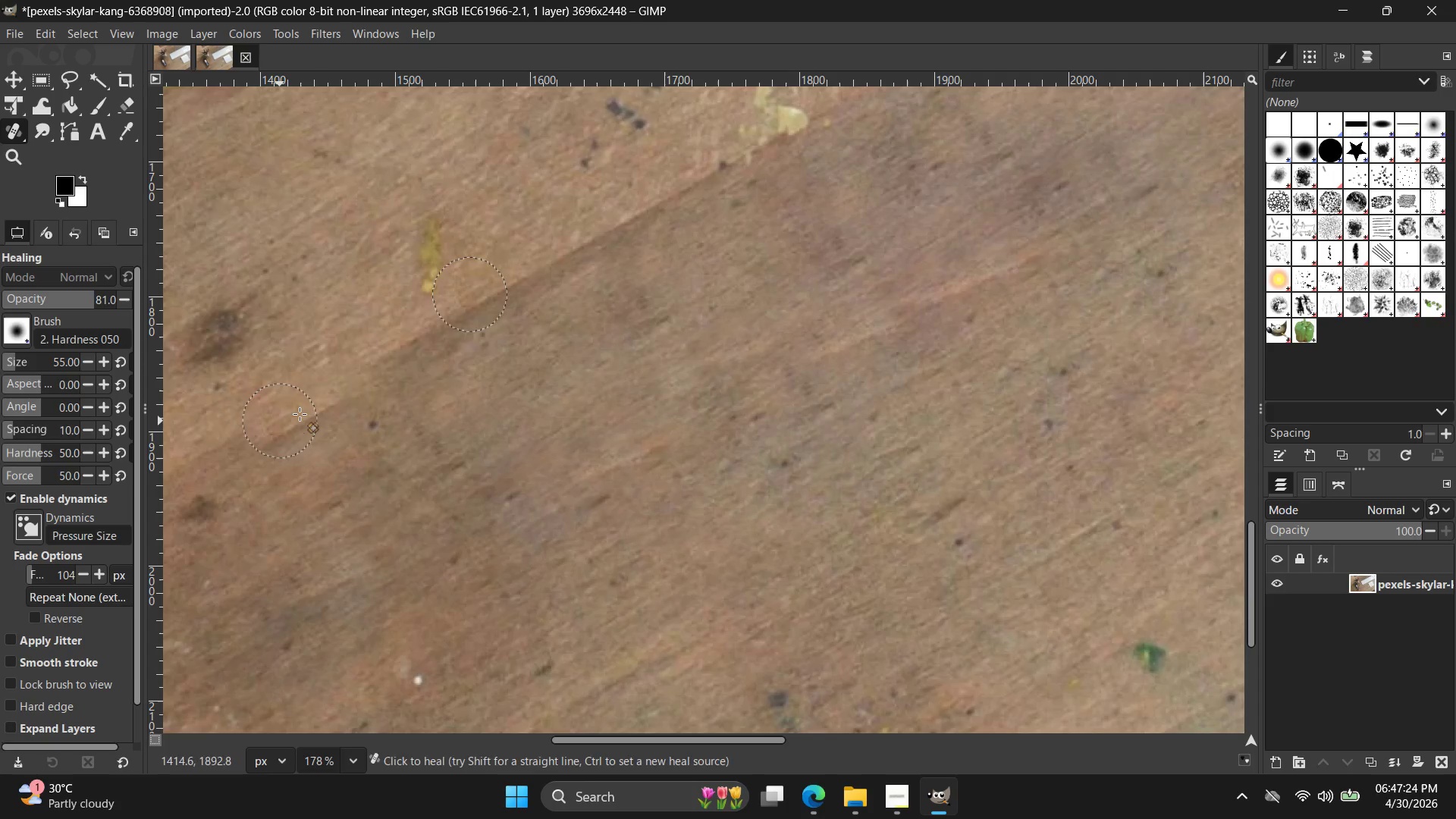 
key(Control+ControlLeft)
 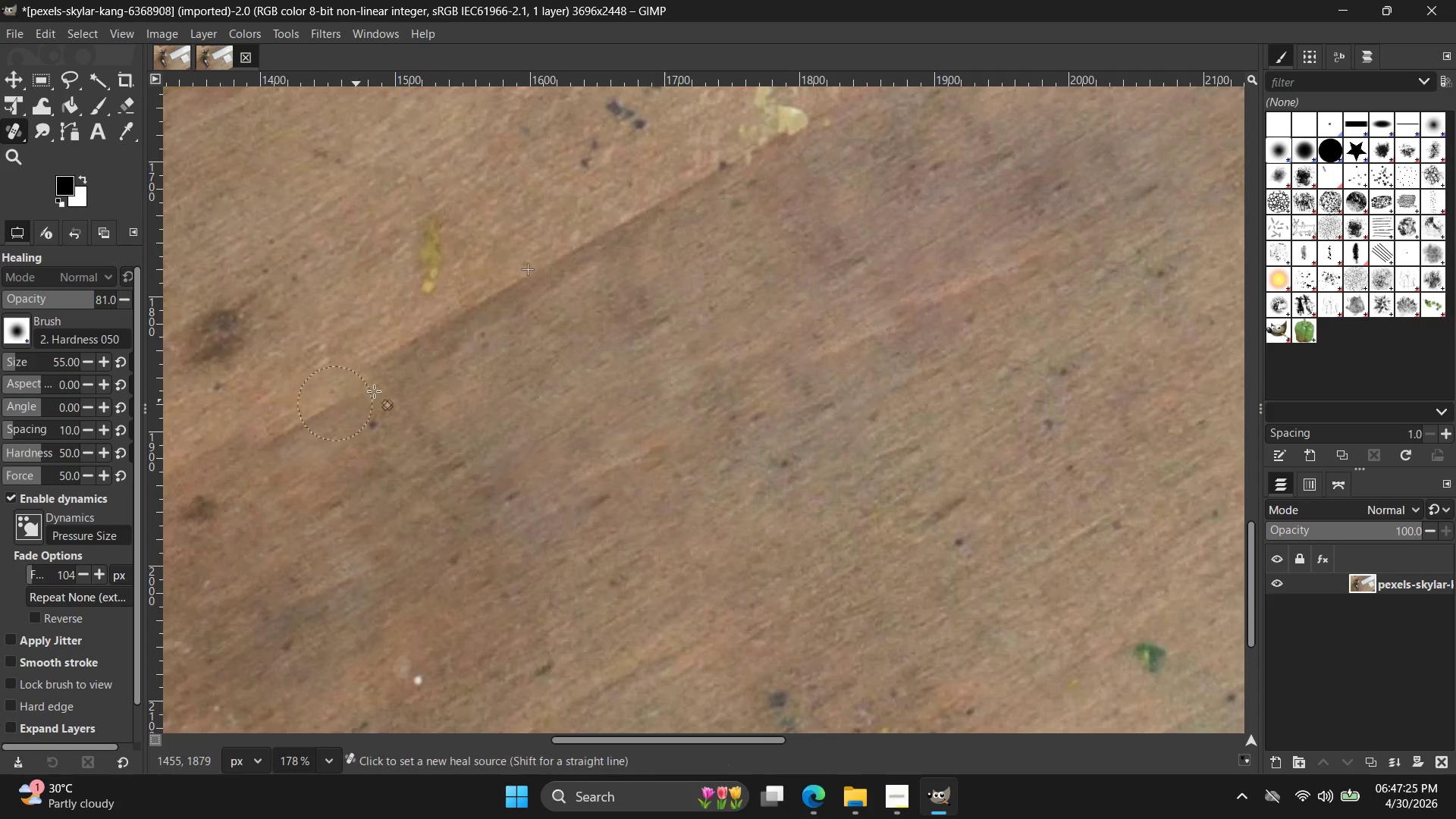 
key(Control+Z)
 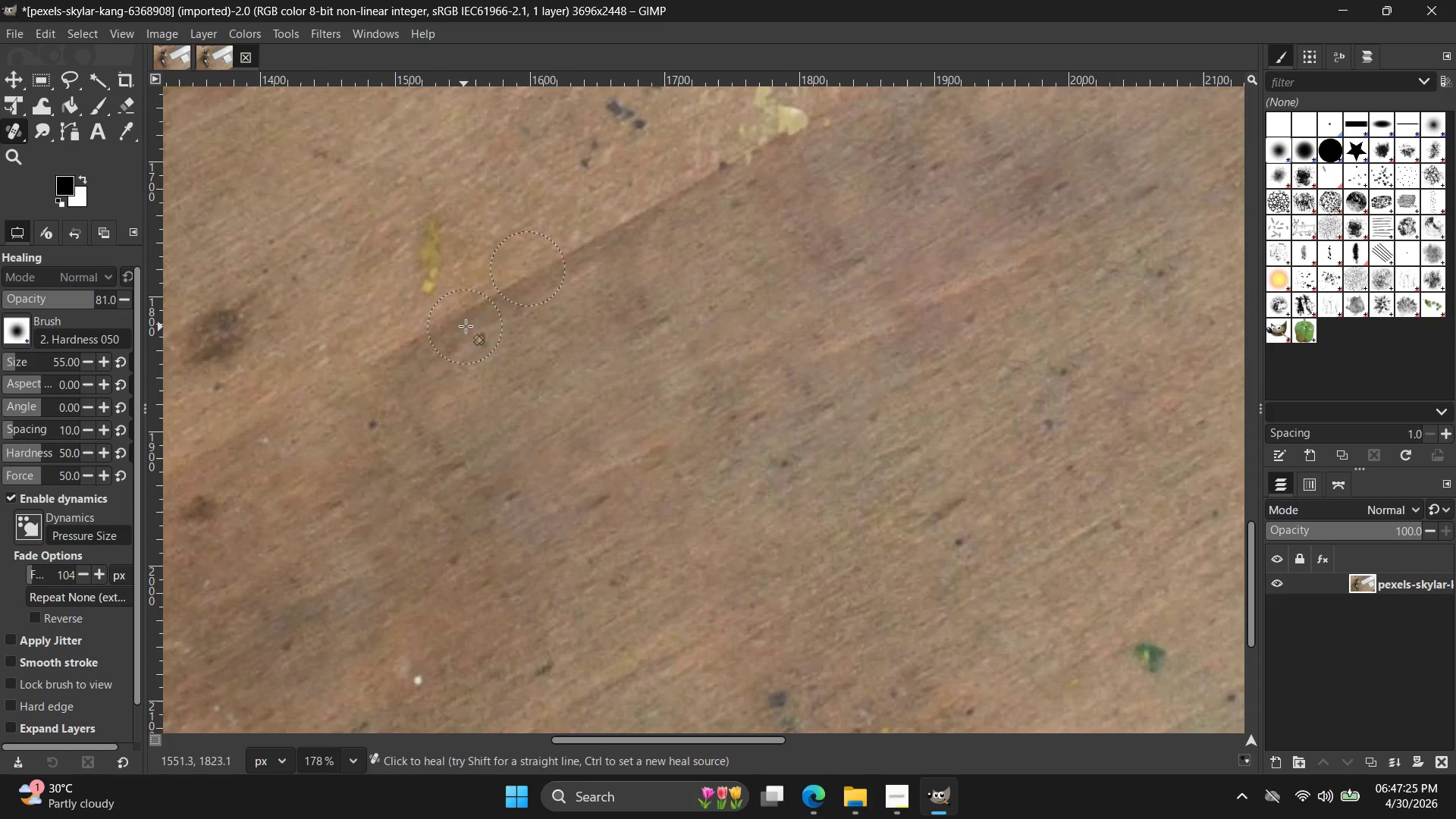 
hold_key(key=ControlLeft, duration=0.31)
left_click_drag(start_coordinate=[482, 300], to_coordinate=[474, 300])
 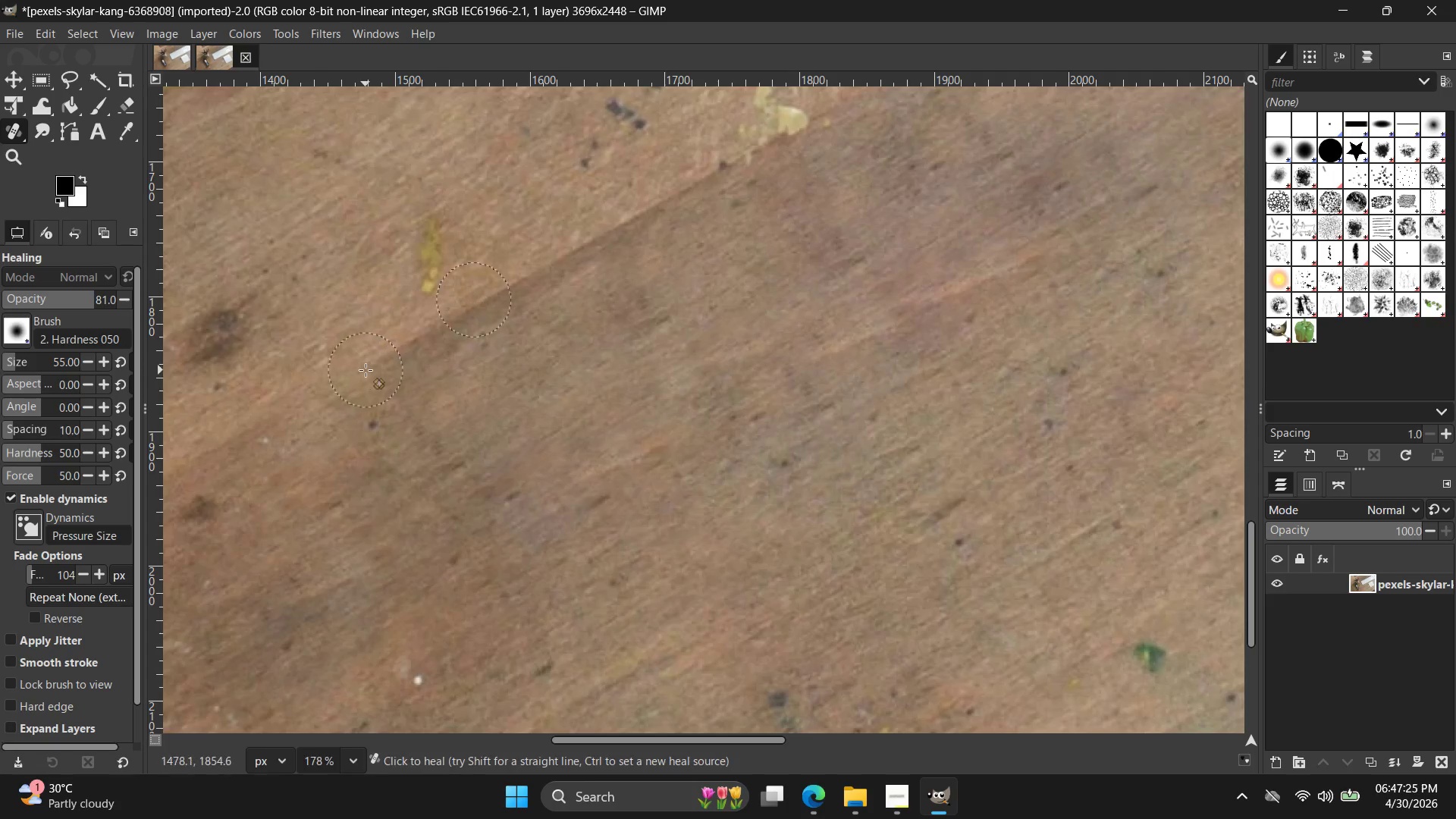 
left_click_drag(start_coordinate=[358, 370], to_coordinate=[412, 346])
 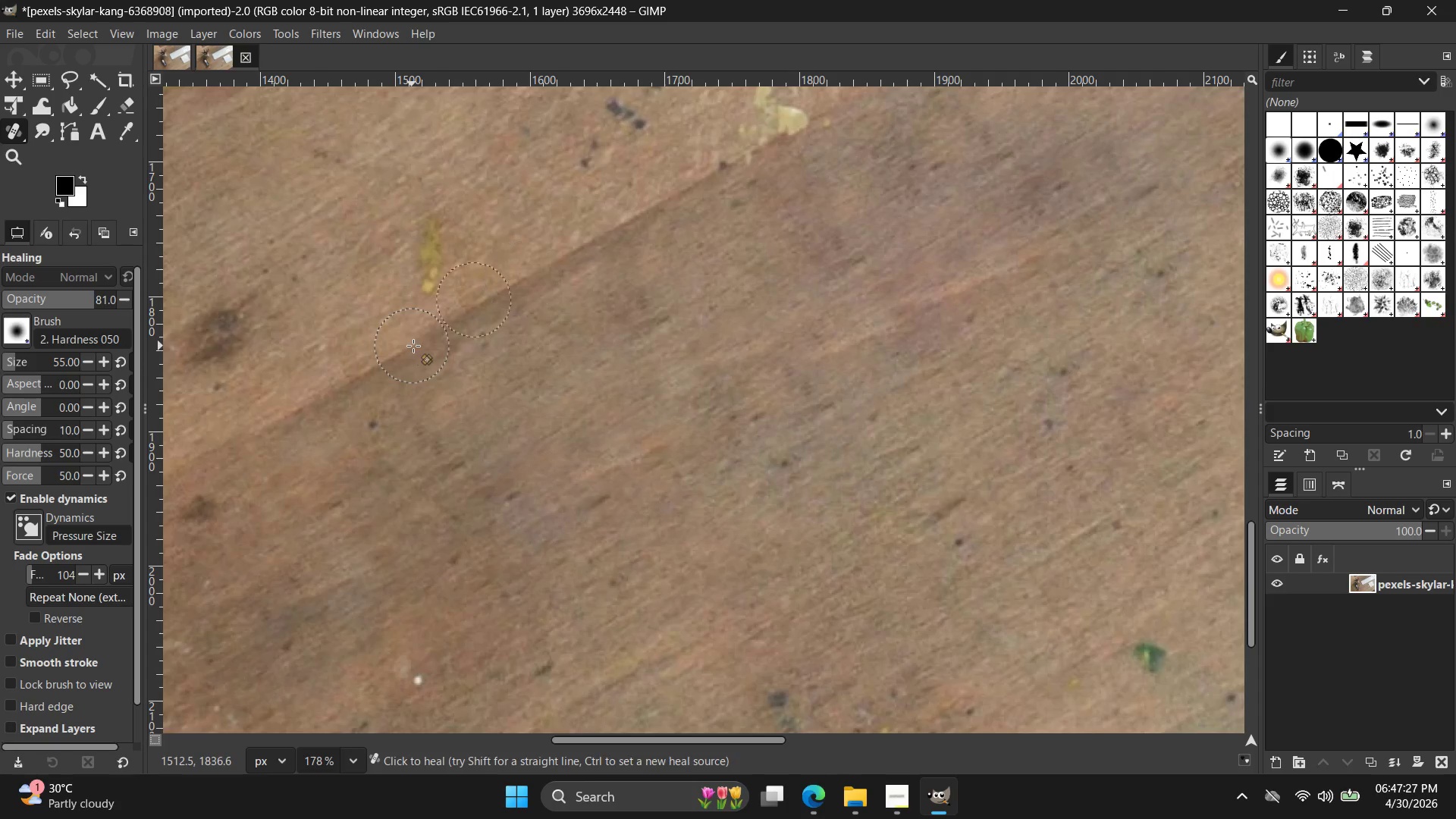 
key(Control+Z)
 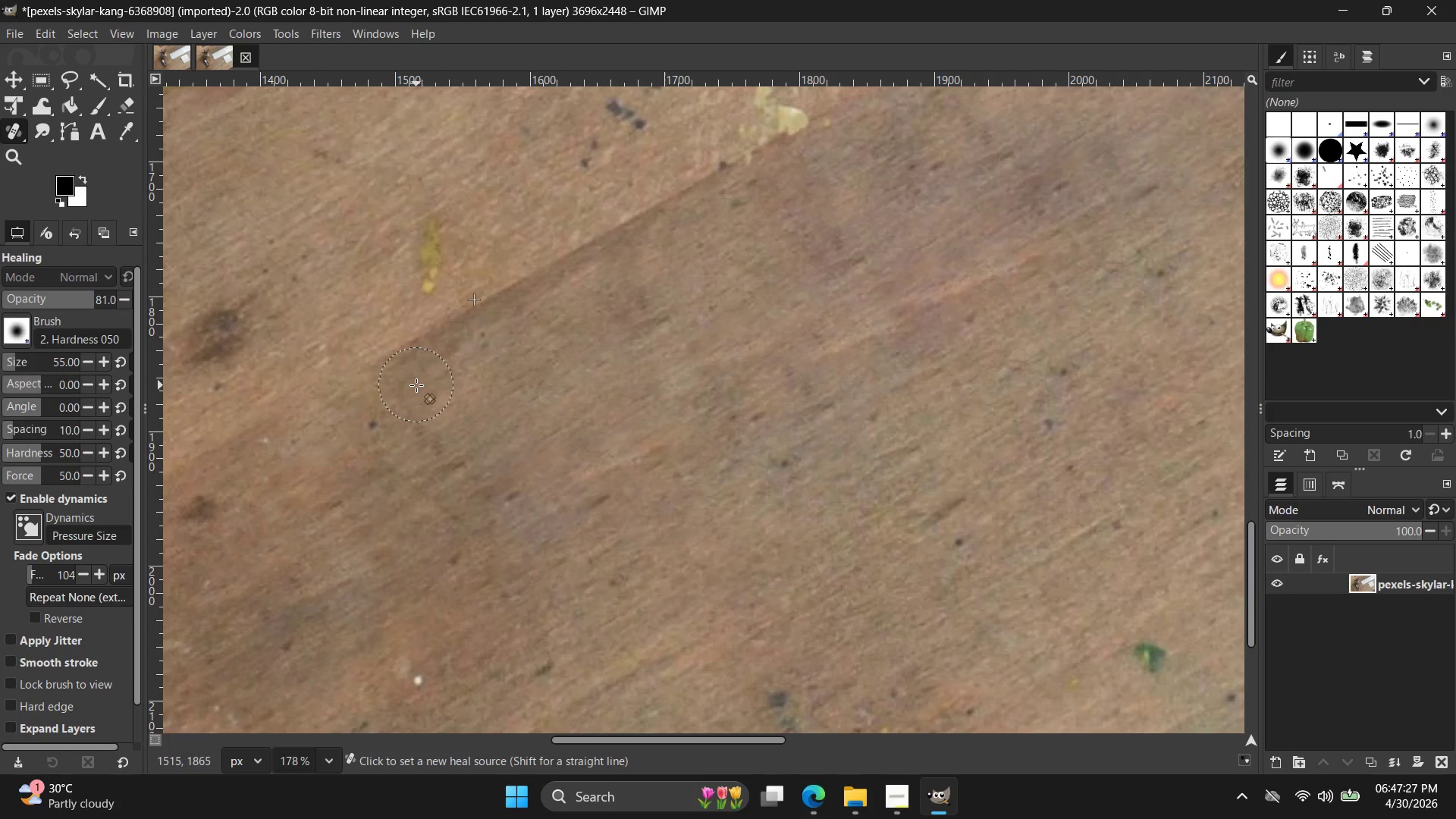 
key(Control+Z)
 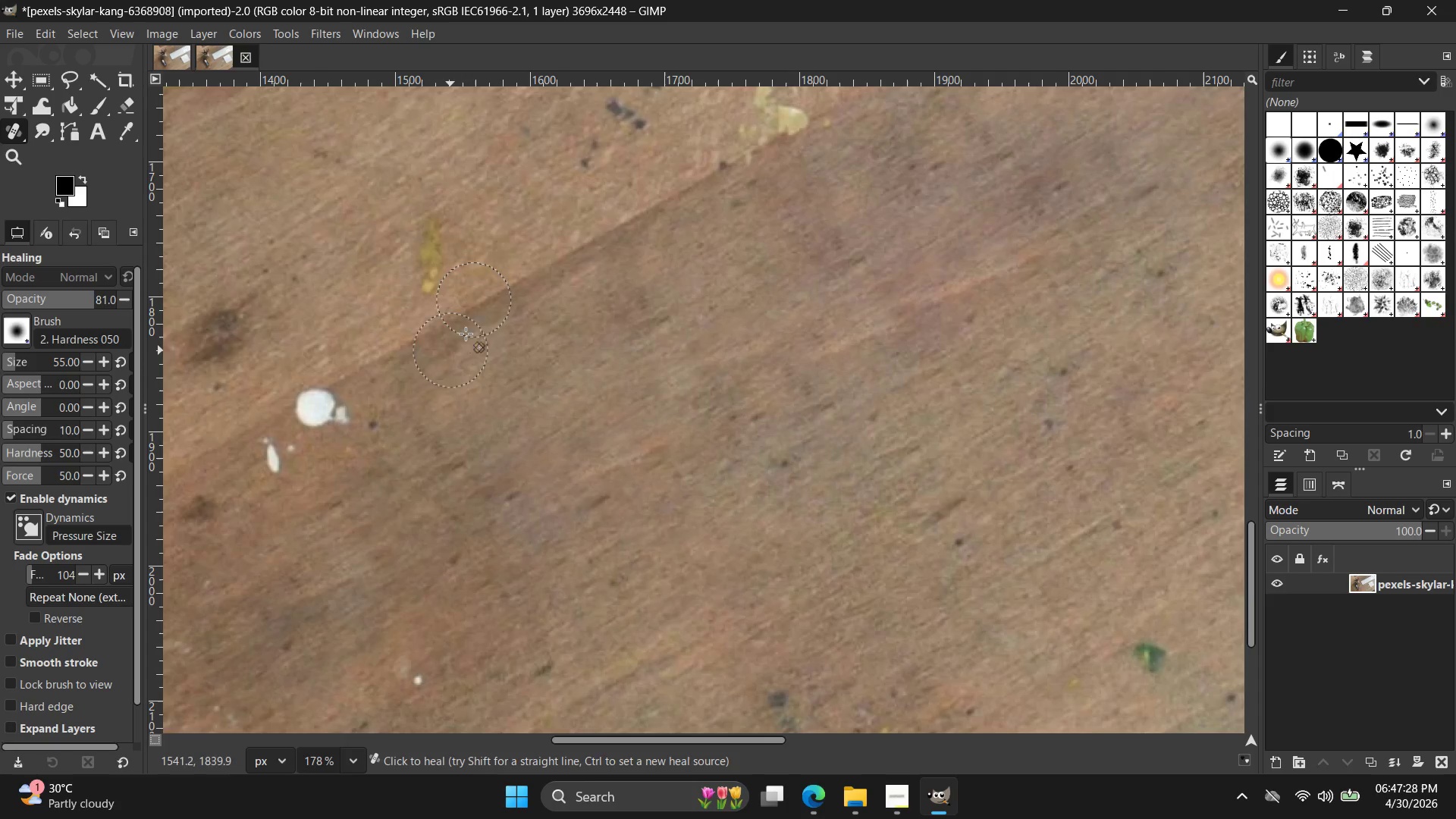 
hold_key(key=ControlLeft, duration=0.83)
left_click([515, 287])
 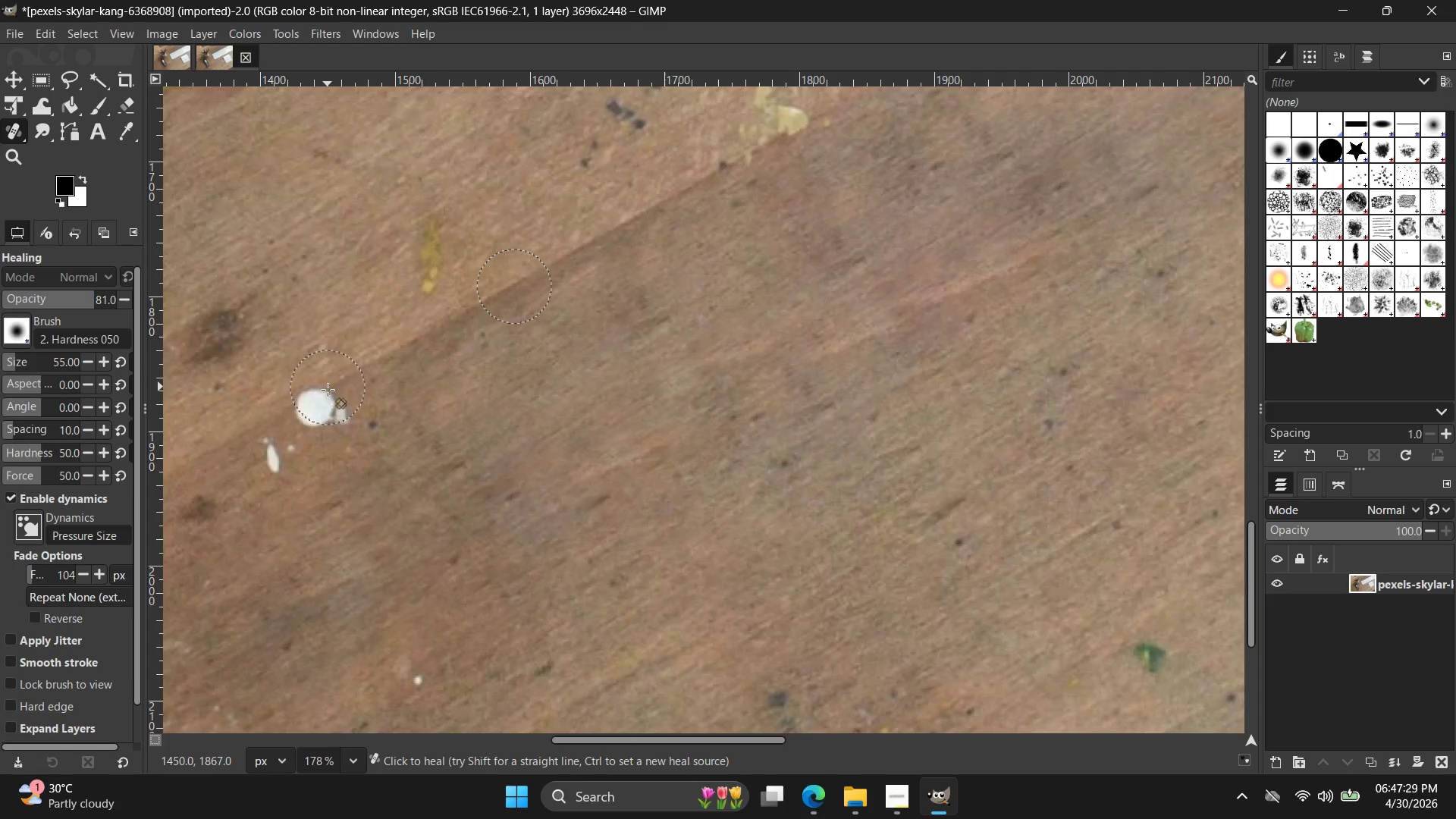 
left_click_drag(start_coordinate=[328, 394], to_coordinate=[272, 423])
 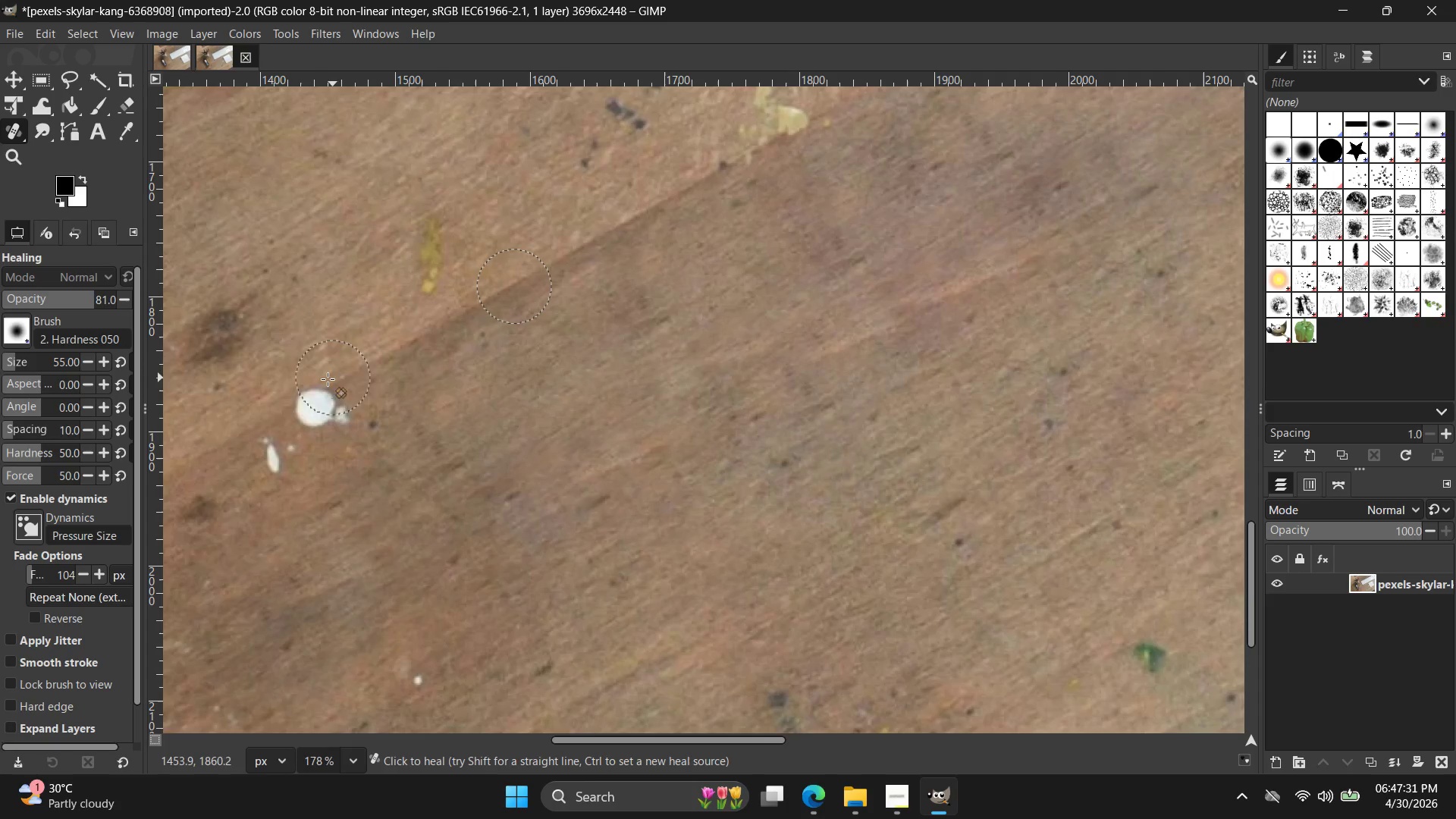 
key(Control+ControlLeft)
 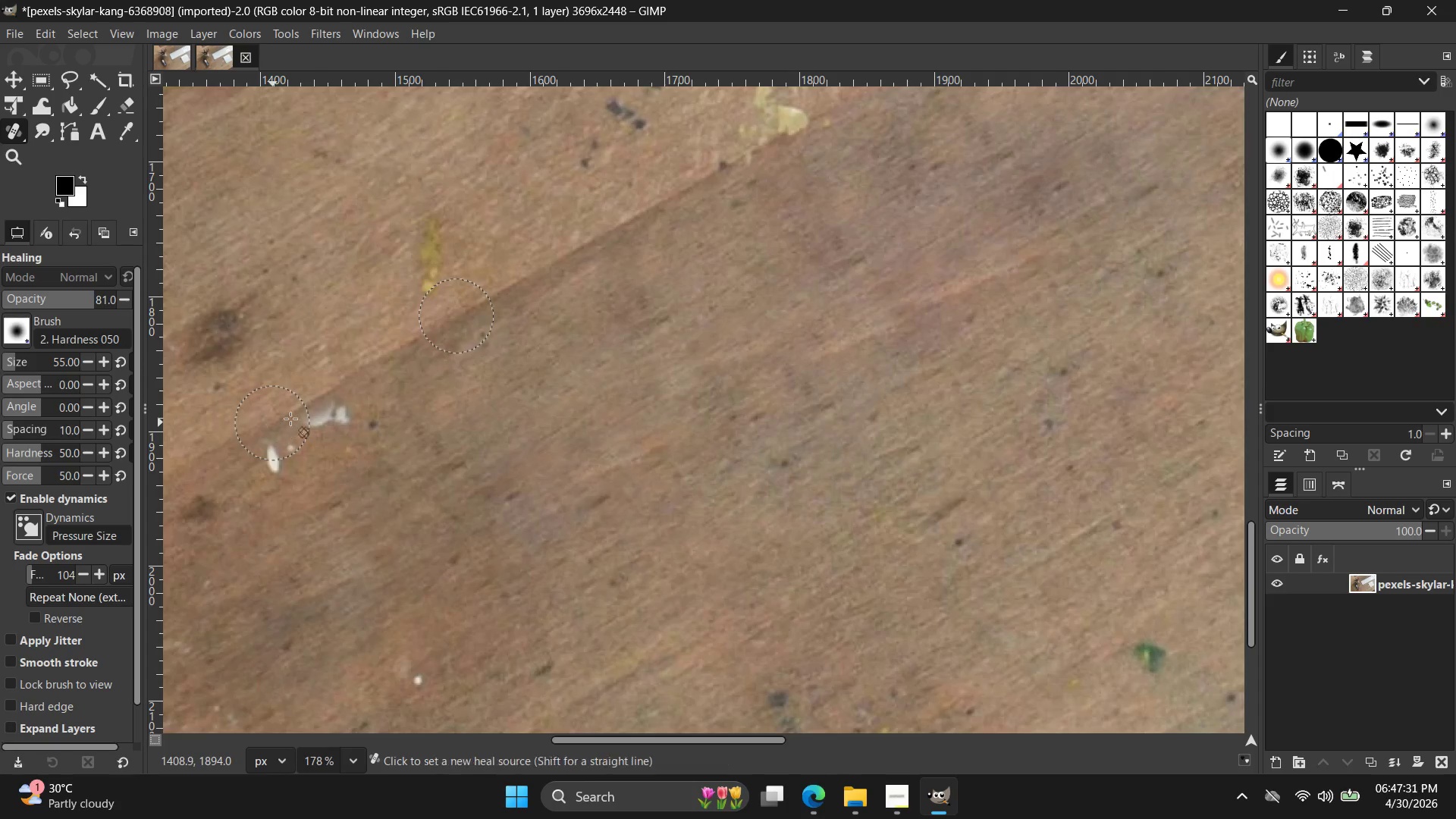 
key(Control+Z)
 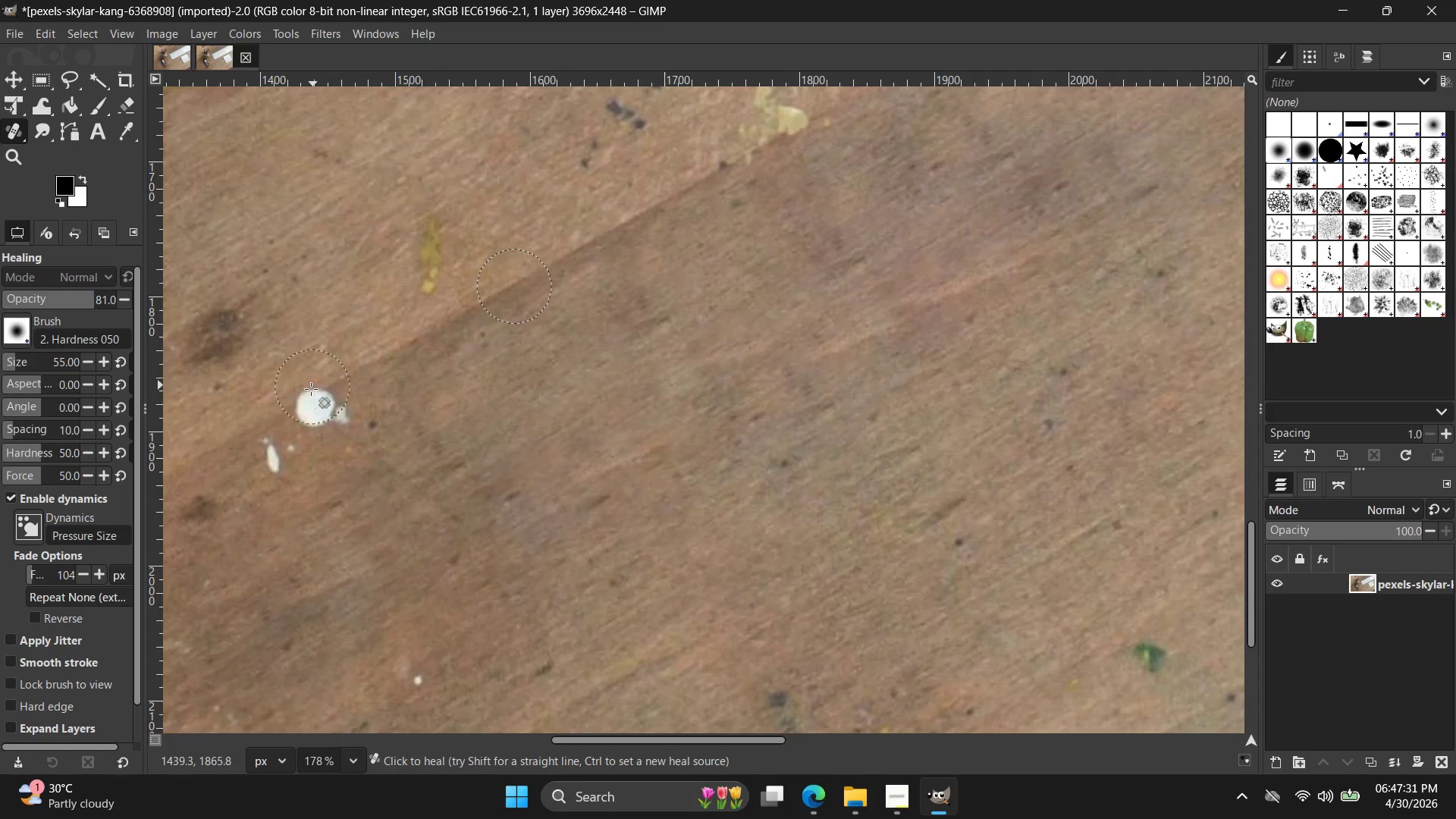 
left_click_drag(start_coordinate=[311, 390], to_coordinate=[268, 413])
 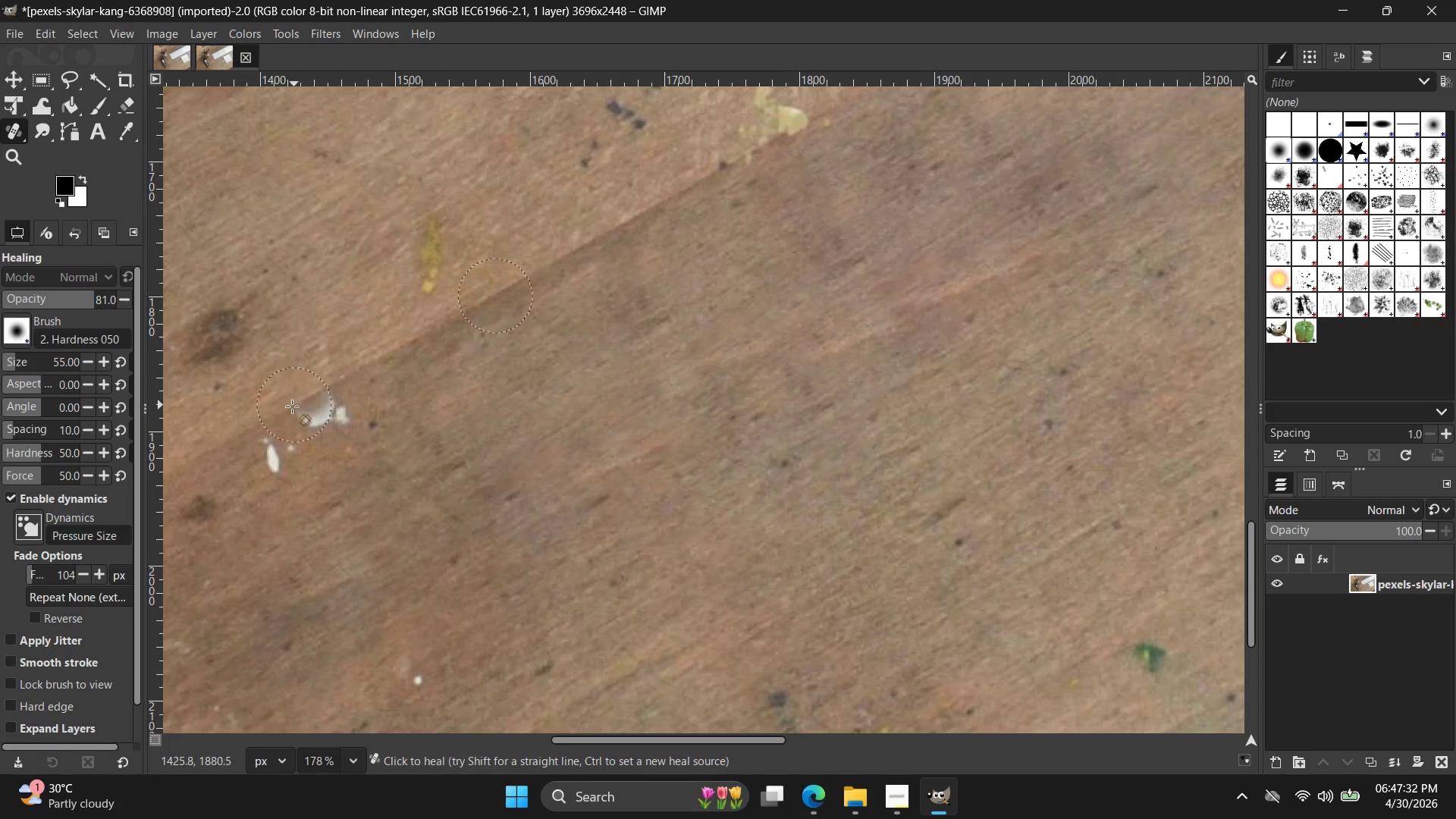 
key(Control+ControlLeft)
 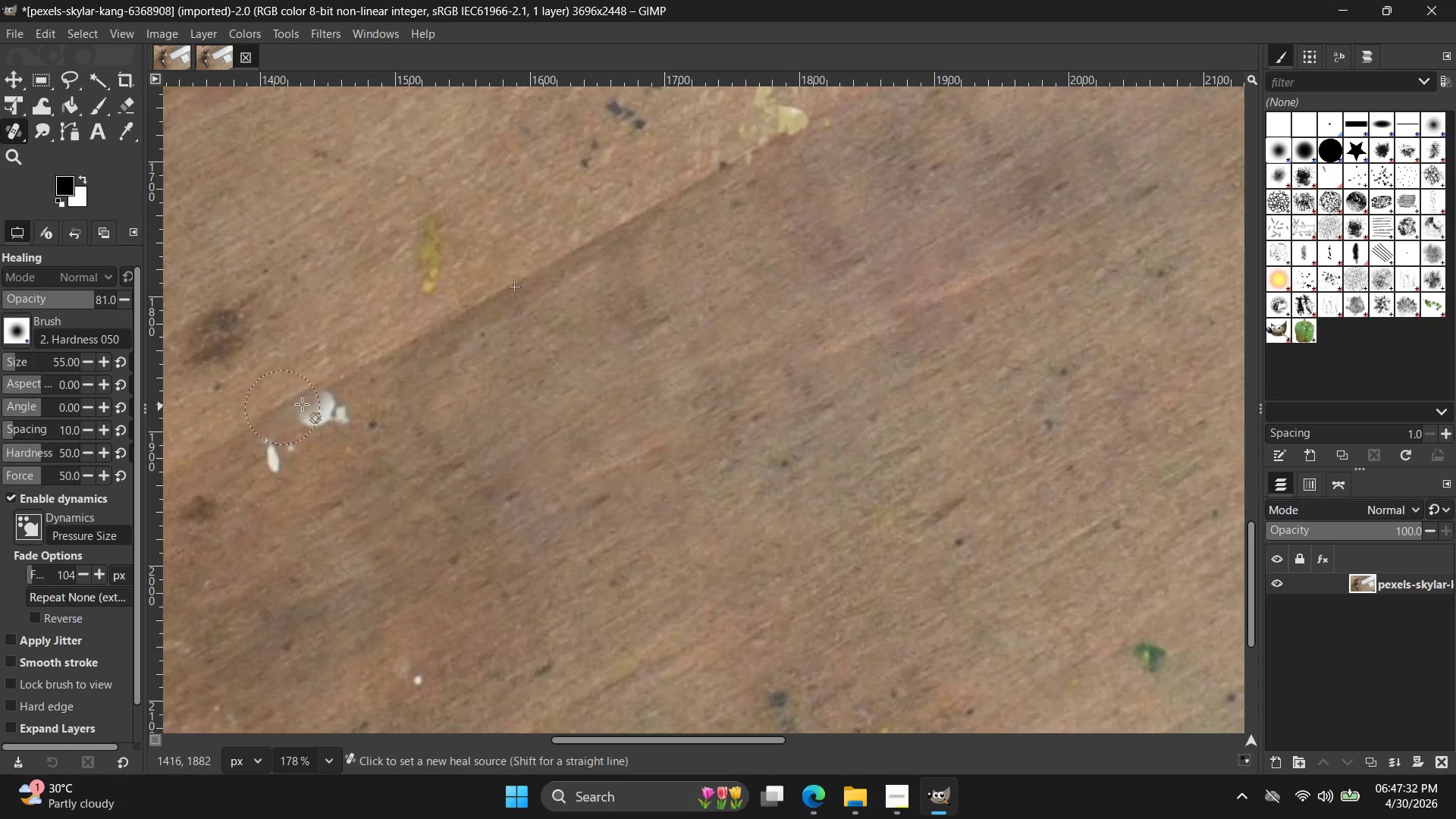 
key(Control+Z)
 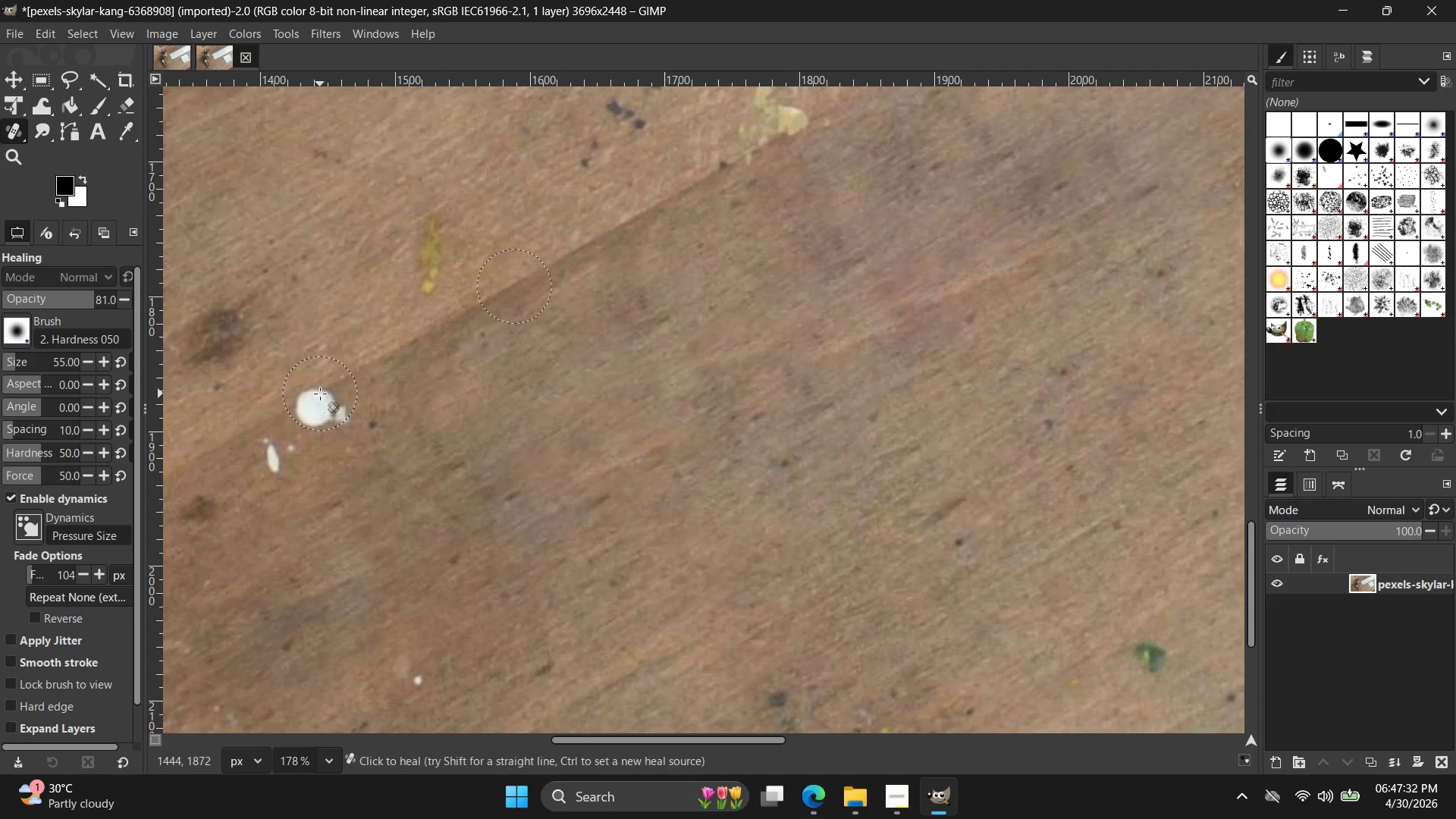 
left_click_drag(start_coordinate=[318, 394], to_coordinate=[492, 409])
 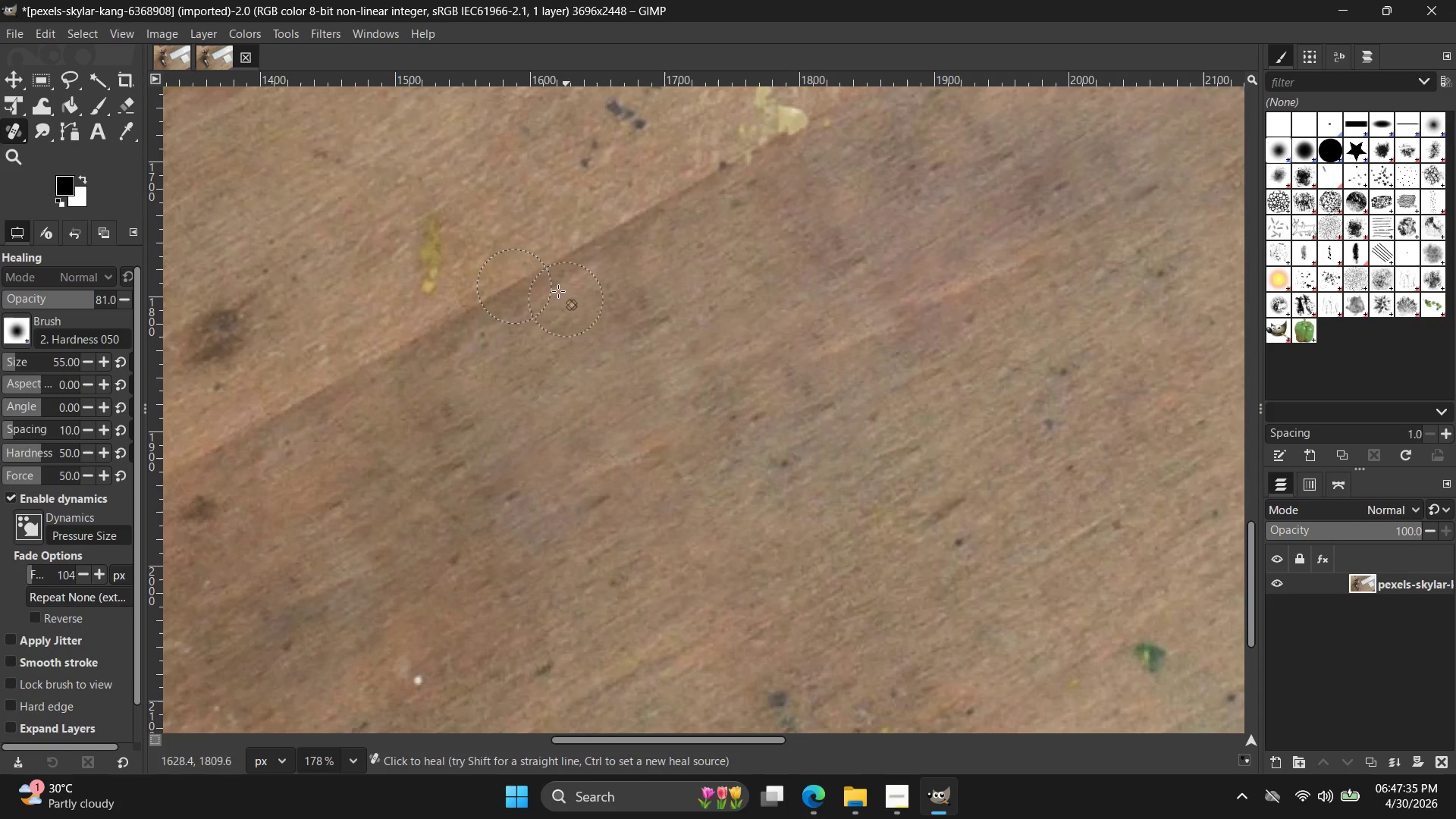 
hold_key(key=ControlLeft, duration=0.64)
left_click([525, 176])
 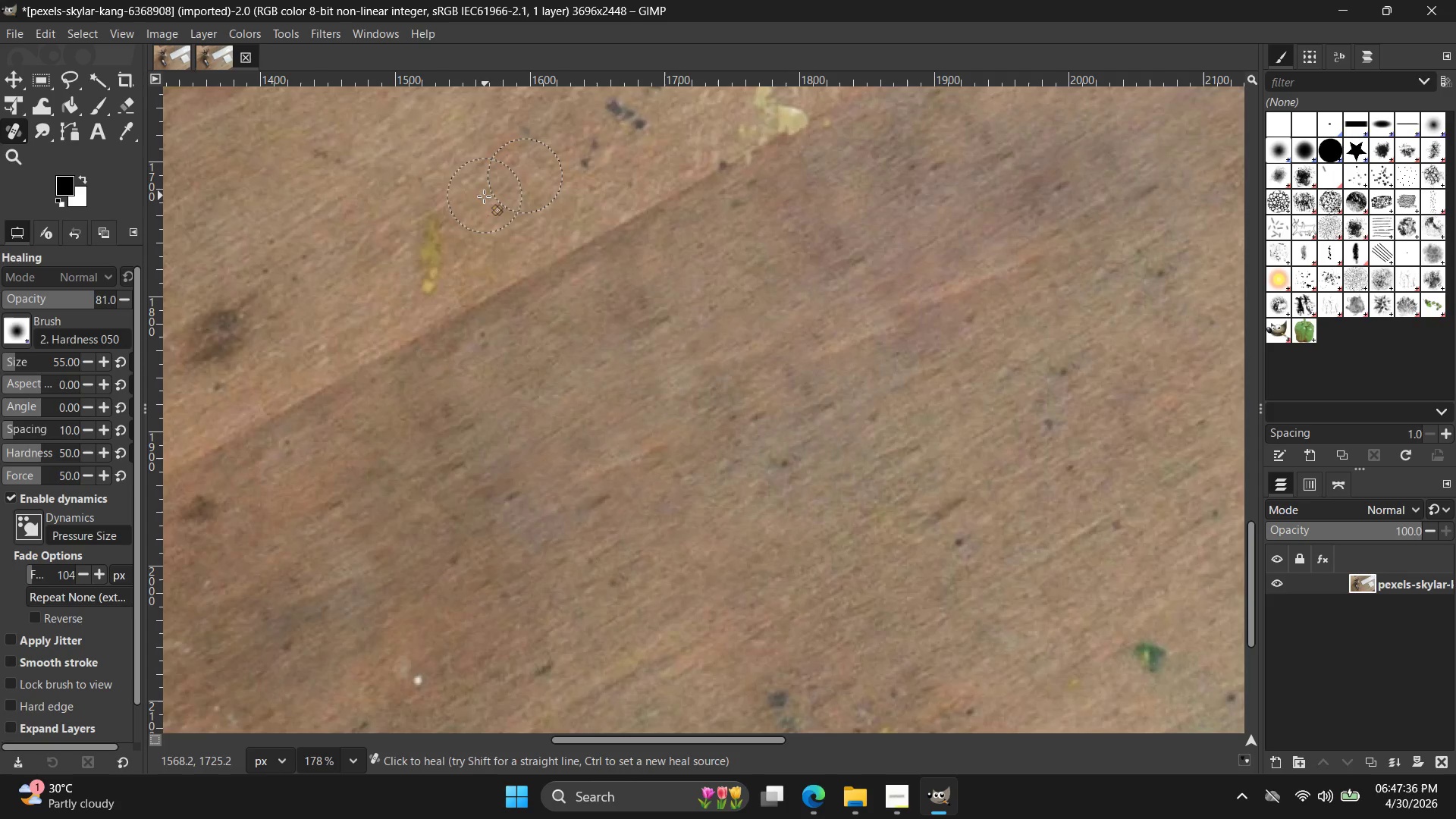 
left_click_drag(start_coordinate=[461, 206], to_coordinate=[432, 240])
 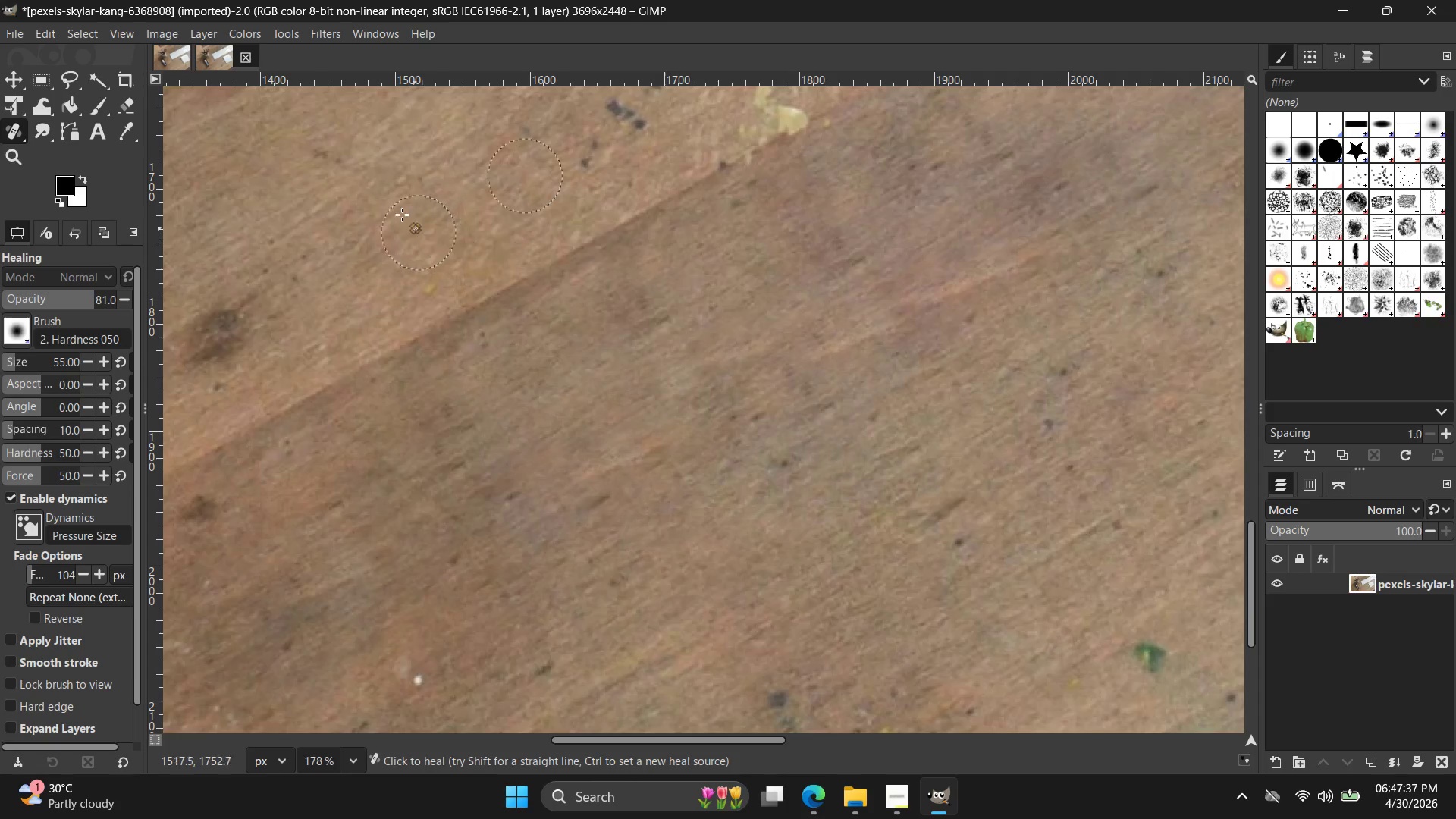 
hold_key(key=ControlLeft, duration=0.33)
left_click_drag(start_coordinate=[376, 171], to_coordinate=[376, 174])
 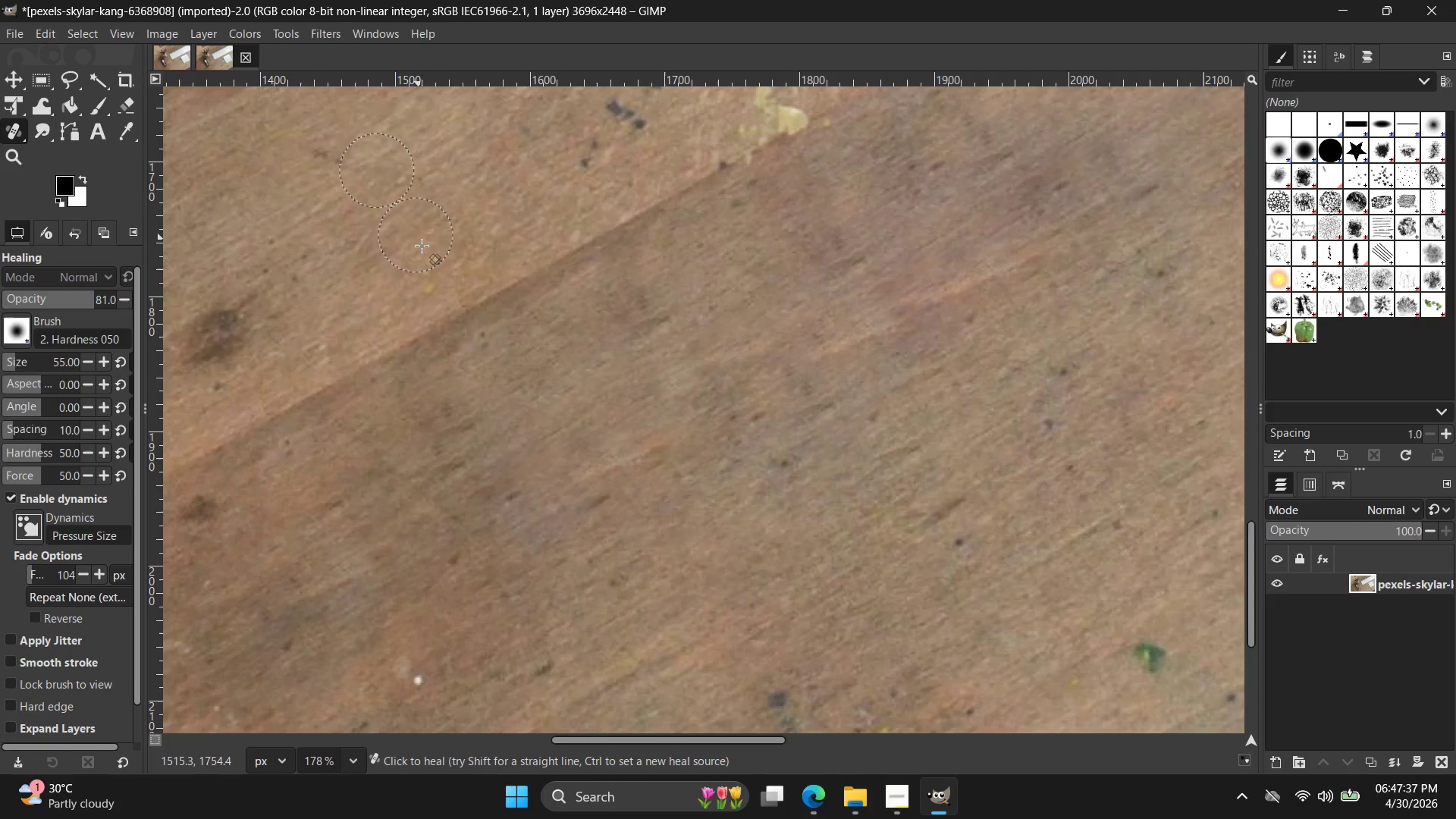 
left_click_drag(start_coordinate=[422, 263], to_coordinate=[334, 253])
 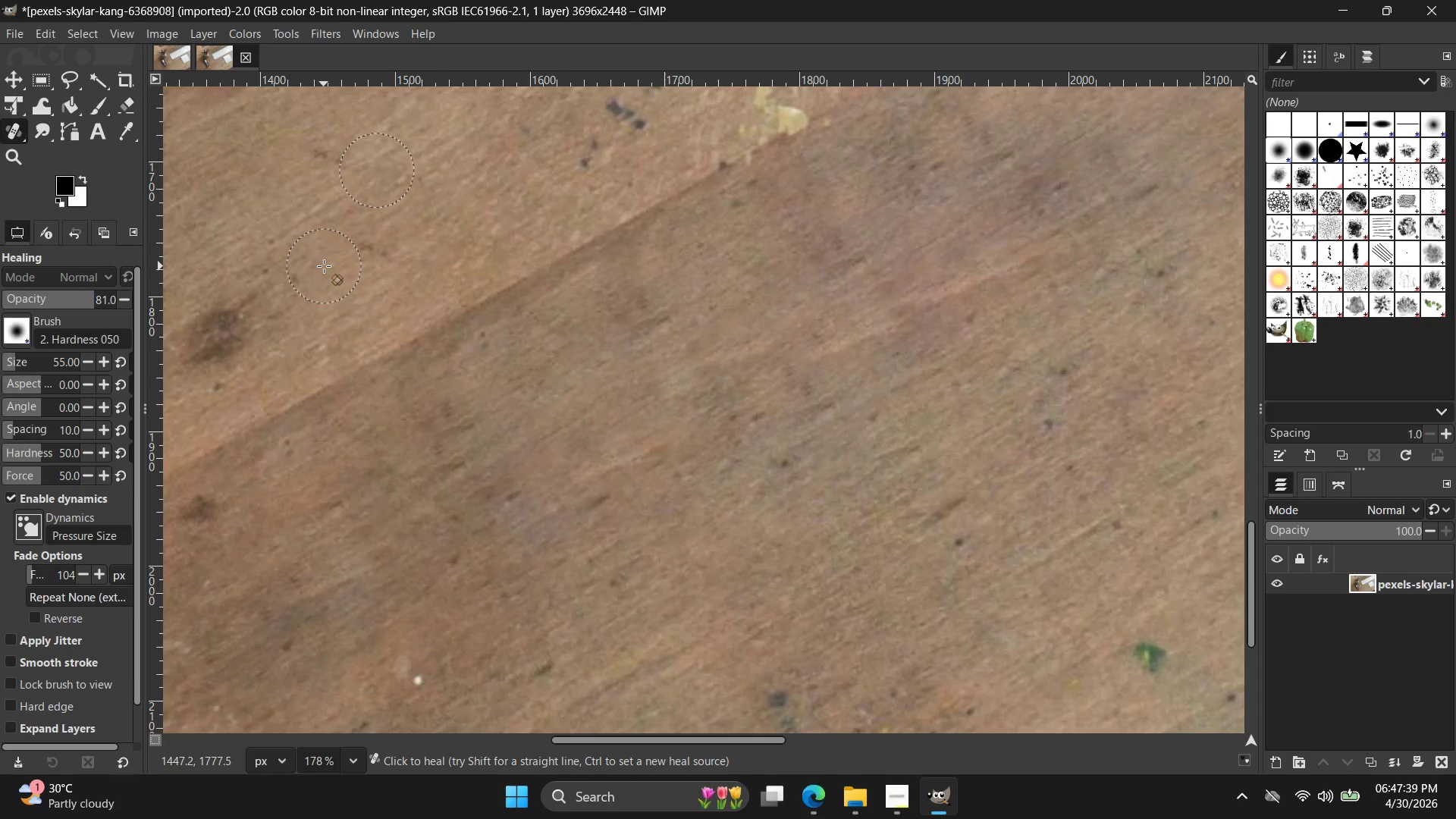 
hold_key(key=ControlLeft, duration=0.56)
 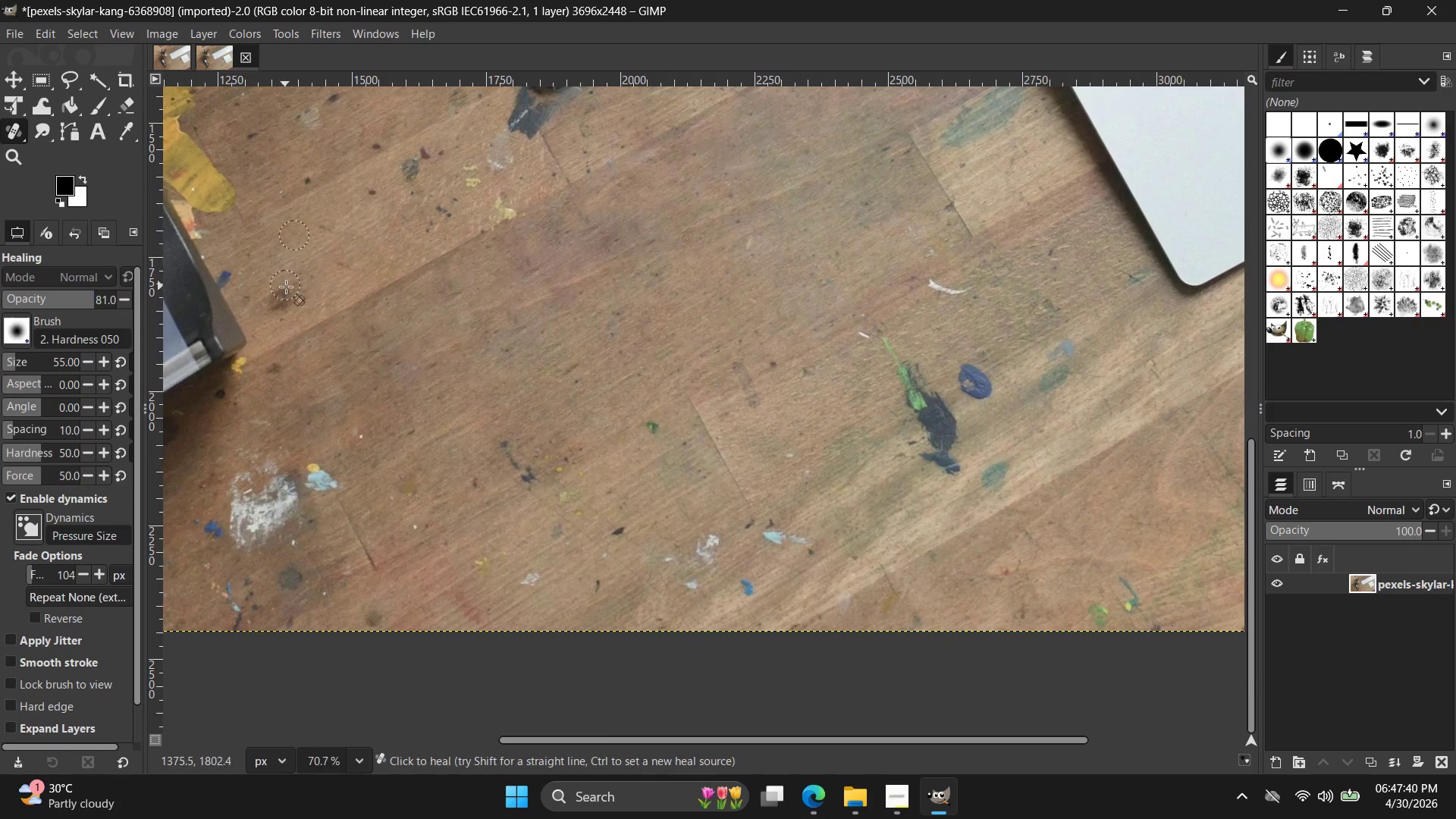 
key(Control+ControlLeft)
 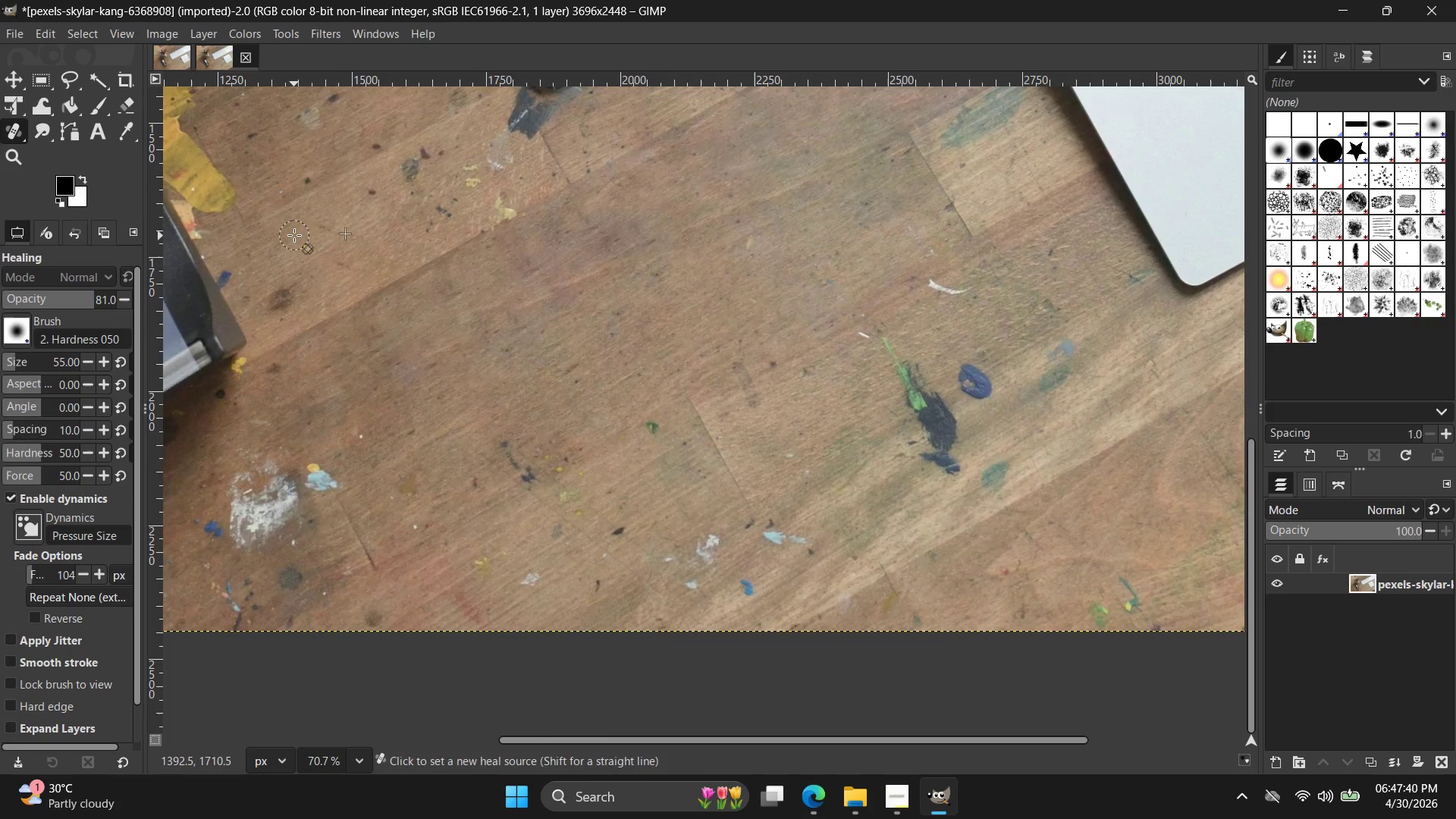 
left_click([294, 235])
 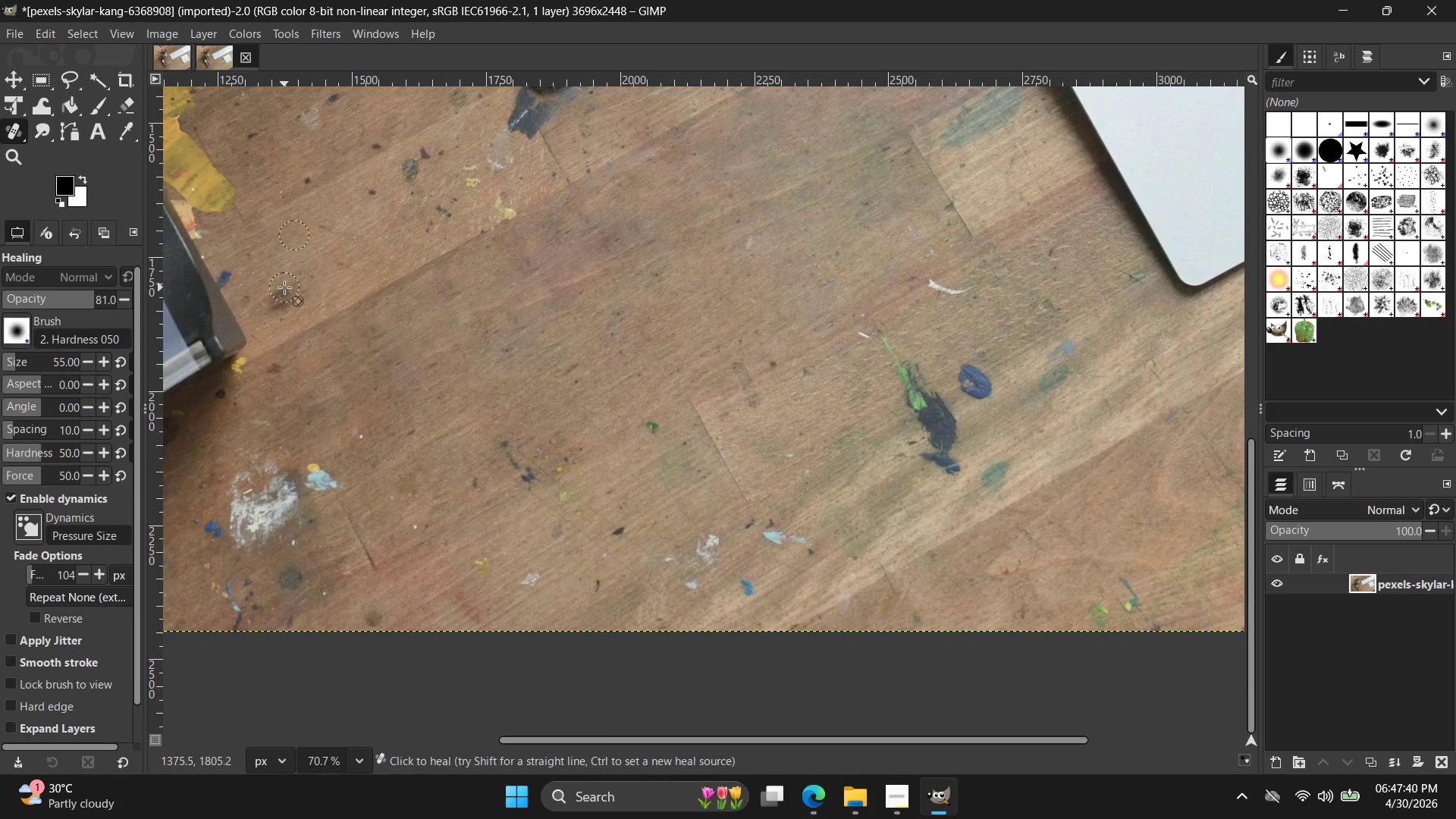 
scroll: coordinate [323, 277], scroll_direction: down, amount: 10.0
 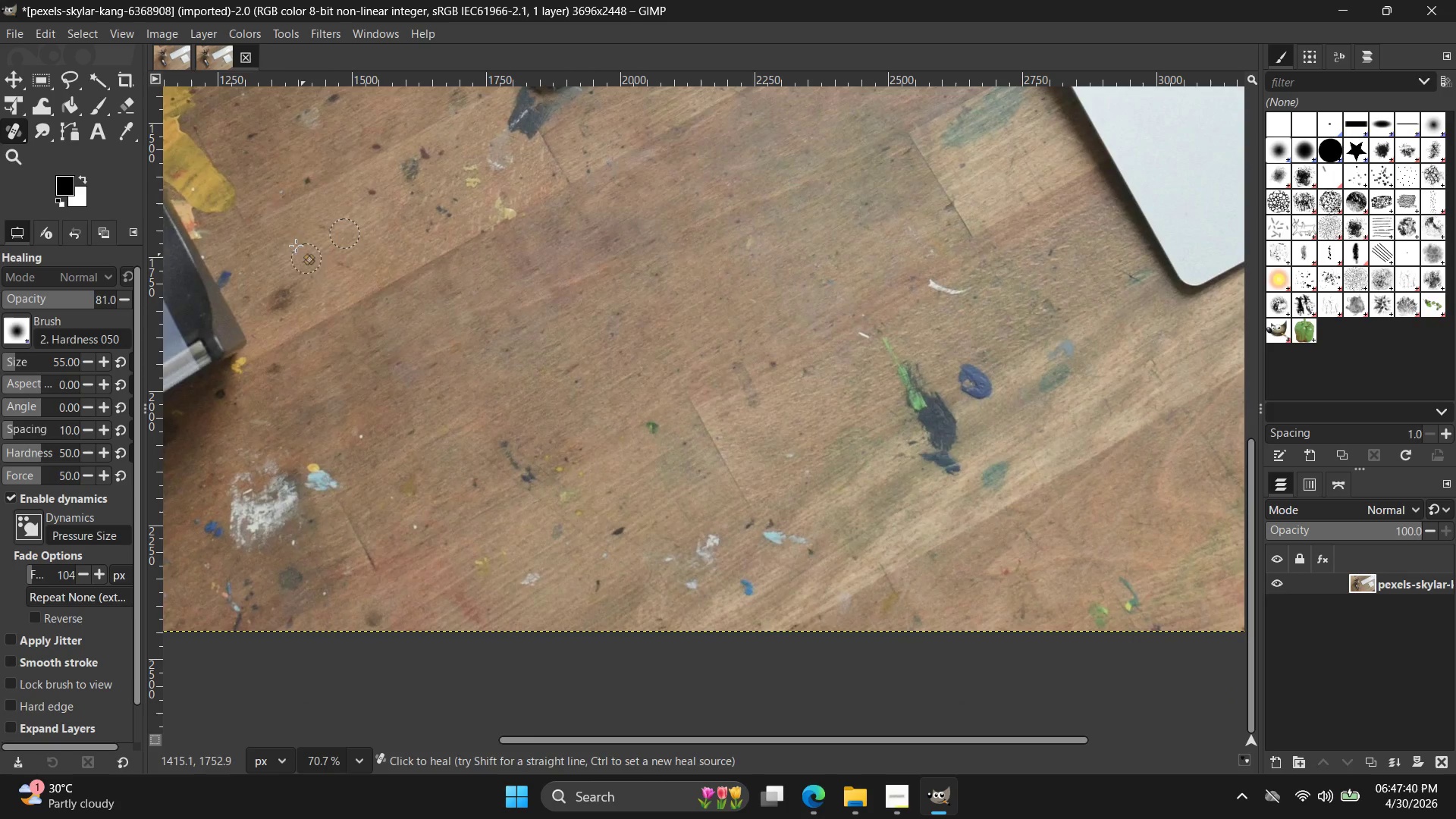 
left_click_drag(start_coordinate=[284, 287], to_coordinate=[284, 296])
 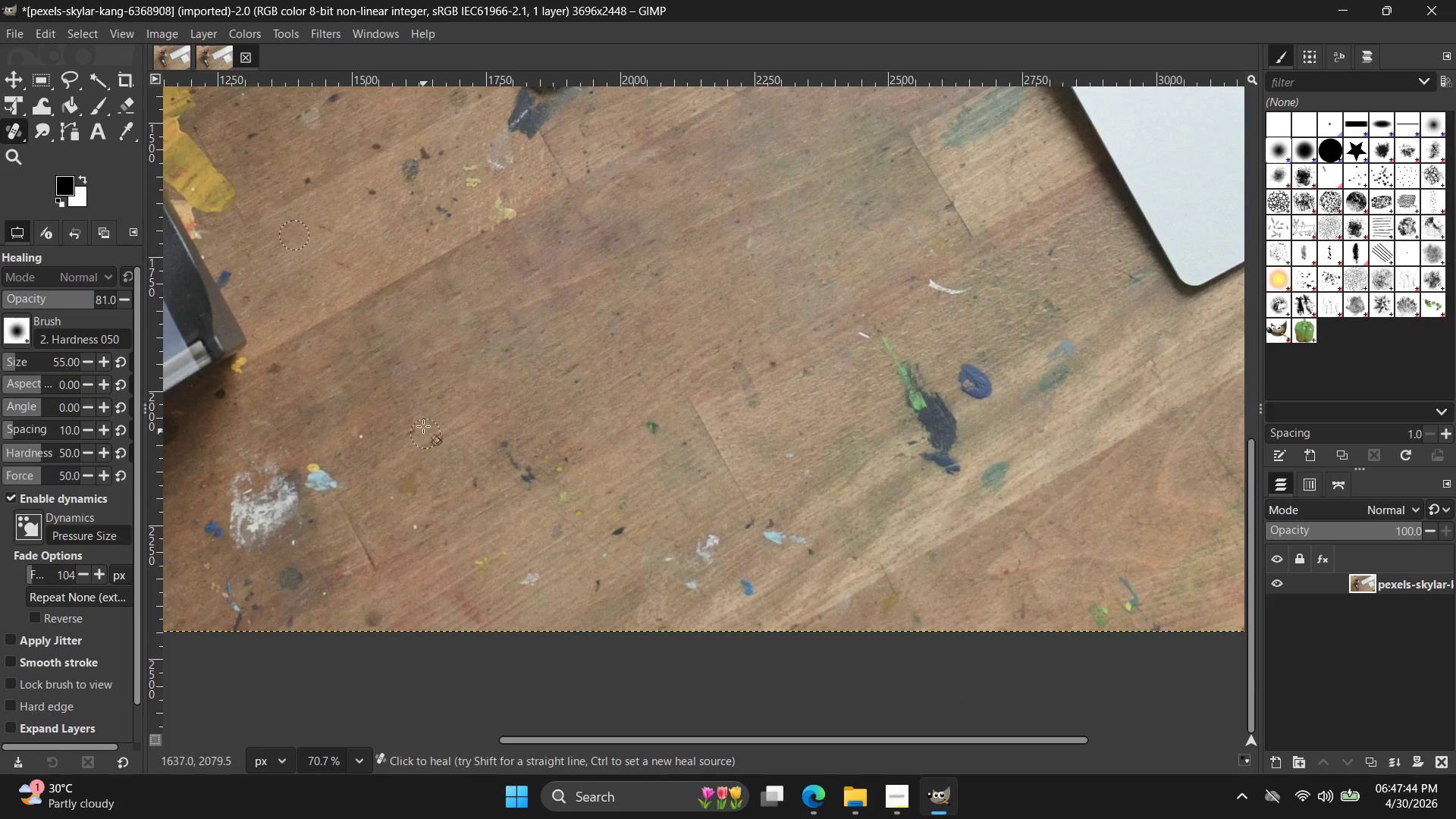 
hold_key(key=ControlLeft, duration=1.83)
scroll: coordinate [494, 347], scroll_direction: up, amount: 3.0
 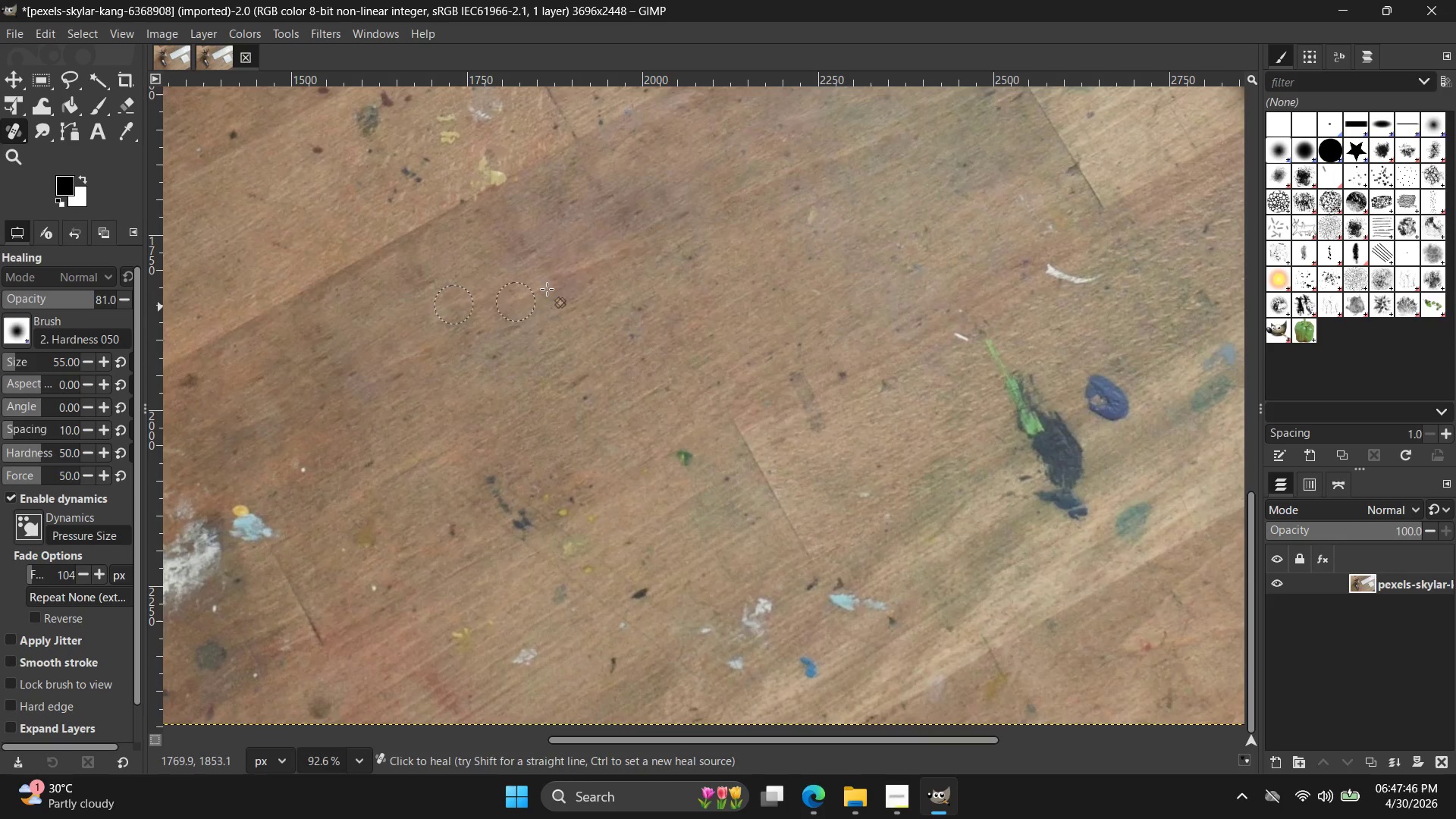 
left_click_drag(start_coordinate=[595, 246], to_coordinate=[610, 210])
 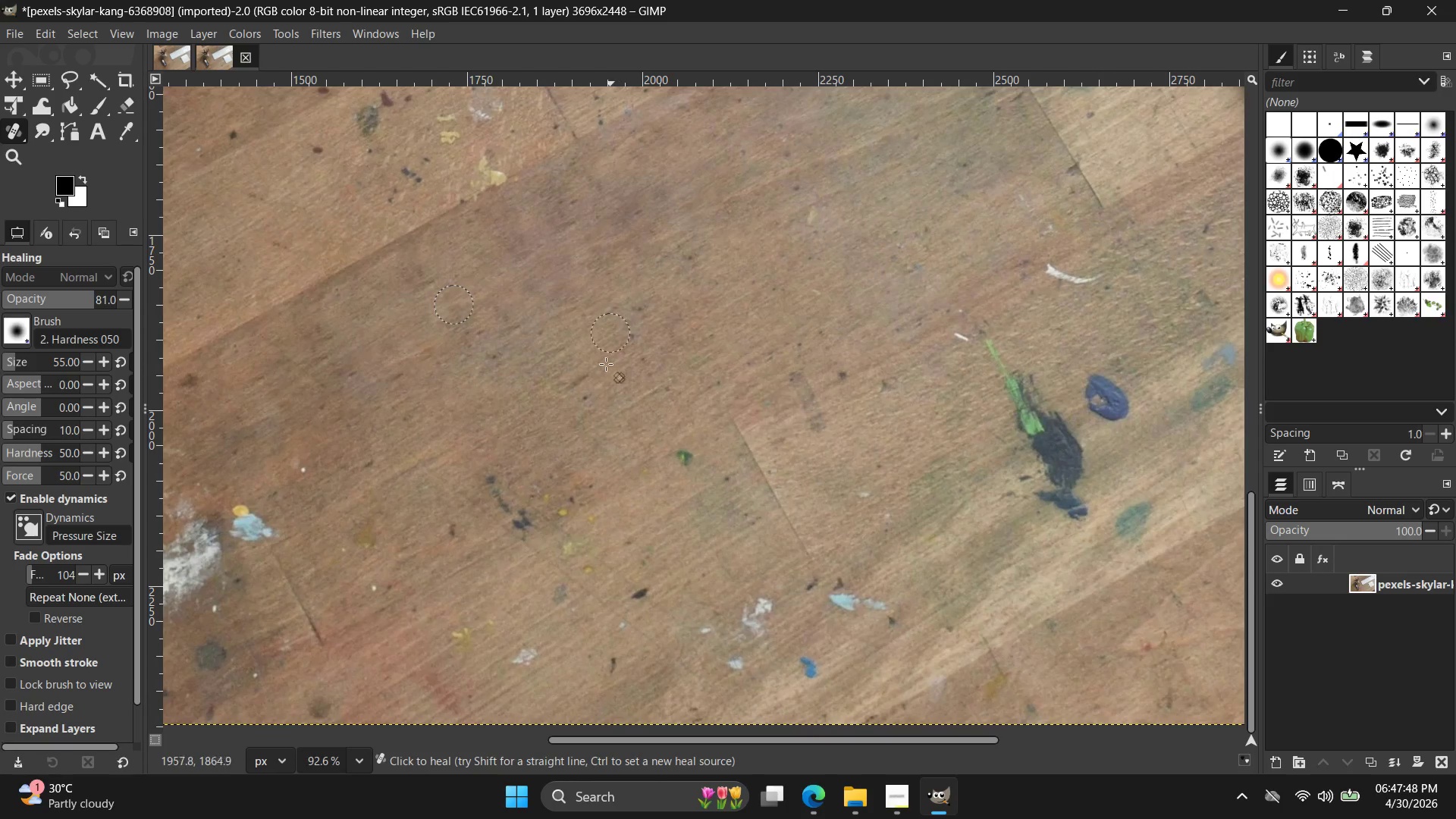 
hold_key(key=ControlLeft, duration=0.5)
left_click_drag(start_coordinate=[642, 390], to_coordinate=[637, 391])
 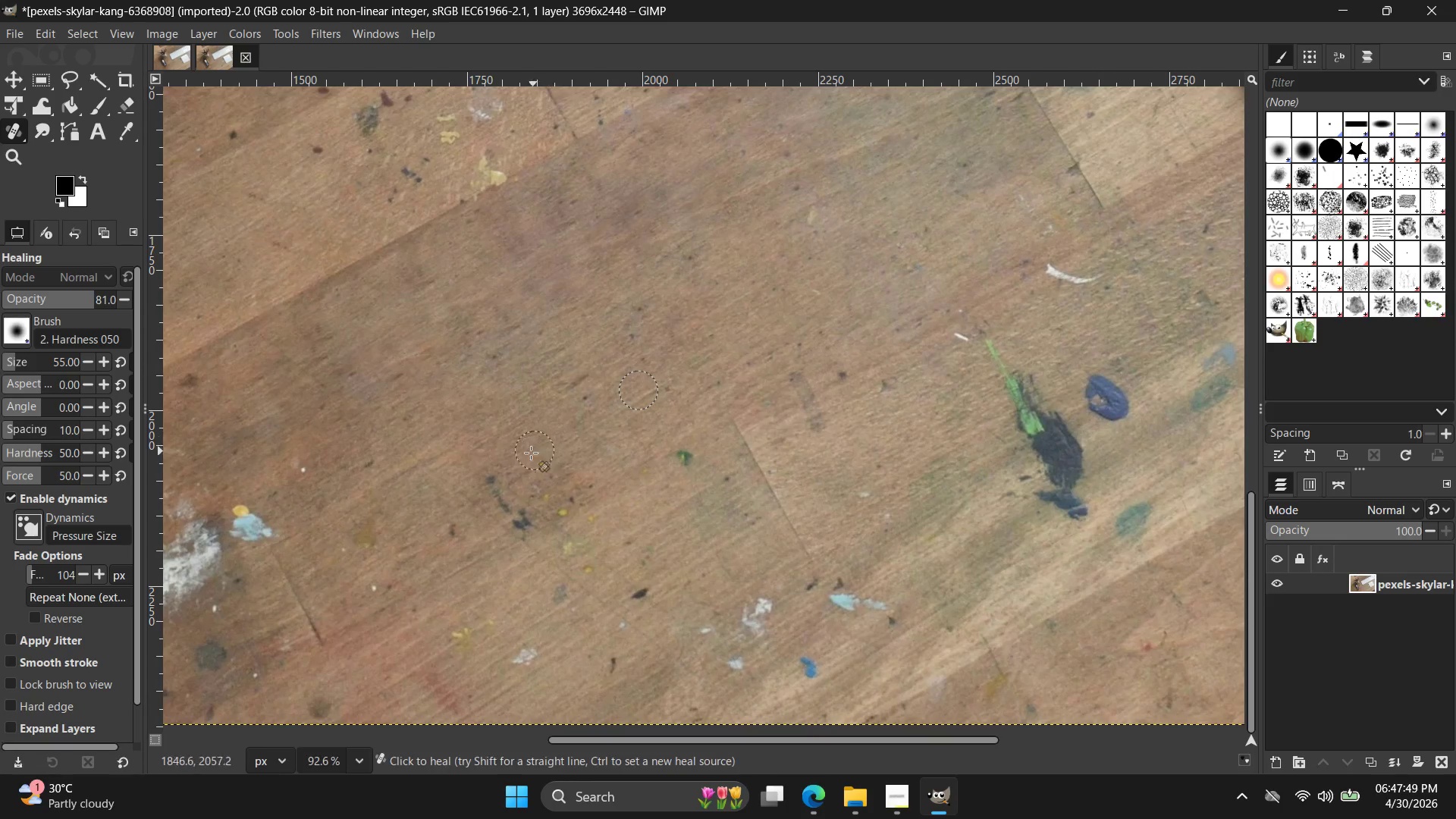 
left_click_drag(start_coordinate=[535, 450], to_coordinate=[520, 487])
 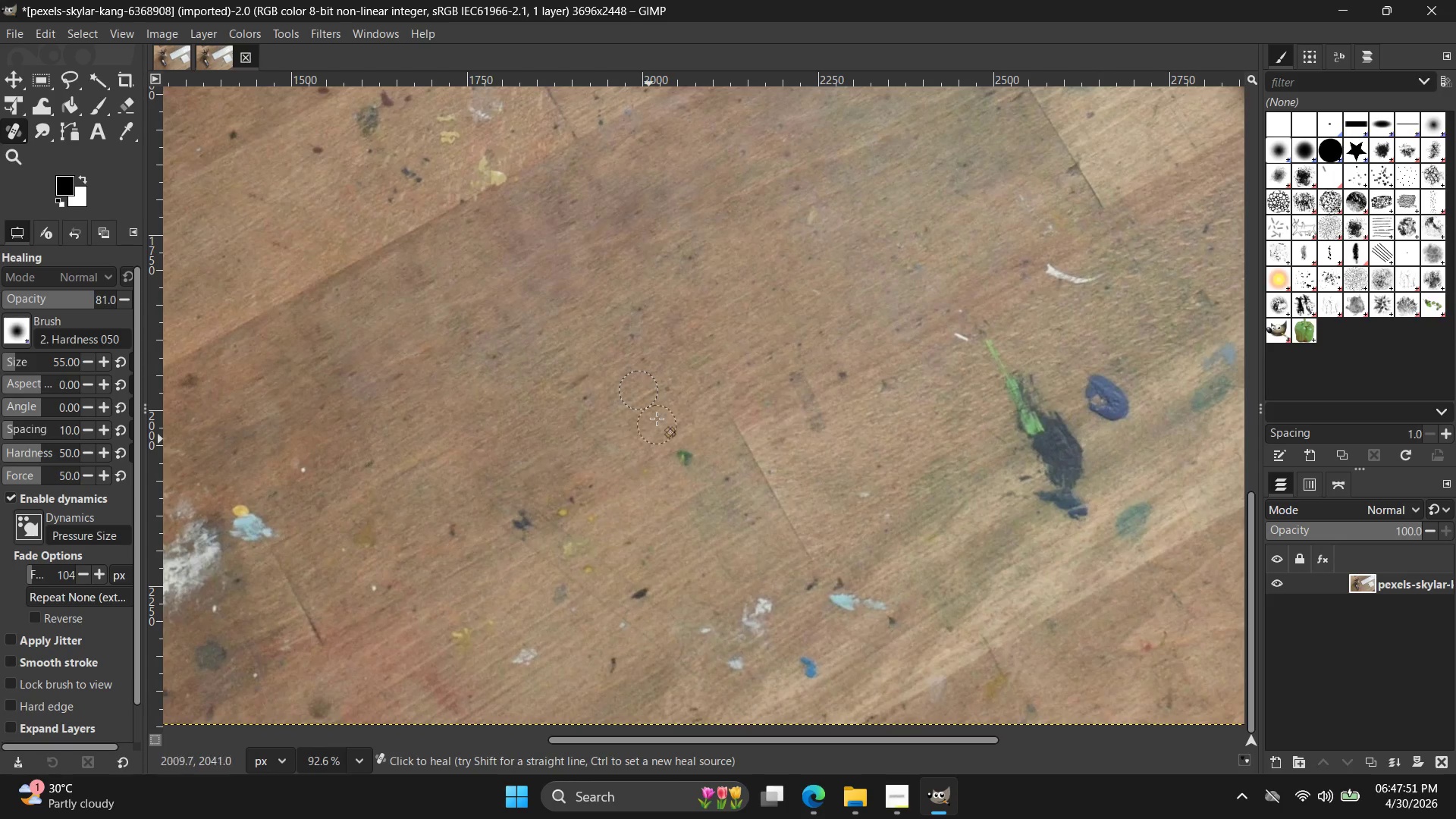 
hold_key(key=ControlLeft, duration=0.41)
 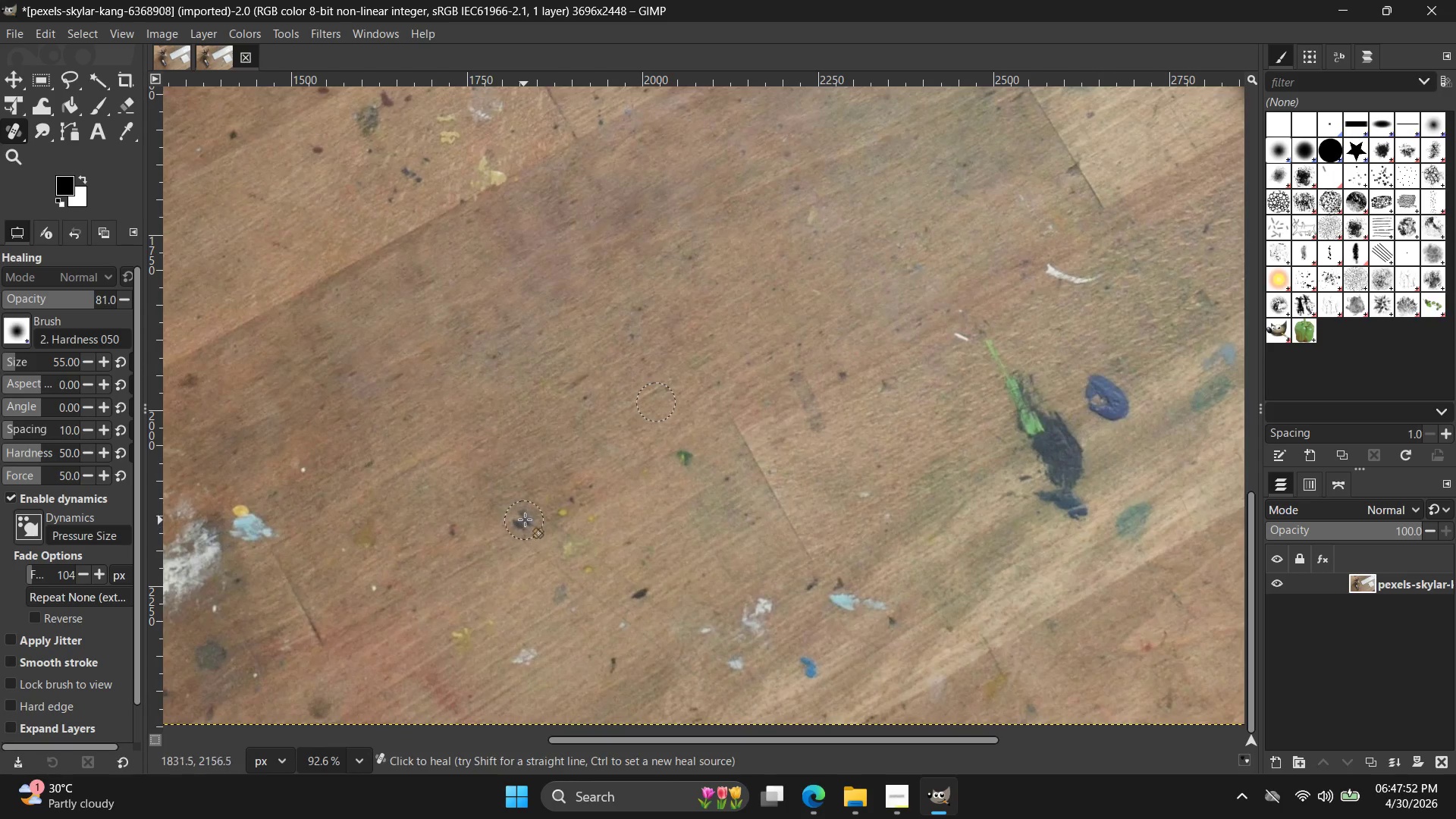 
left_click_drag(start_coordinate=[525, 519], to_coordinate=[379, 582])
 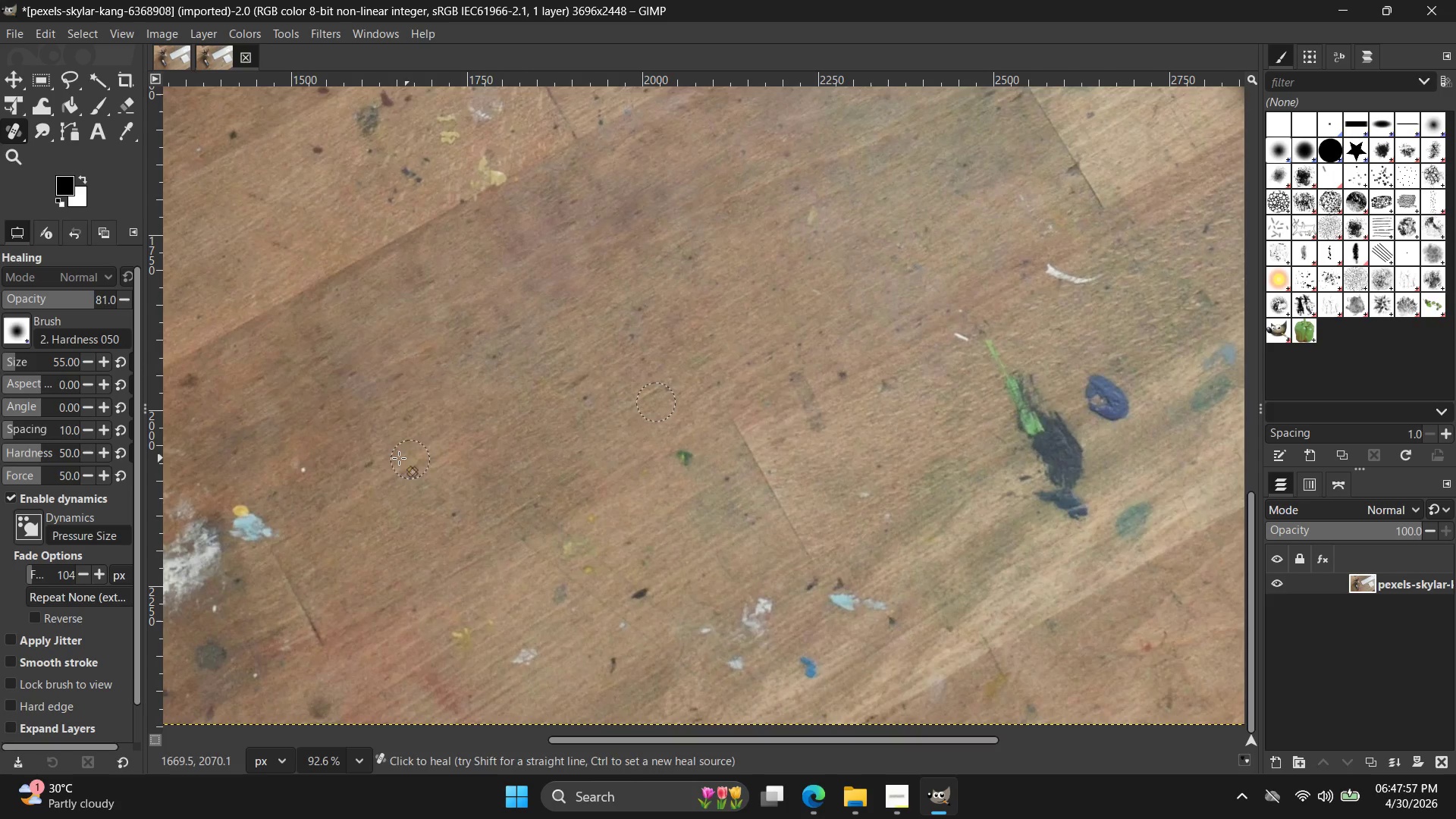 
hold_key(key=ControlLeft, duration=0.39)
left_click([337, 416])
 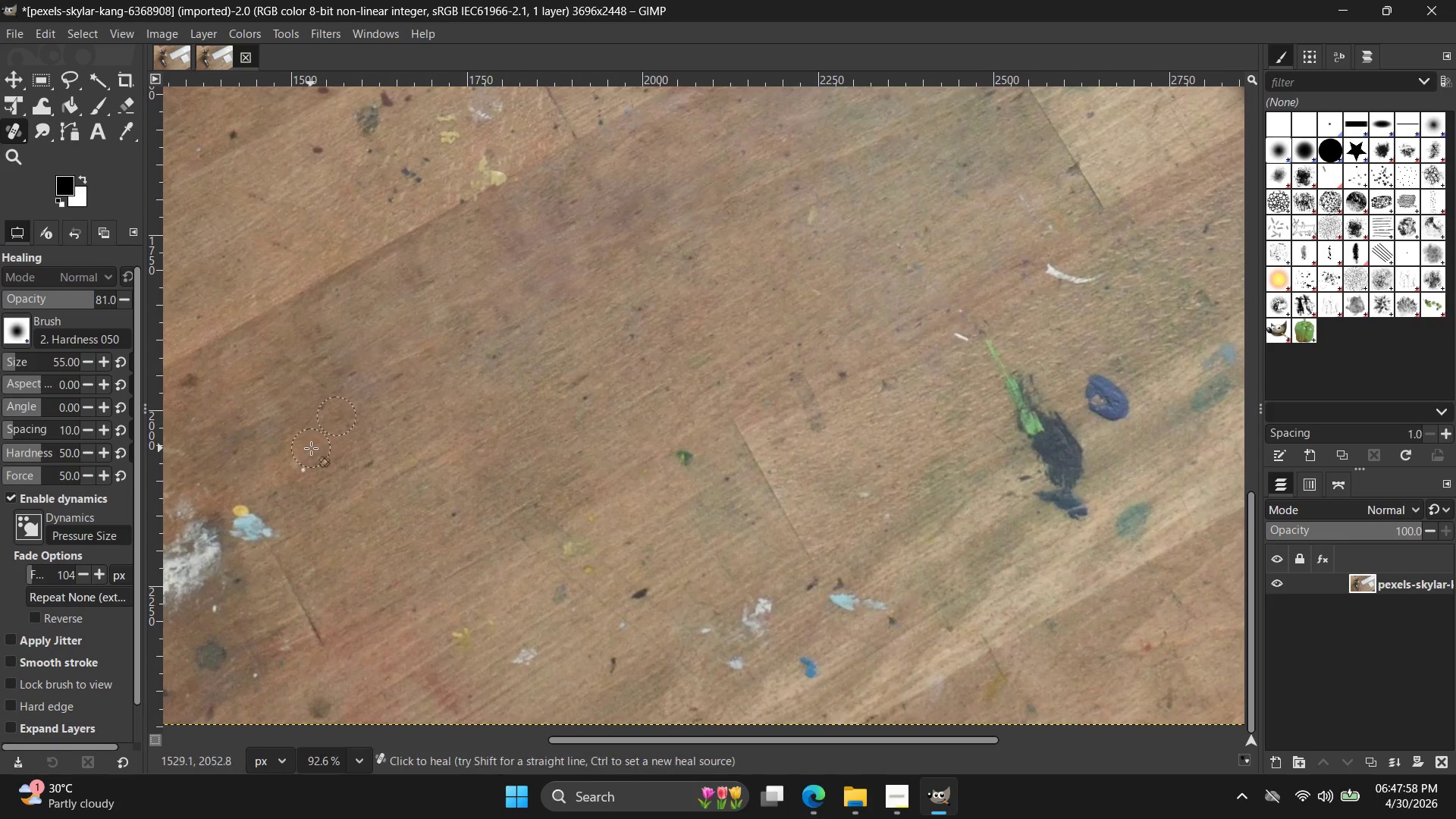 
left_click_drag(start_coordinate=[311, 448], to_coordinate=[350, 450])
 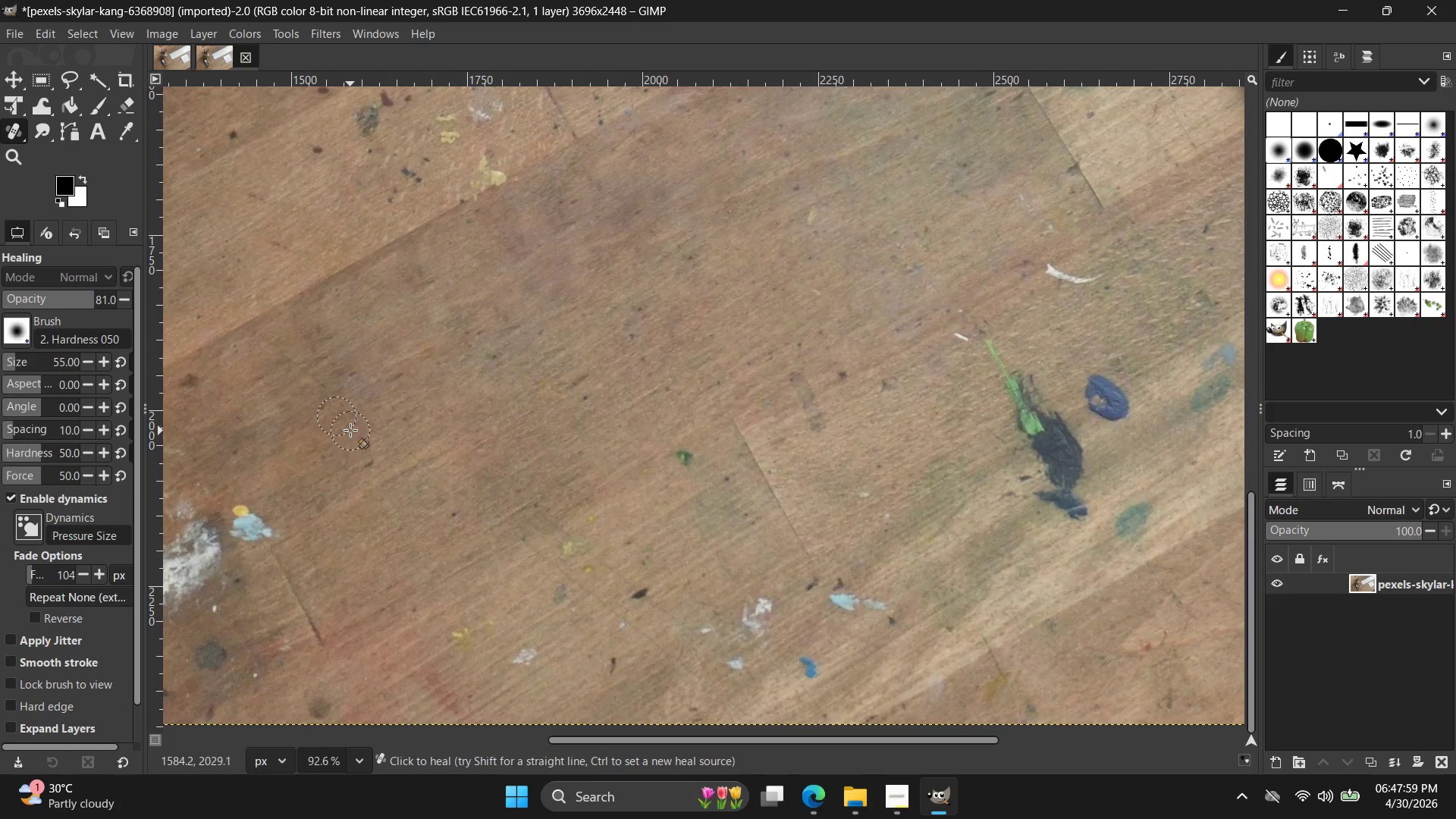 
hold_key(key=ControlLeft, duration=0.44)
left_click_drag(start_coordinate=[329, 378], to_coordinate=[334, 375])
 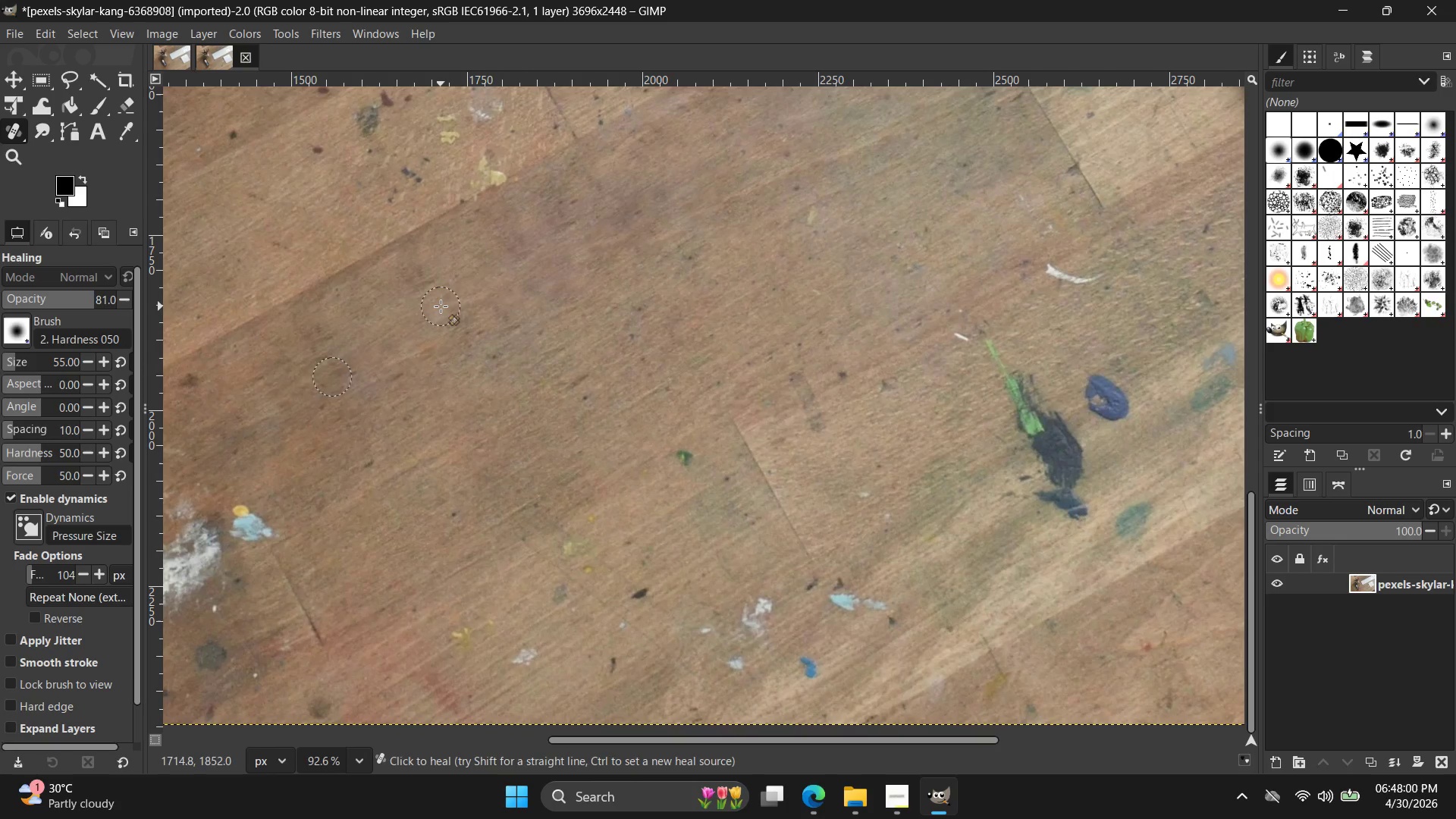 
left_click_drag(start_coordinate=[441, 306], to_coordinate=[492, 313])
 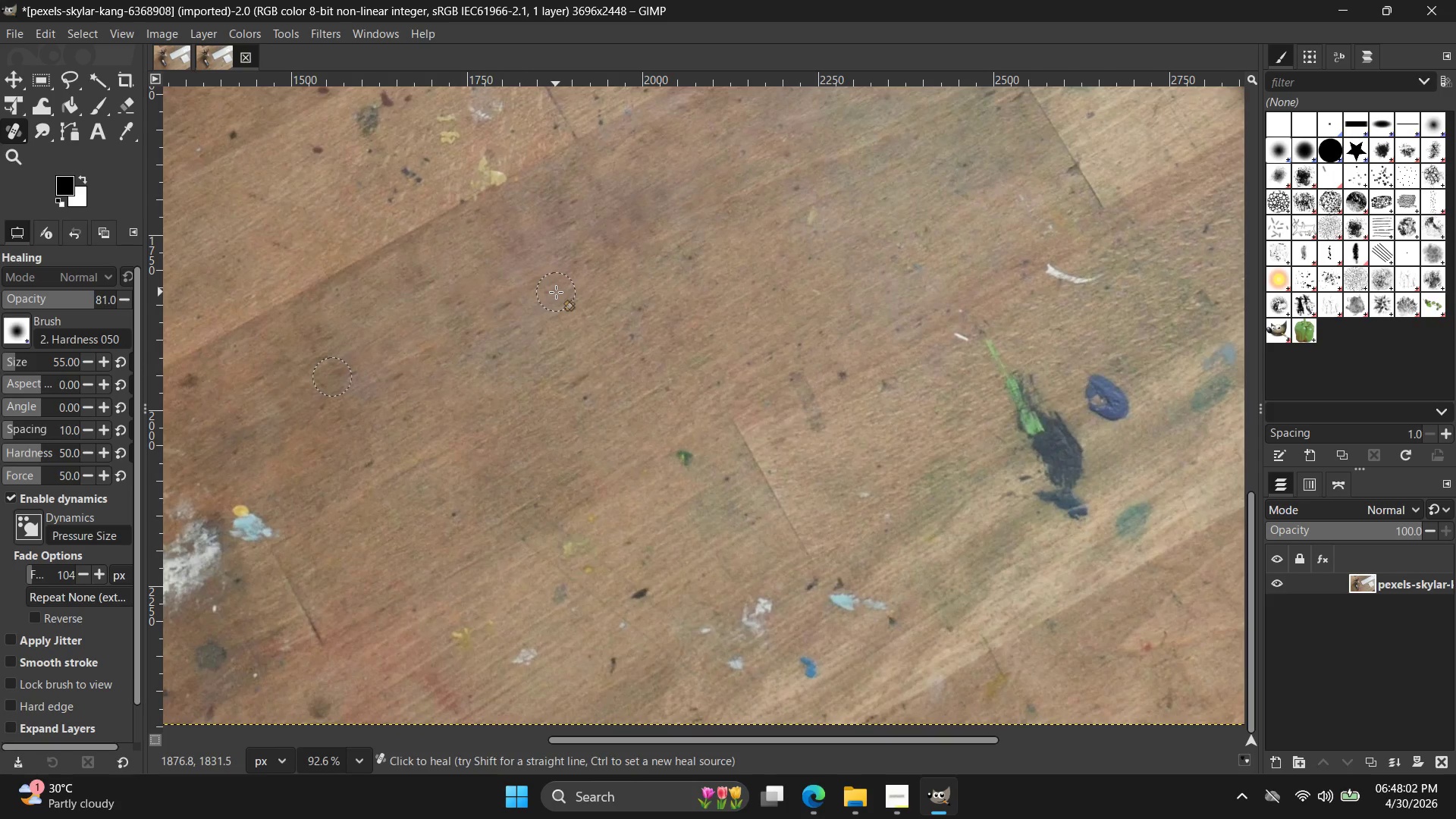 
key(Alt+AltLeft)
 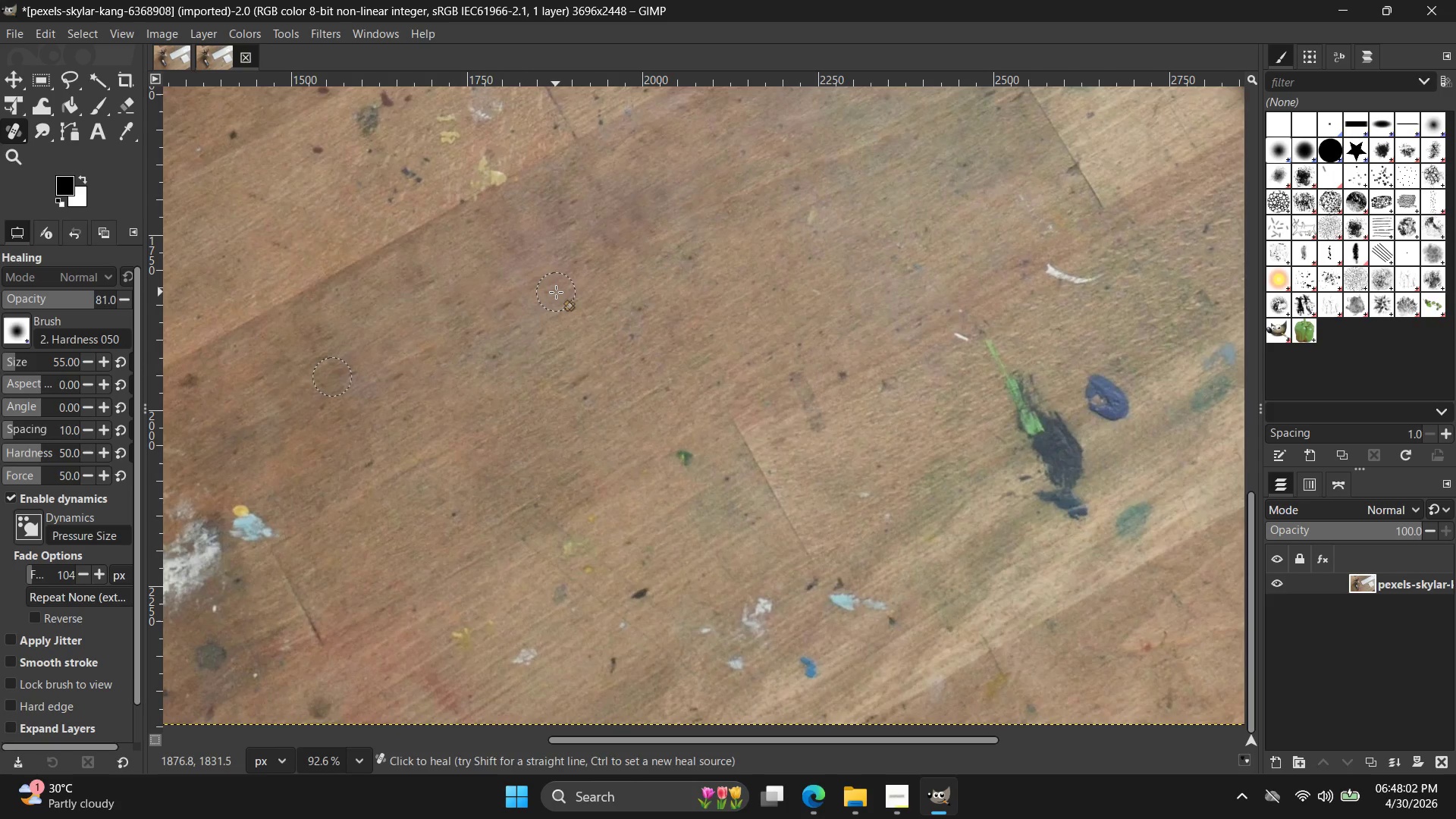 
scroll: coordinate [556, 292], scroll_direction: down, amount: 3.0
 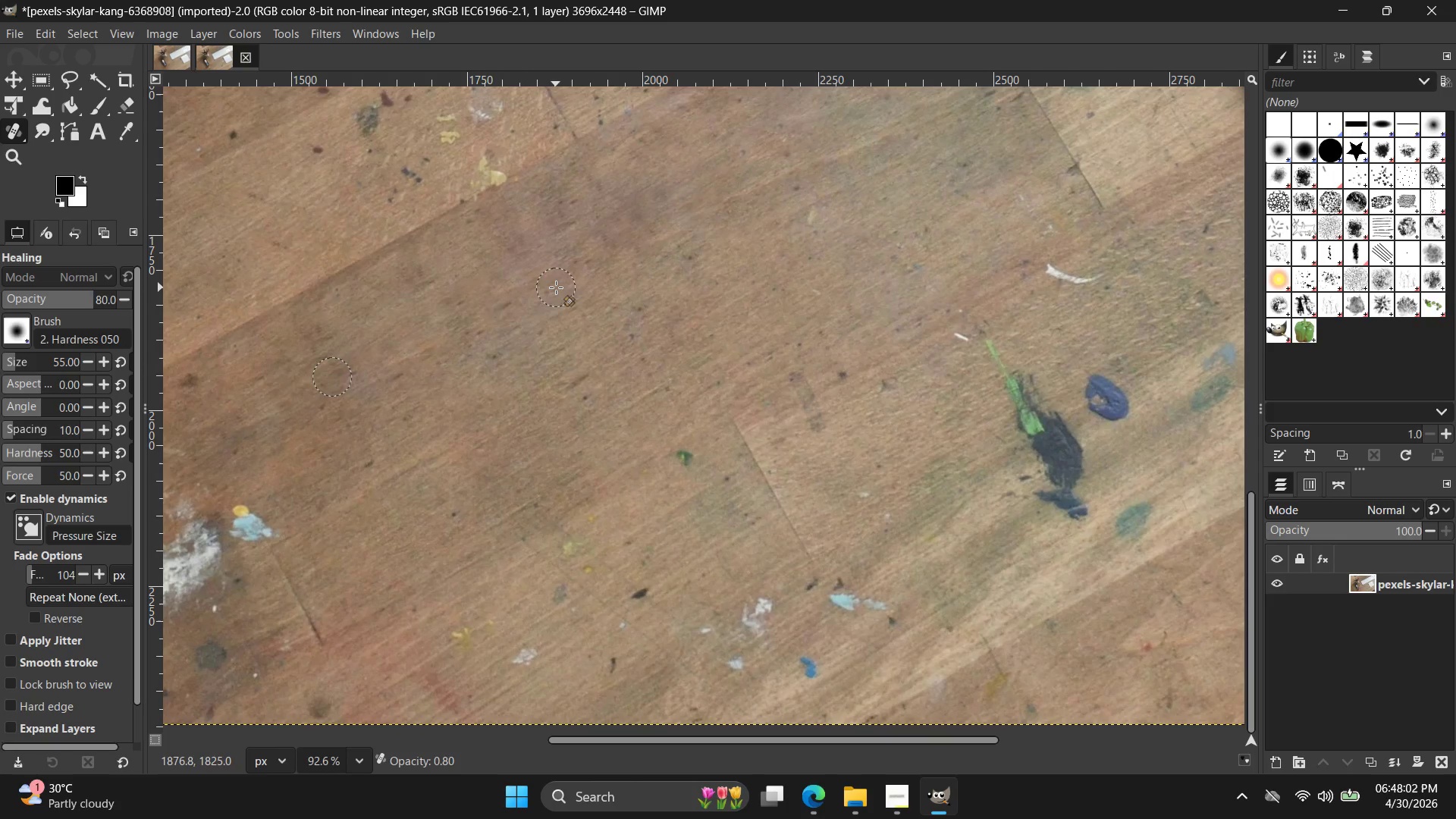 
hold_key(key=ControlLeft, duration=0.5)
scroll: coordinate [554, 289], scroll_direction: down, amount: 6.0
 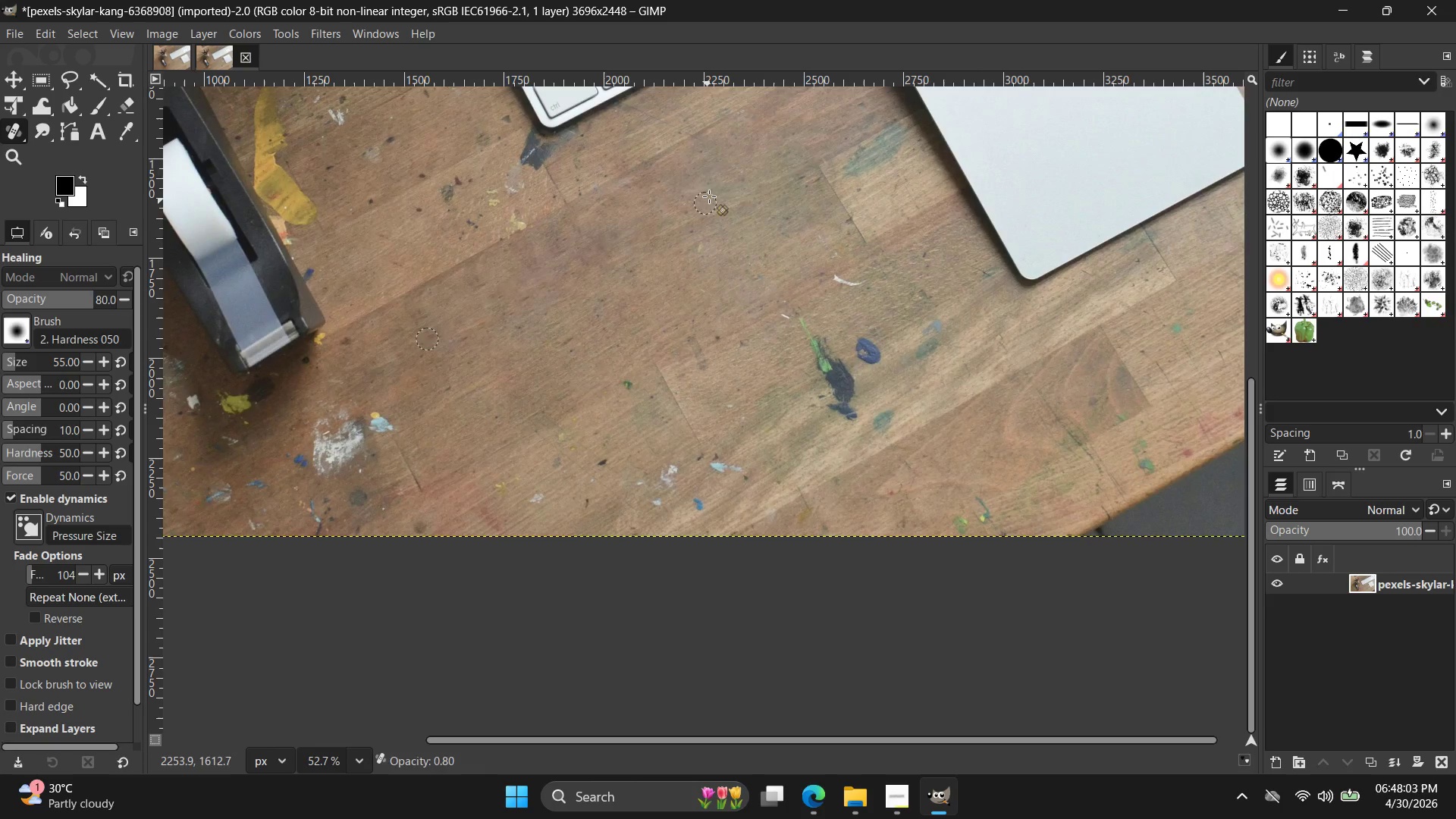 
hold_key(key=ControlLeft, duration=0.41)
 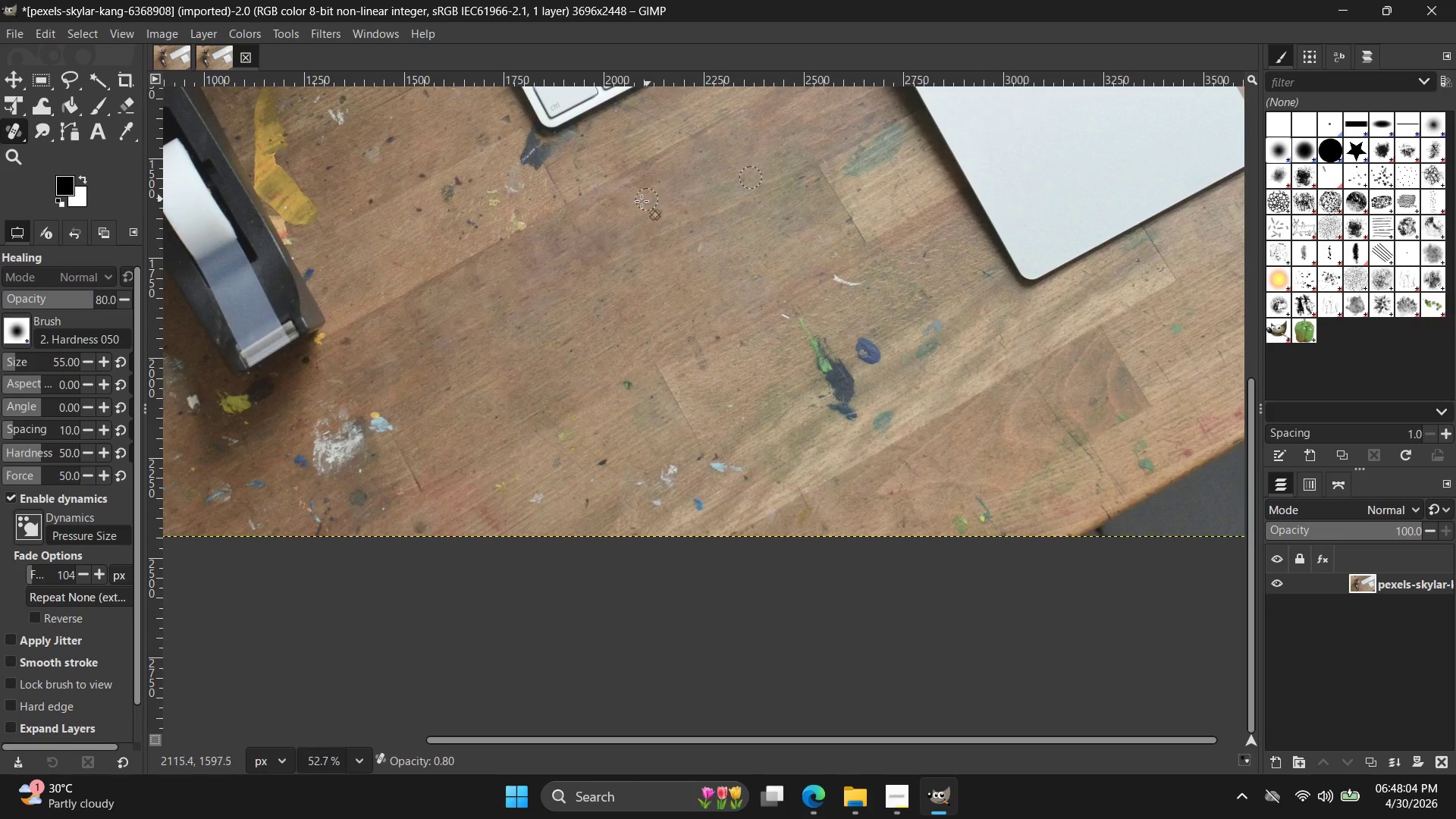 
left_click_drag(start_coordinate=[613, 221], to_coordinate=[635, 241])
 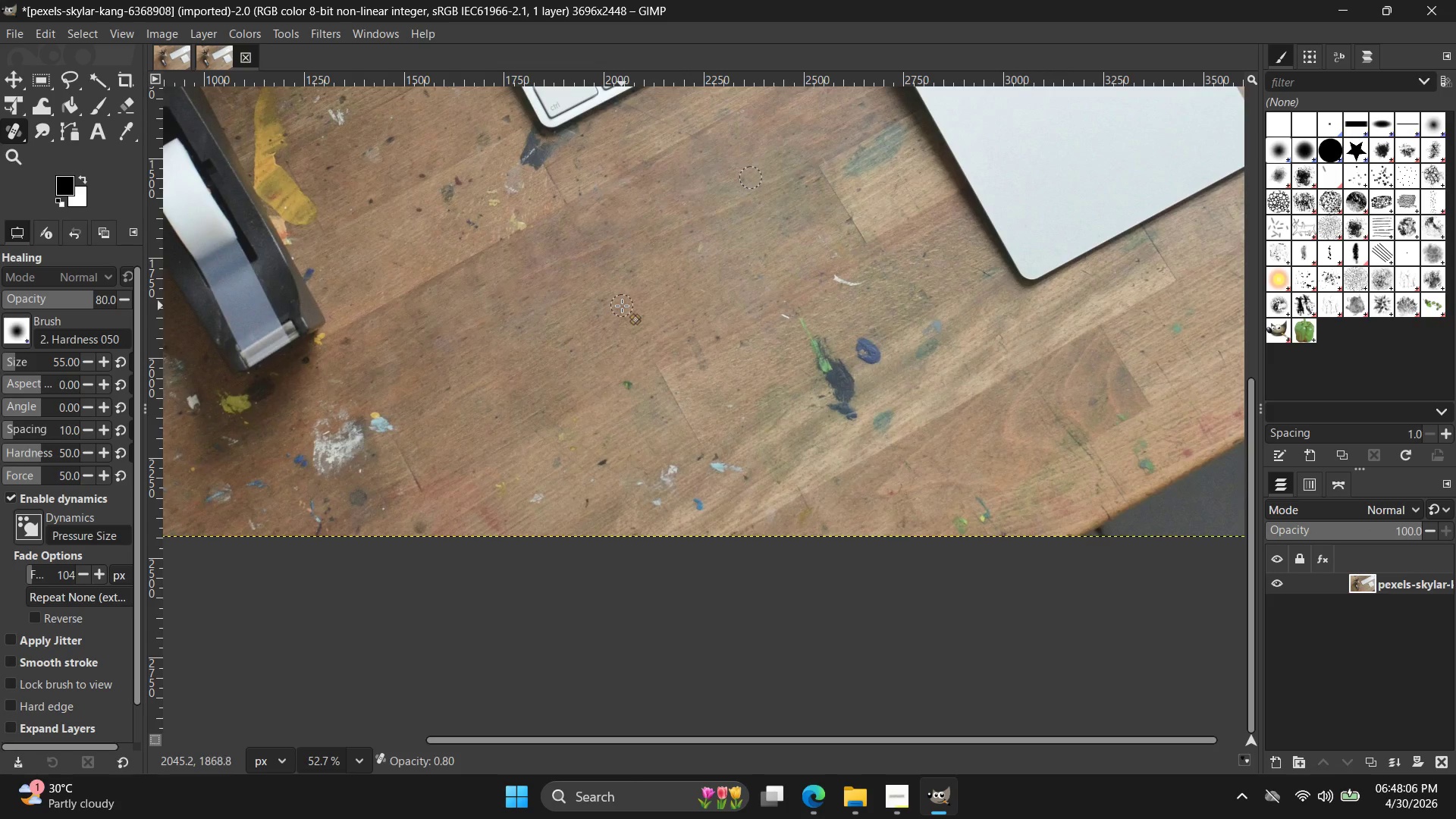 
hold_key(key=ControlLeft, duration=0.33)
scroll: coordinate [595, 297], scroll_direction: down, amount: 7.0
 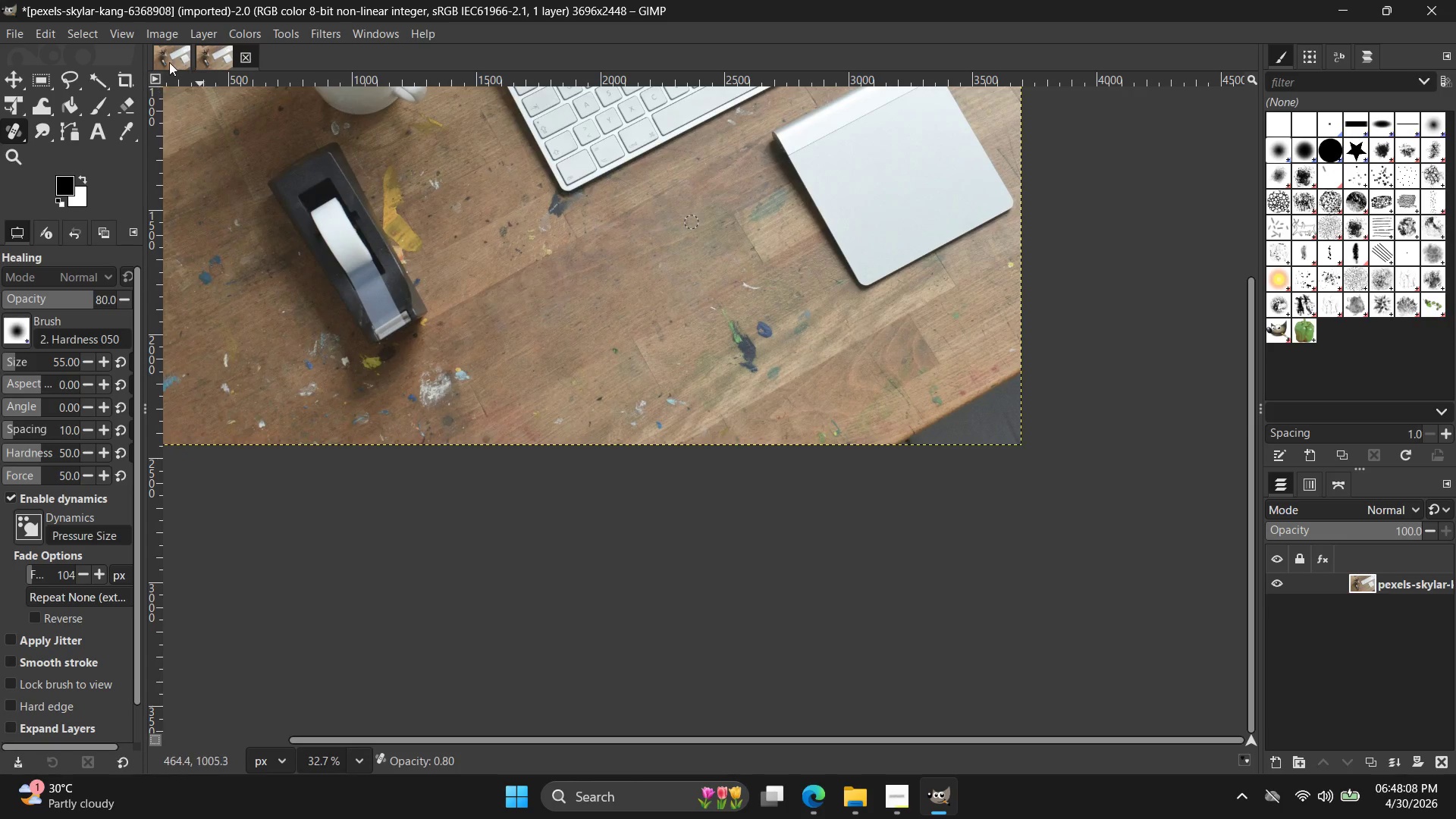 
left_click([165, 58])
 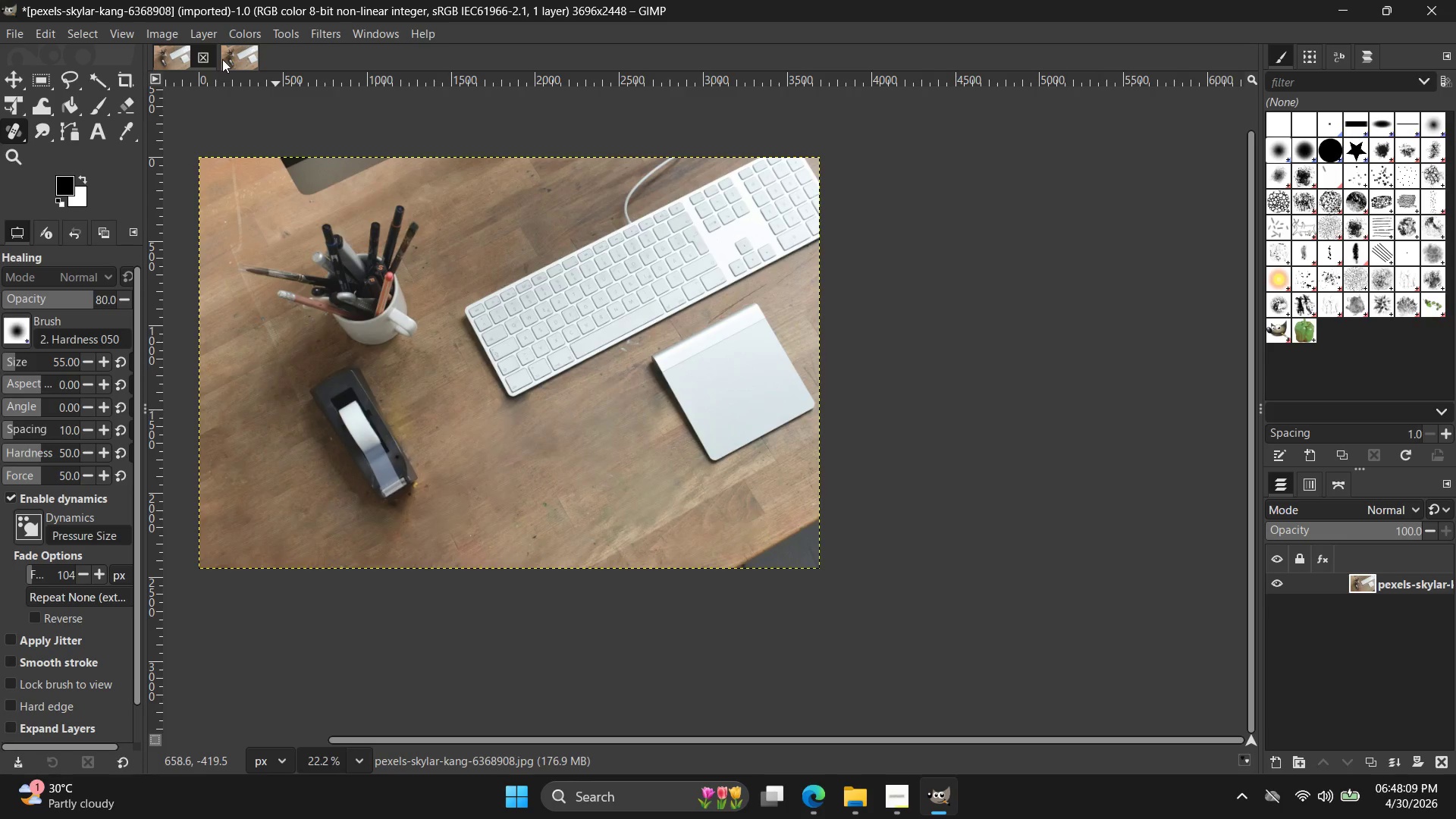 
left_click([221, 59])
 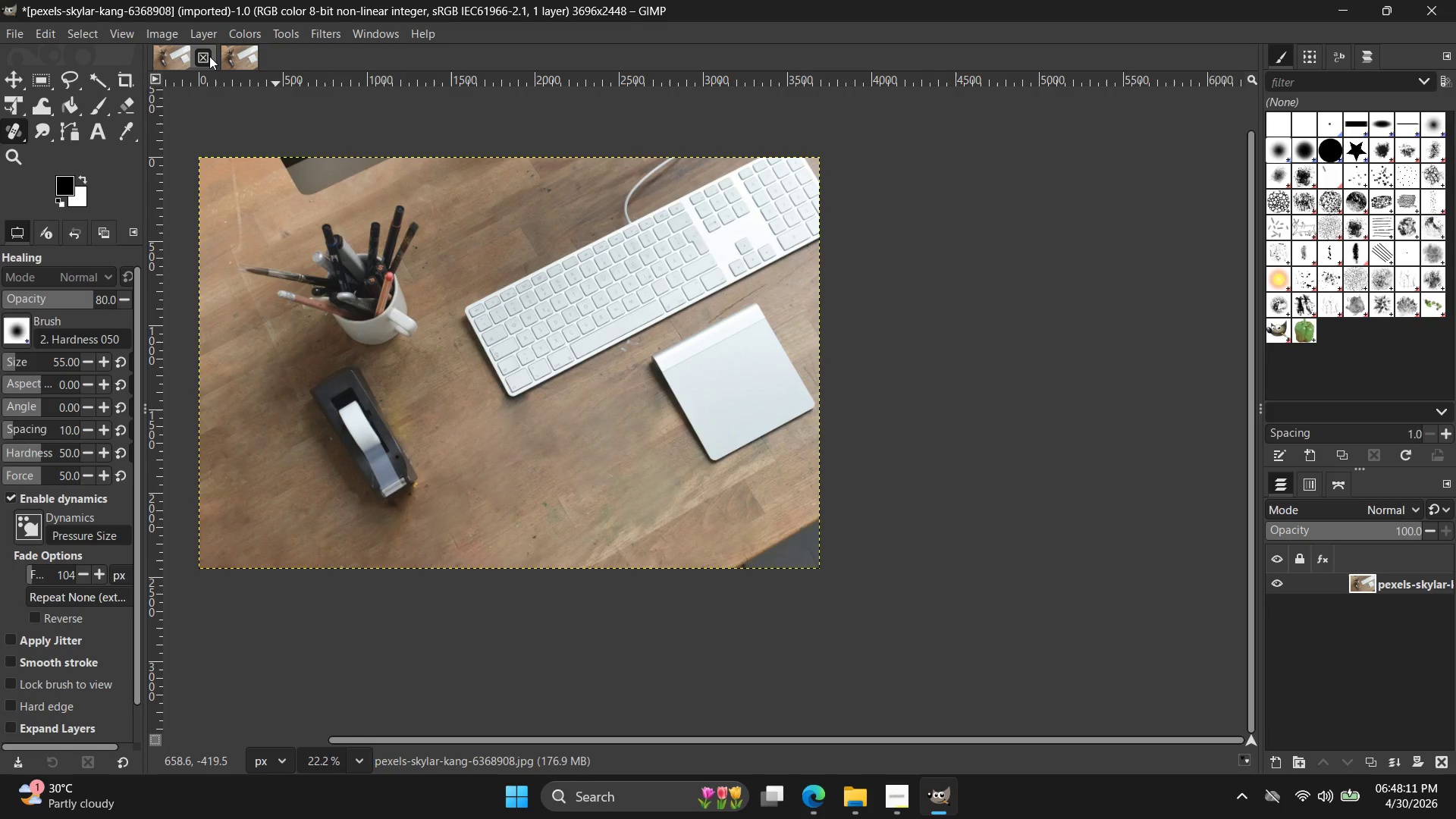 
left_click([209, 56])
 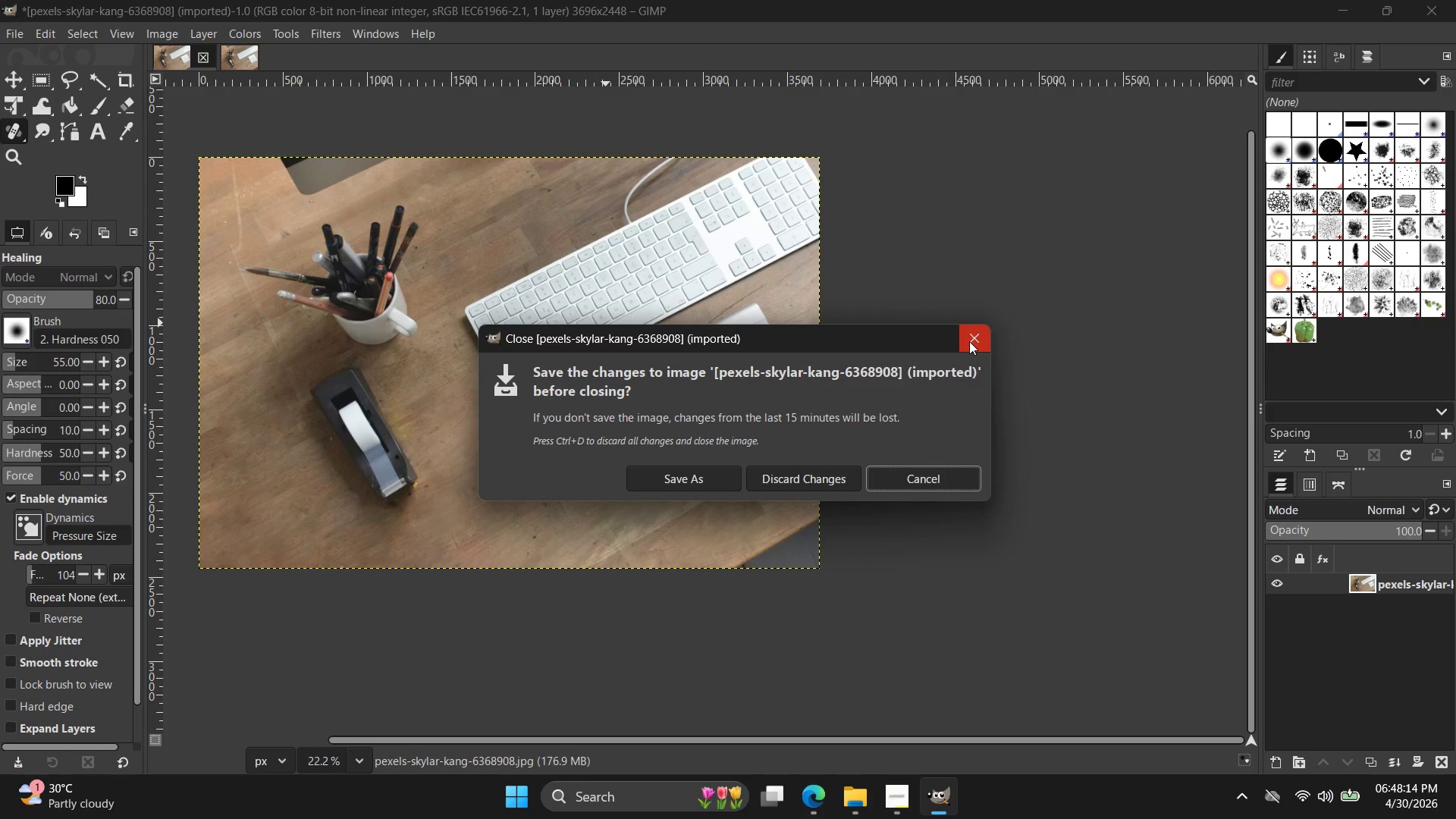 
left_click([969, 341])
 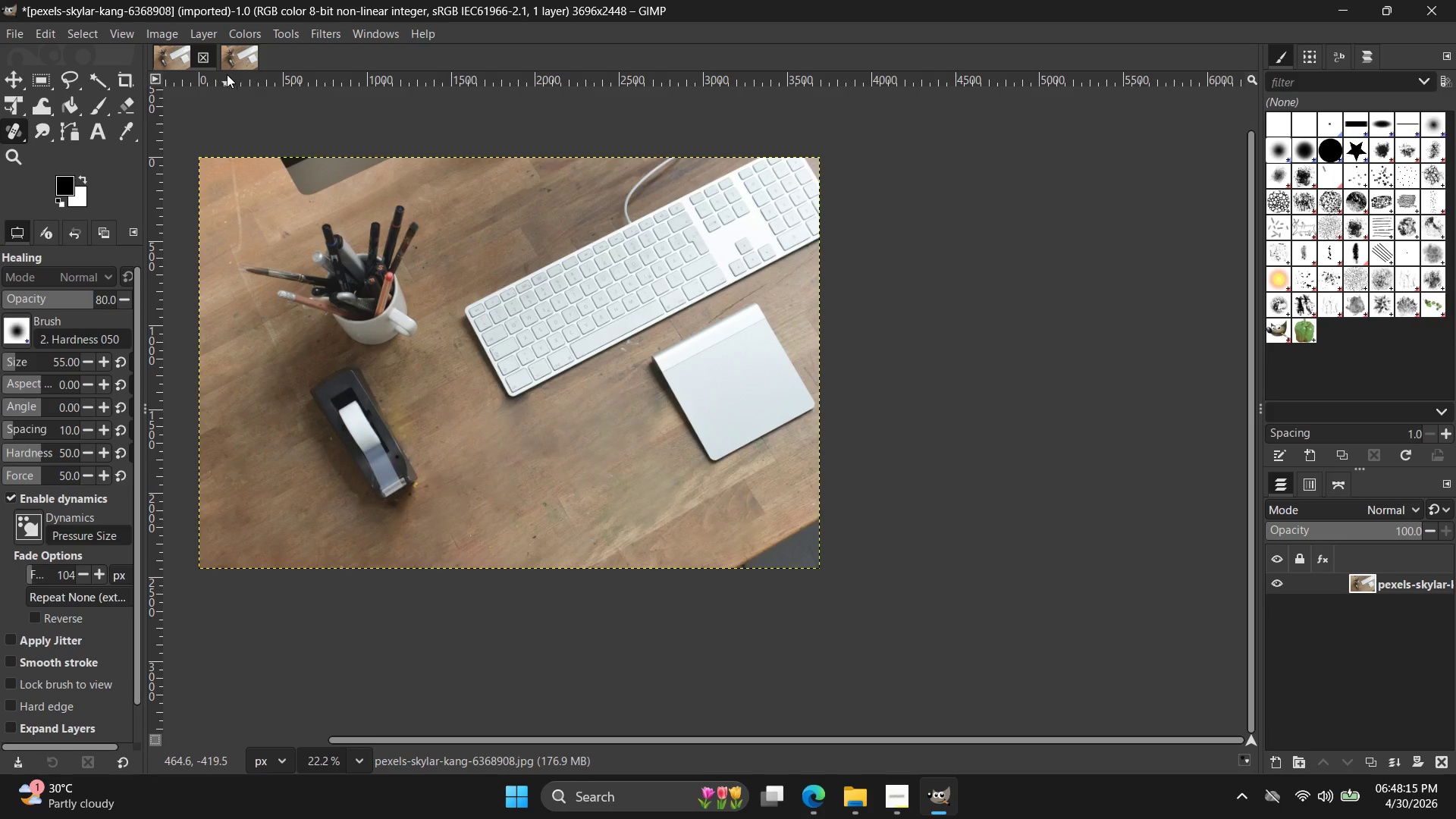 
left_click([236, 63])
 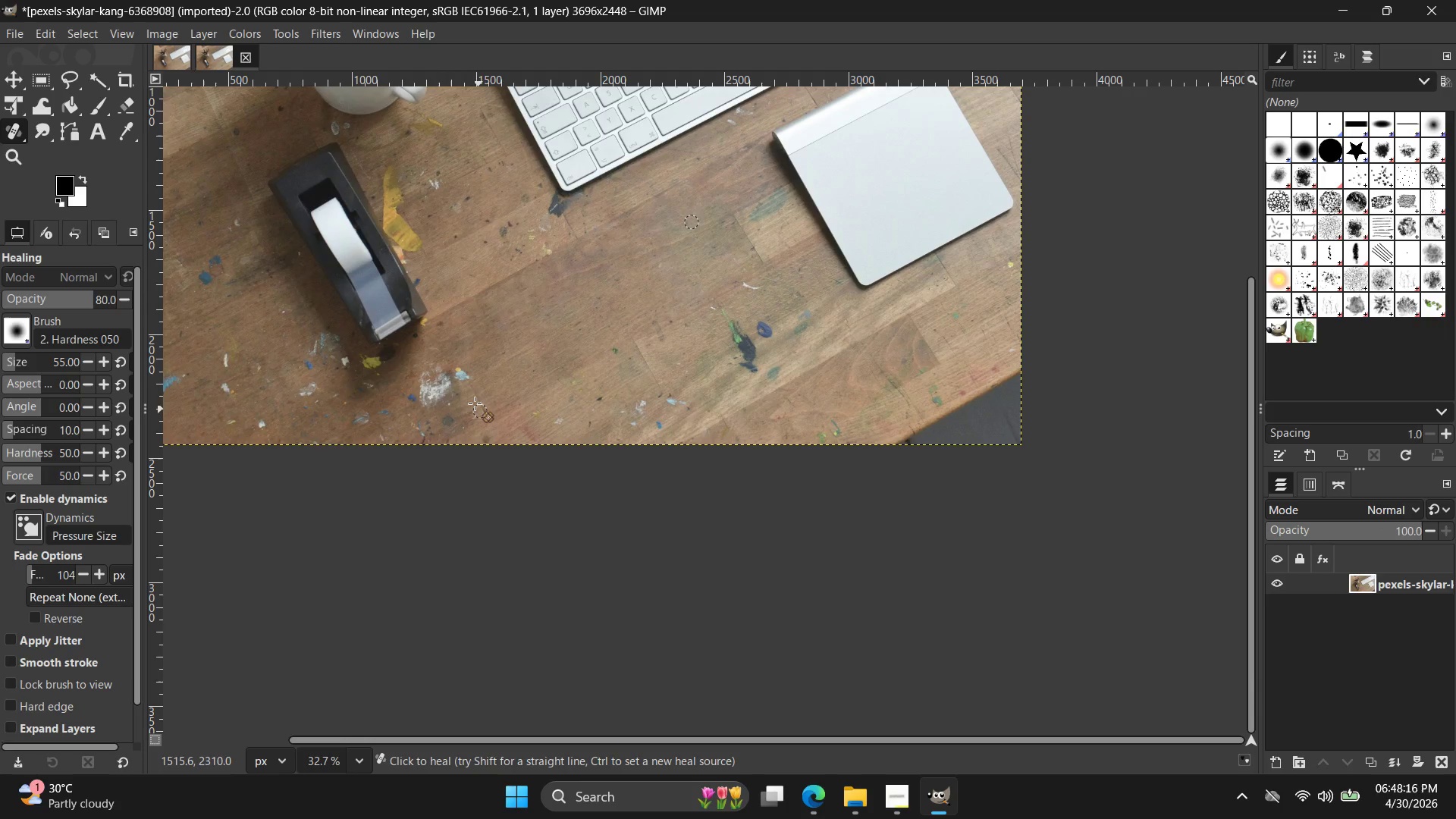 
key(Alt+AltLeft)
 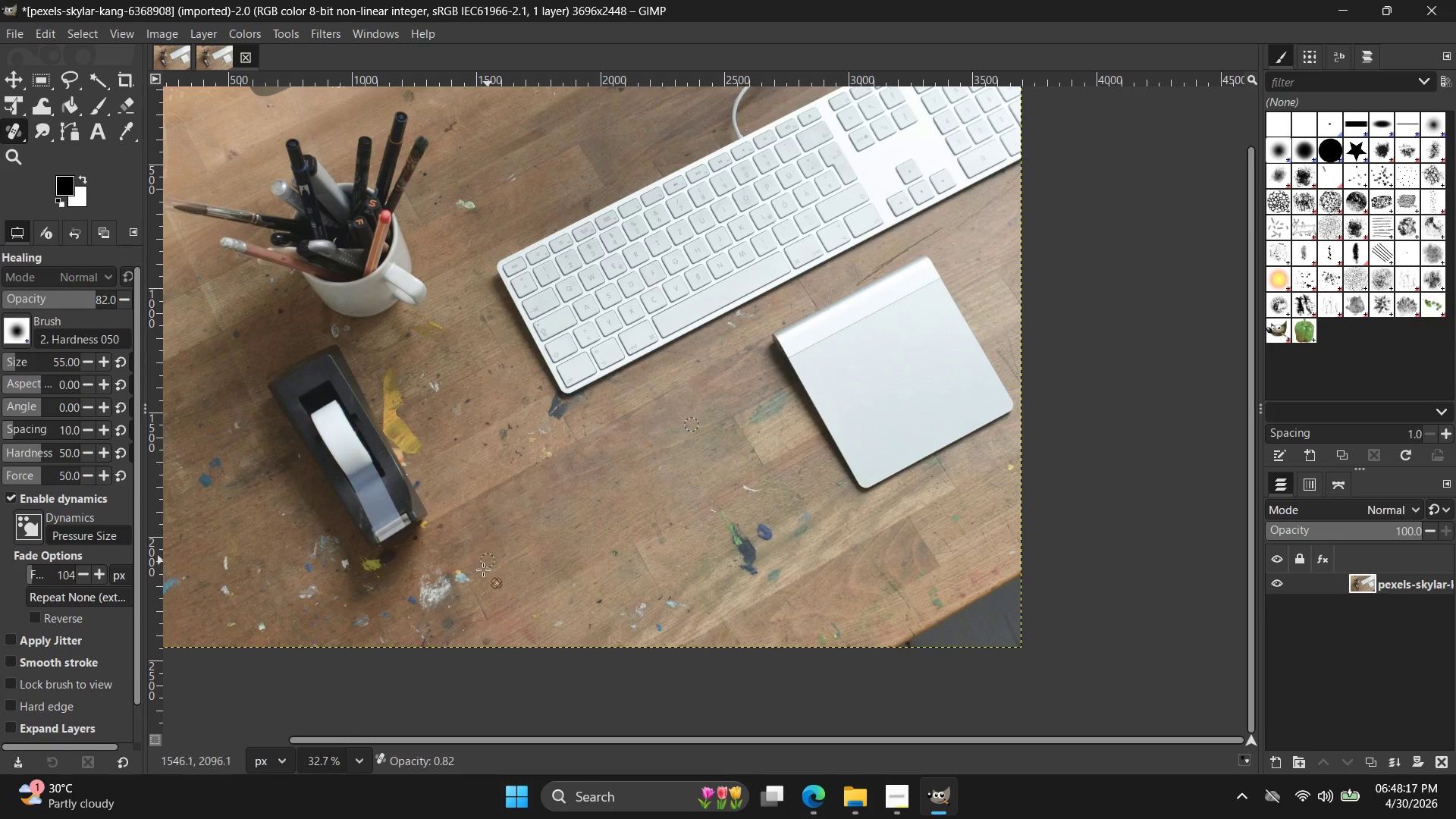 
scroll: coordinate [470, 396], scroll_direction: up, amount: 5.0
 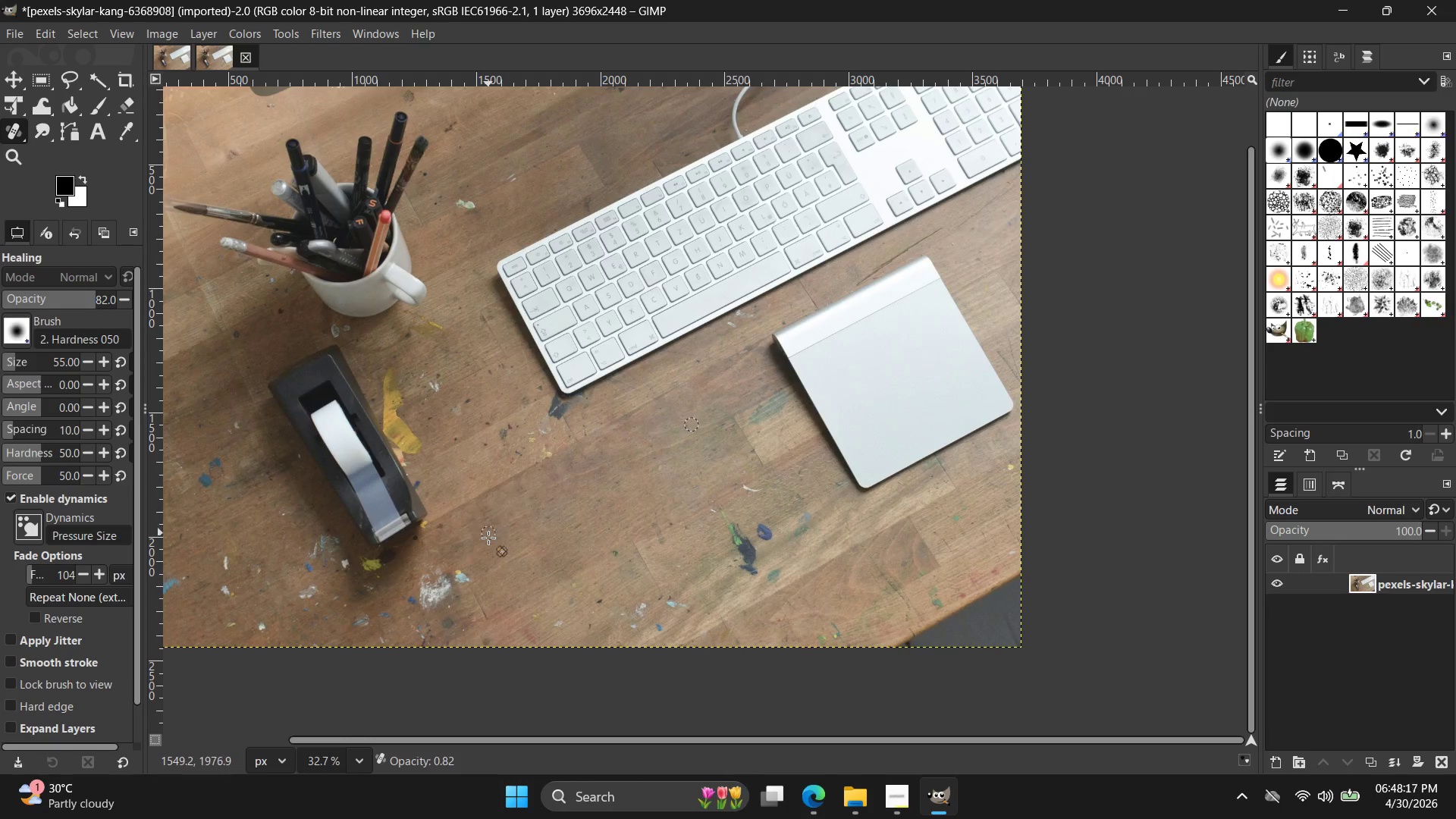 
hold_key(key=ControlLeft, duration=1.08)
left_click([510, 490])
 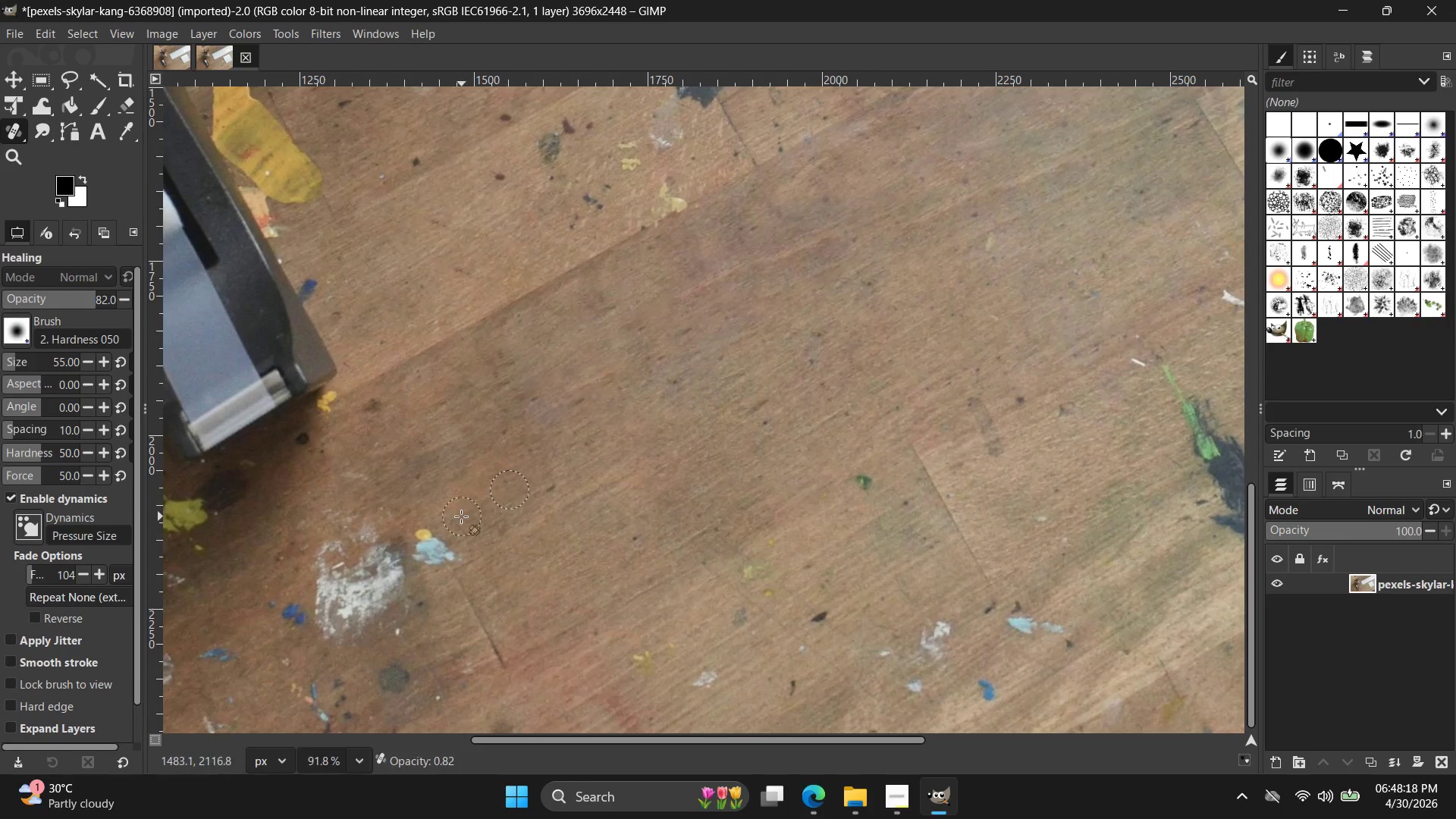 
scroll: coordinate [472, 584], scroll_direction: up, amount: 11.0
 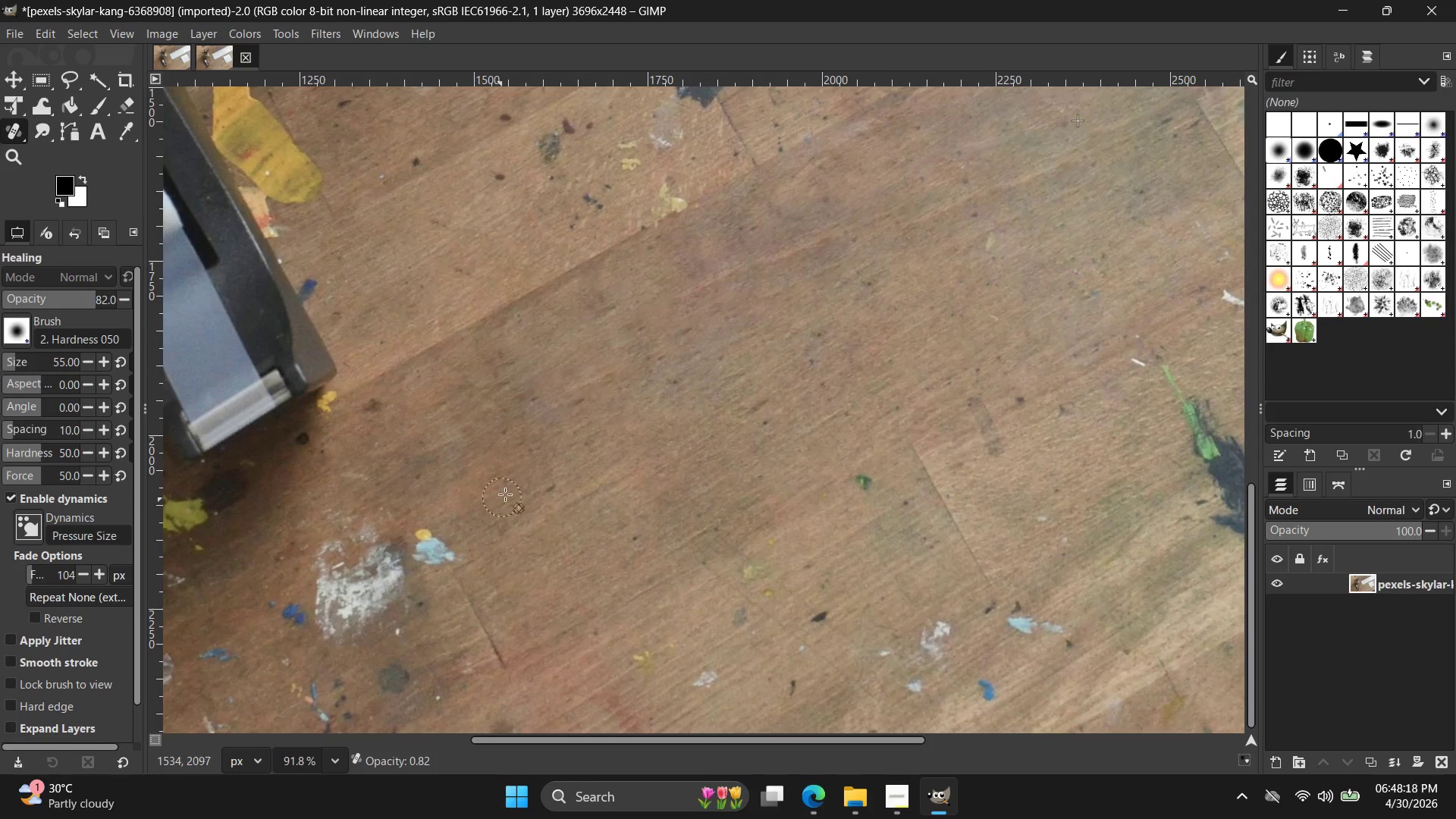 
left_click_drag(start_coordinate=[460, 519], to_coordinate=[477, 516])
 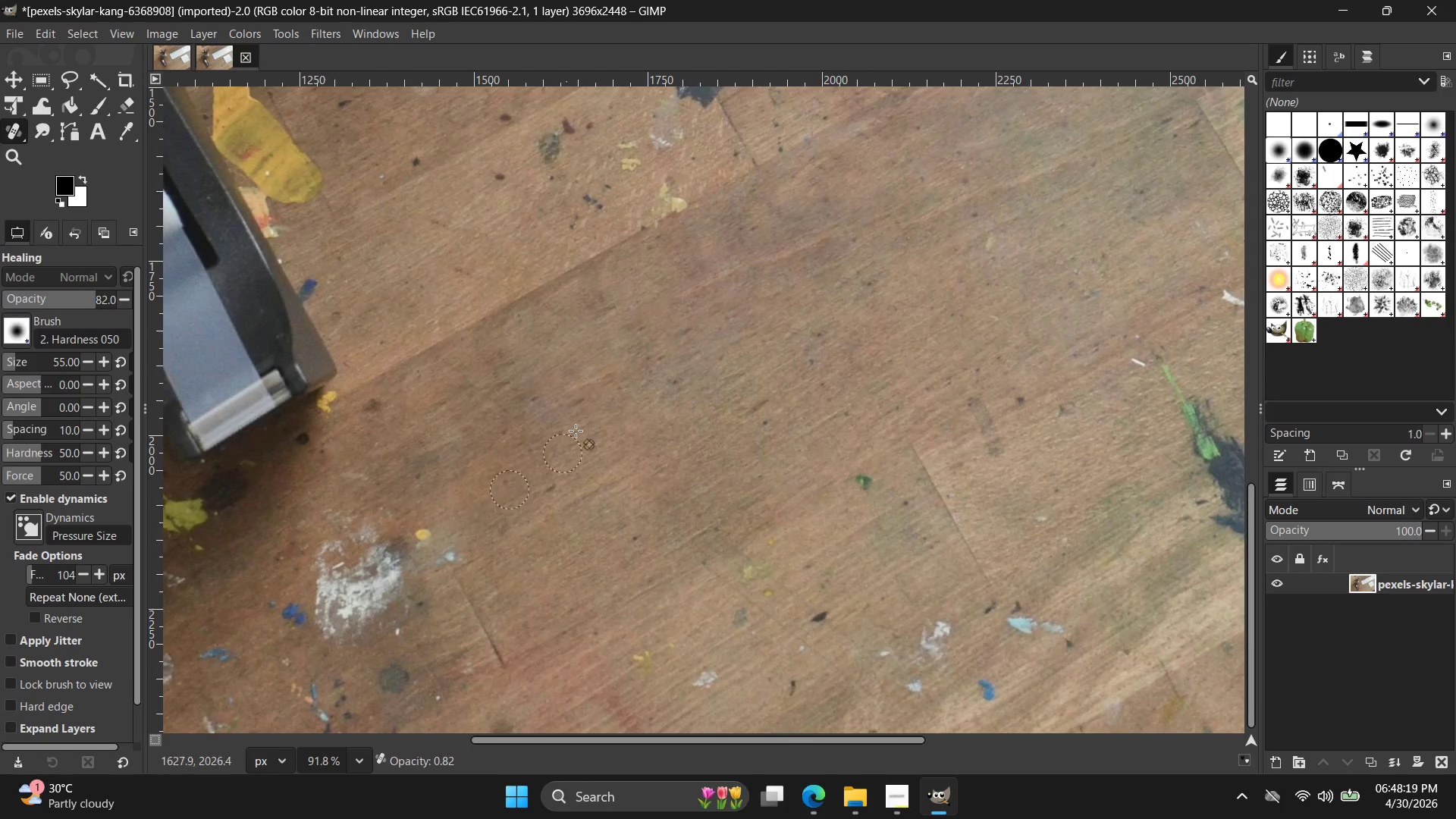 
hold_key(key=ControlLeft, duration=0.42)
left_click([604, 397])
 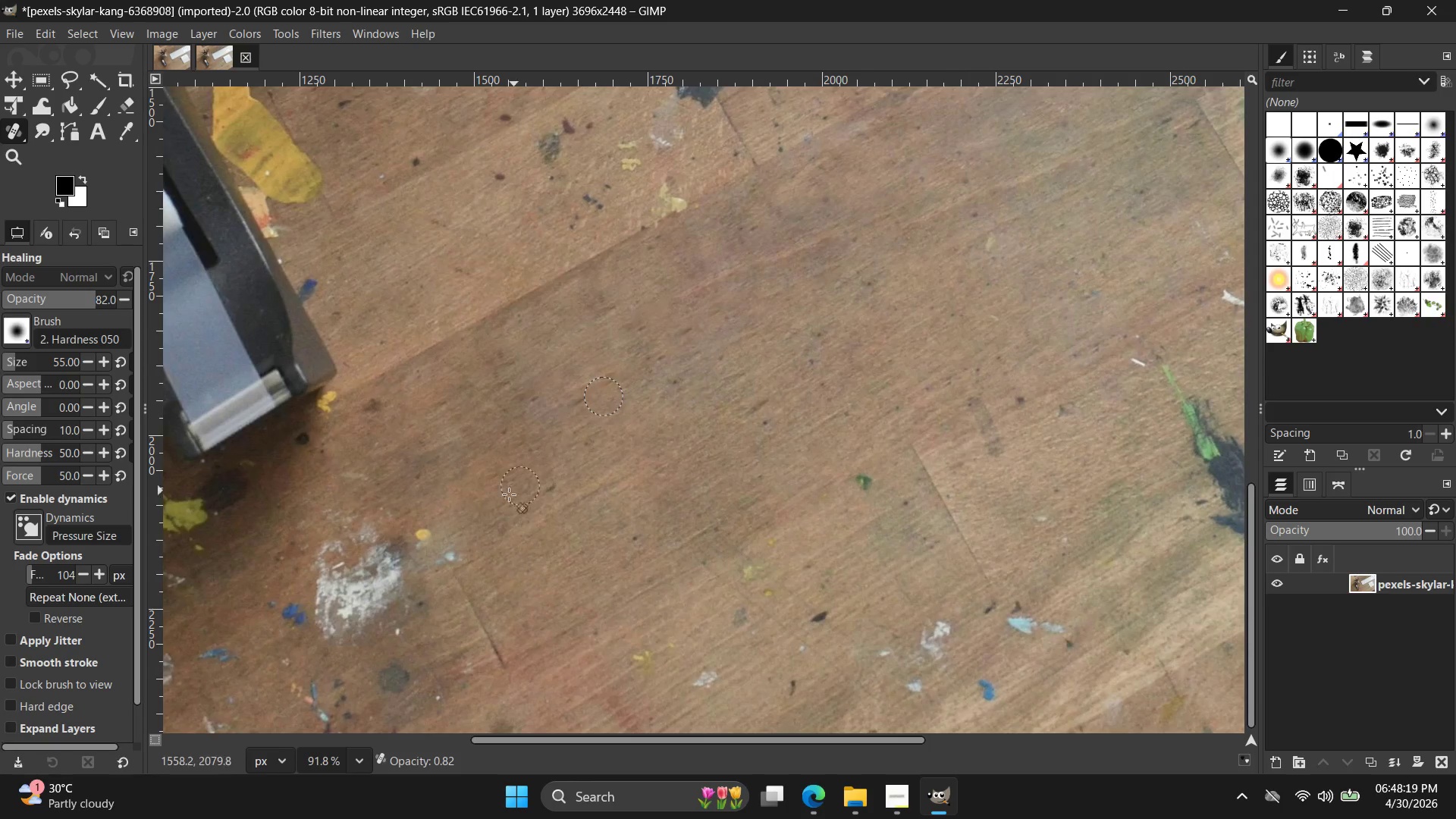 
left_click_drag(start_coordinate=[488, 507], to_coordinate=[371, 532])
 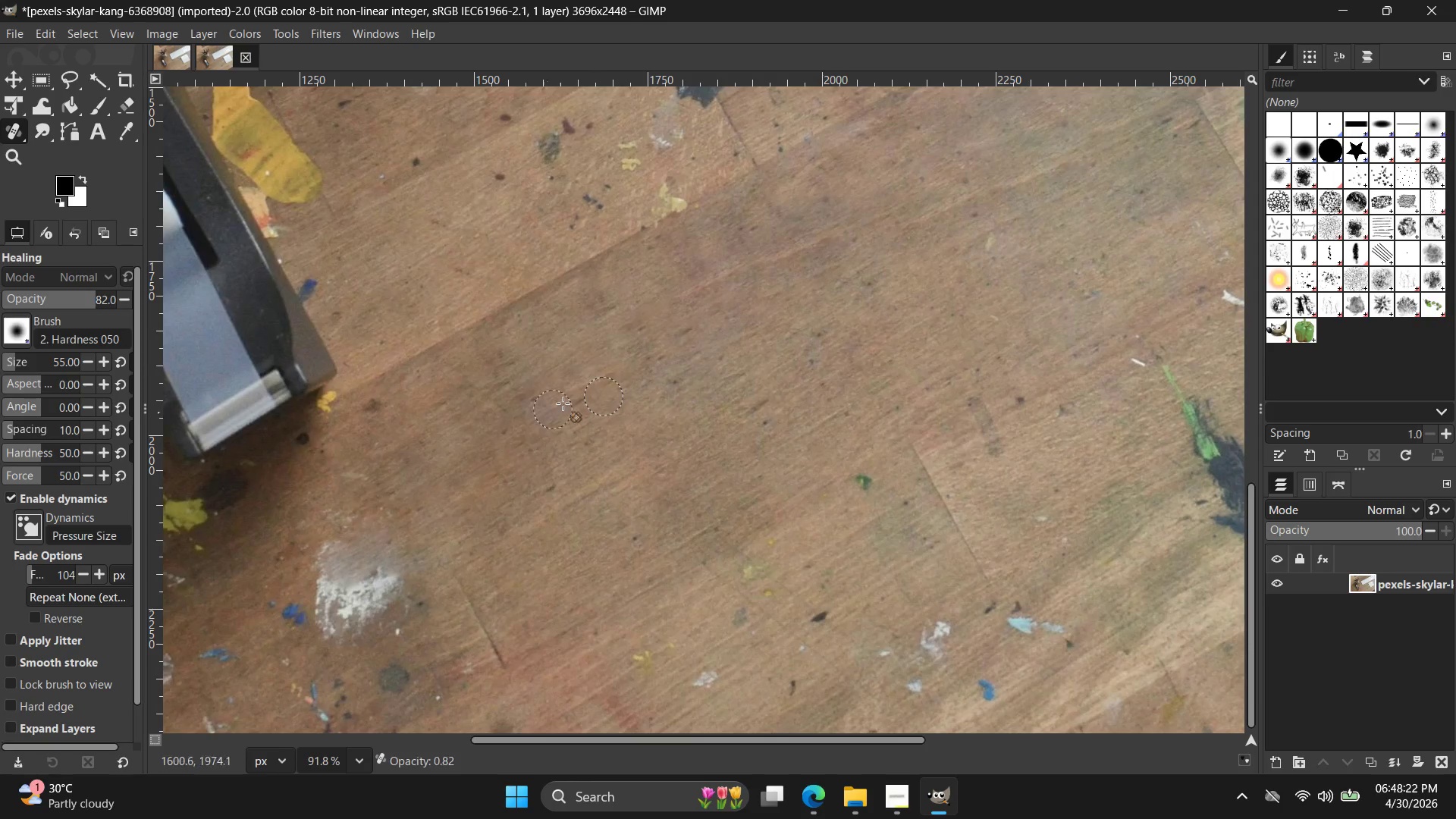 
hold_key(key=ControlLeft, duration=0.33)
left_click_drag(start_coordinate=[617, 361], to_coordinate=[608, 364])
 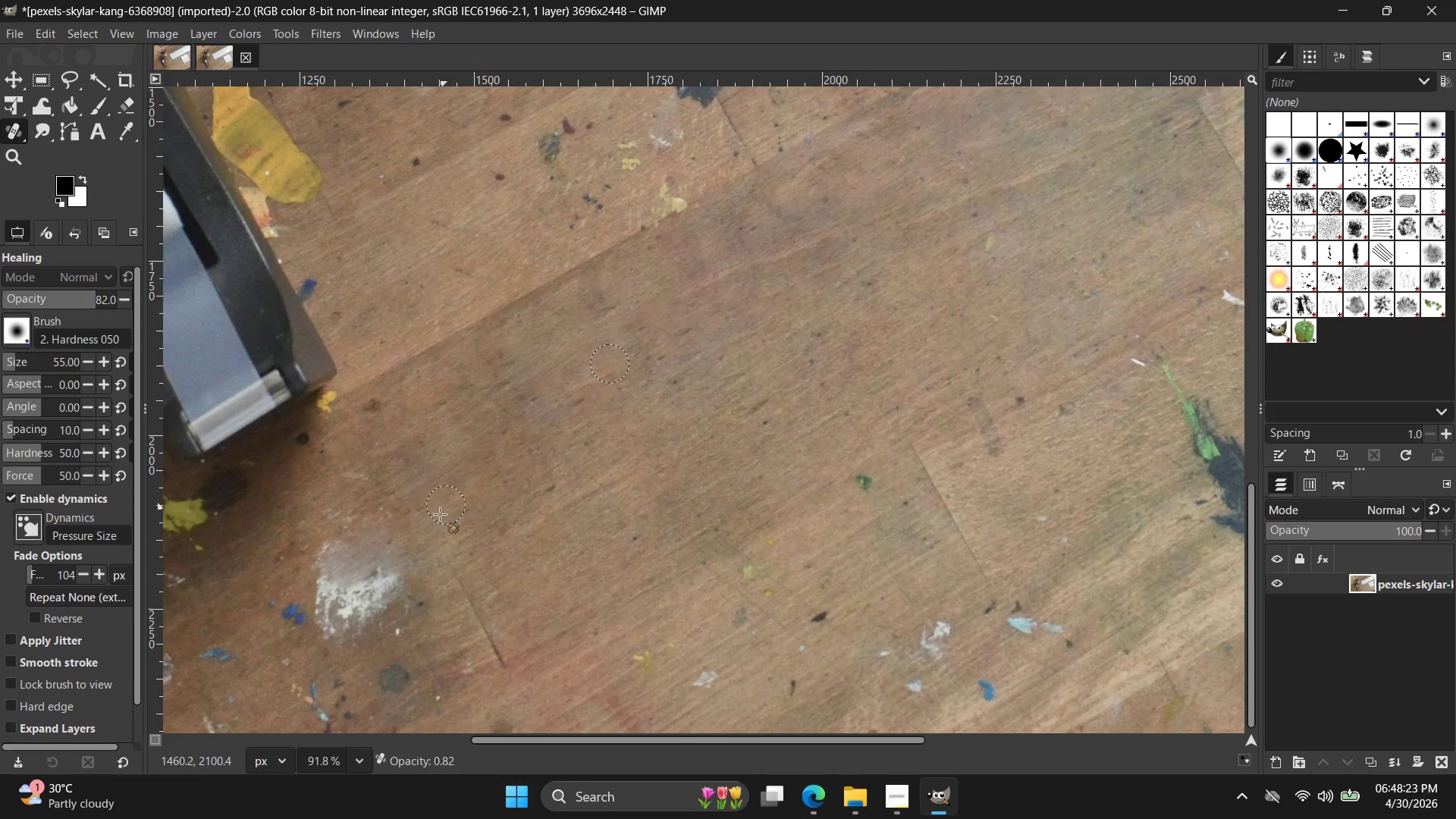 
left_click_drag(start_coordinate=[412, 535], to_coordinate=[416, 532])
 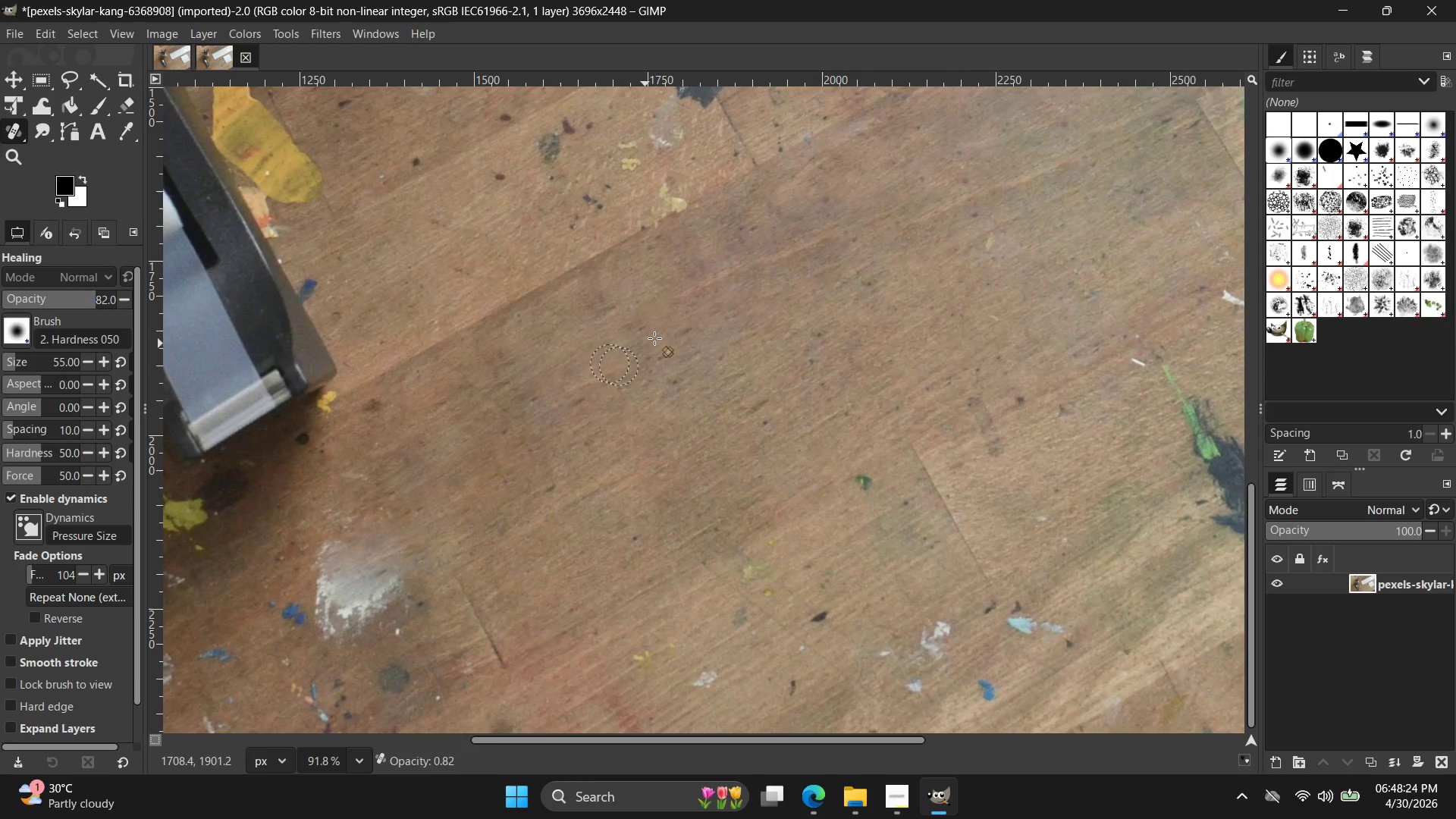 
hold_key(key=ControlLeft, duration=0.33)
left_click_drag(start_coordinate=[708, 310], to_coordinate=[692, 321])
 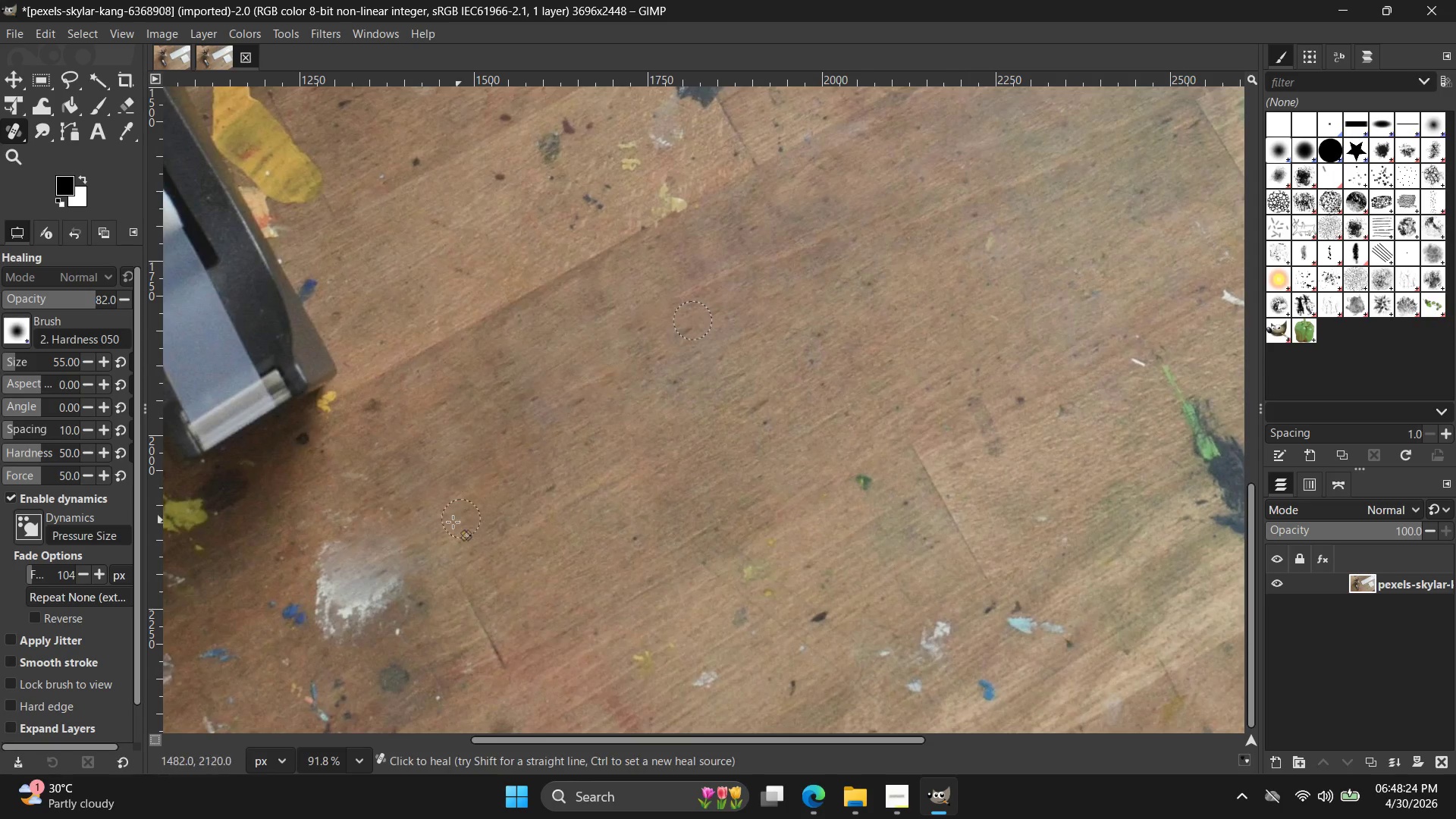 
left_click_drag(start_coordinate=[420, 537], to_coordinate=[359, 565])
 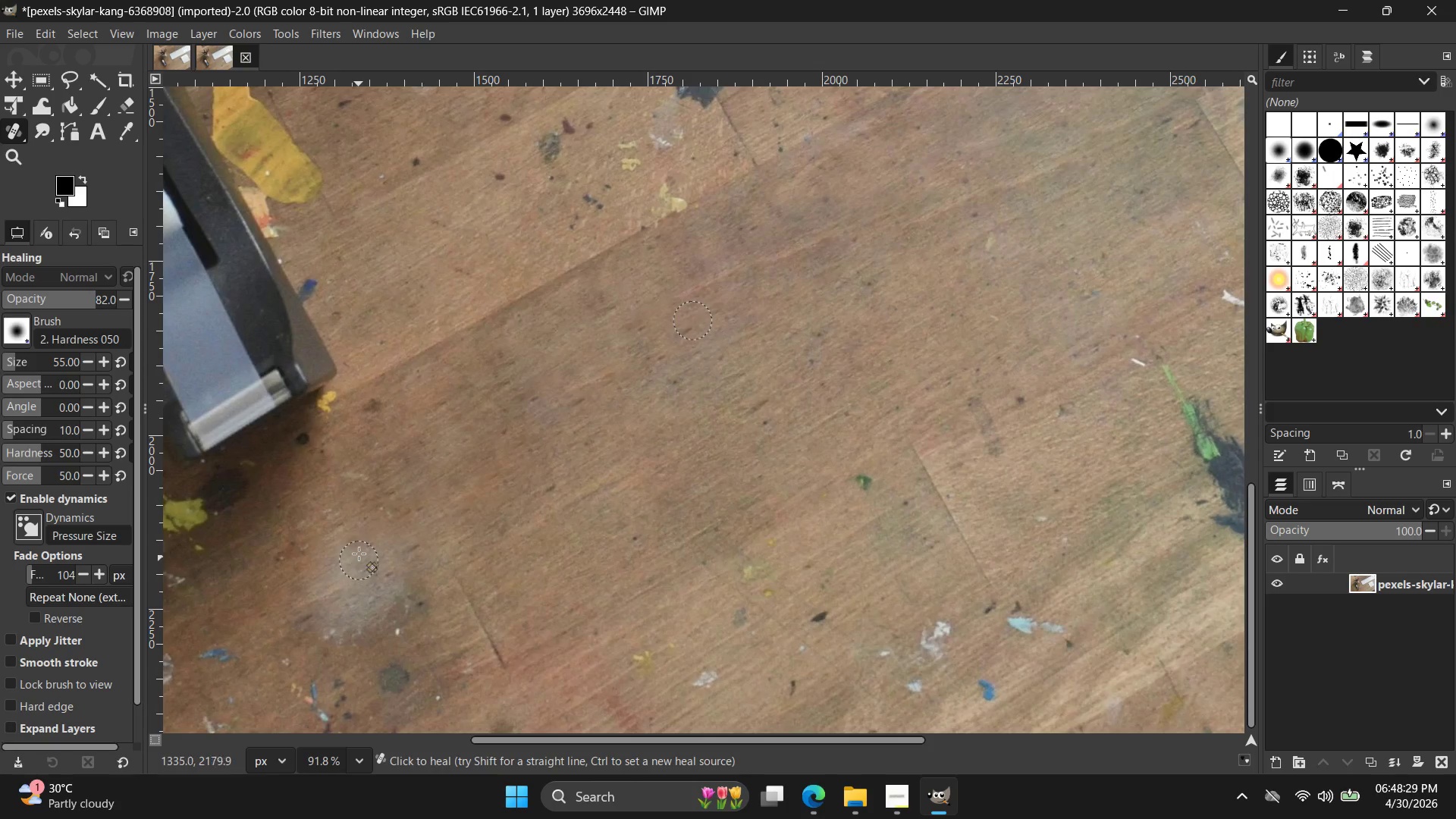 
hold_key(key=ControlLeft, duration=0.34)
 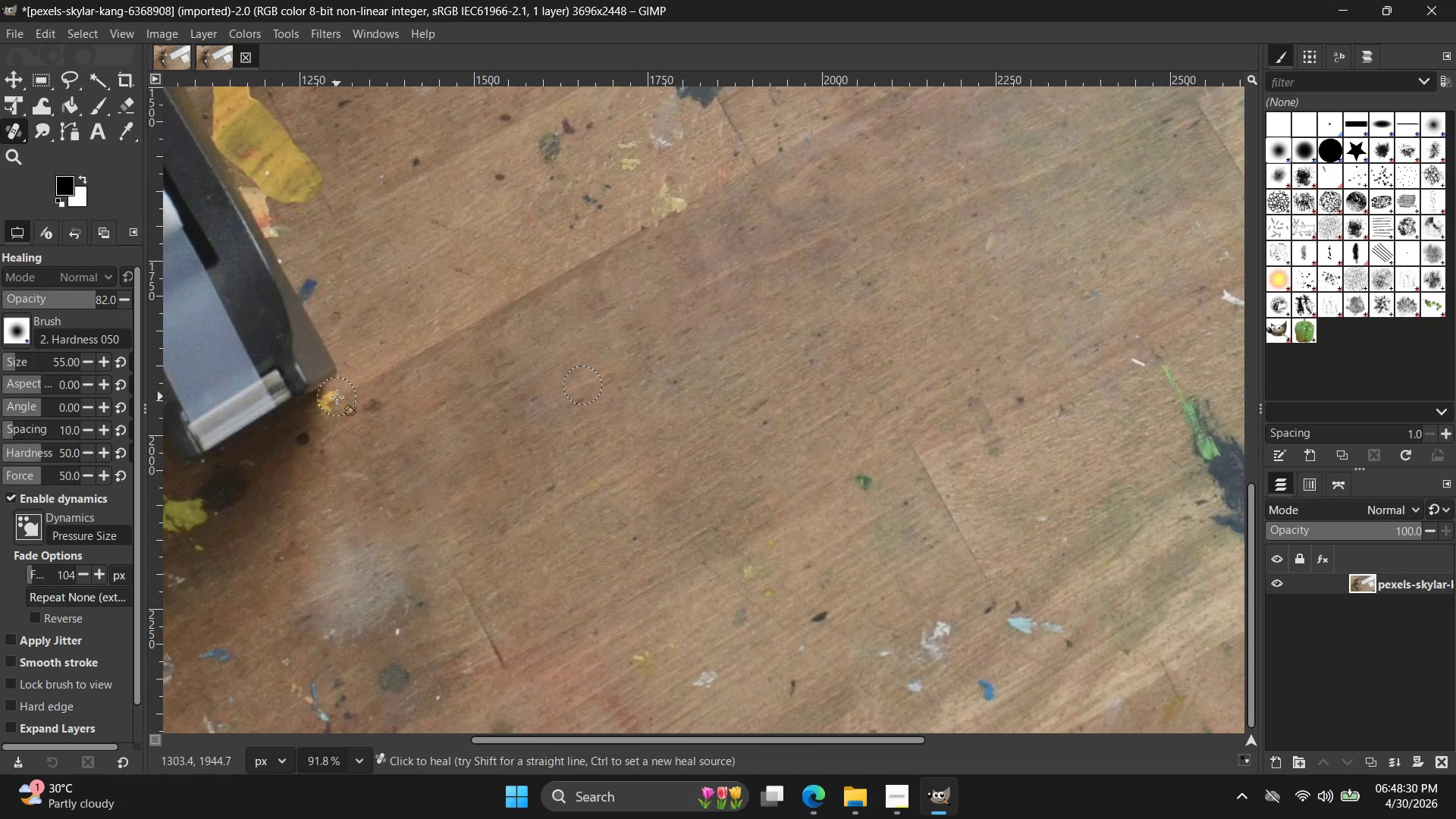 
left_click_drag(start_coordinate=[334, 396], to_coordinate=[347, 406])
 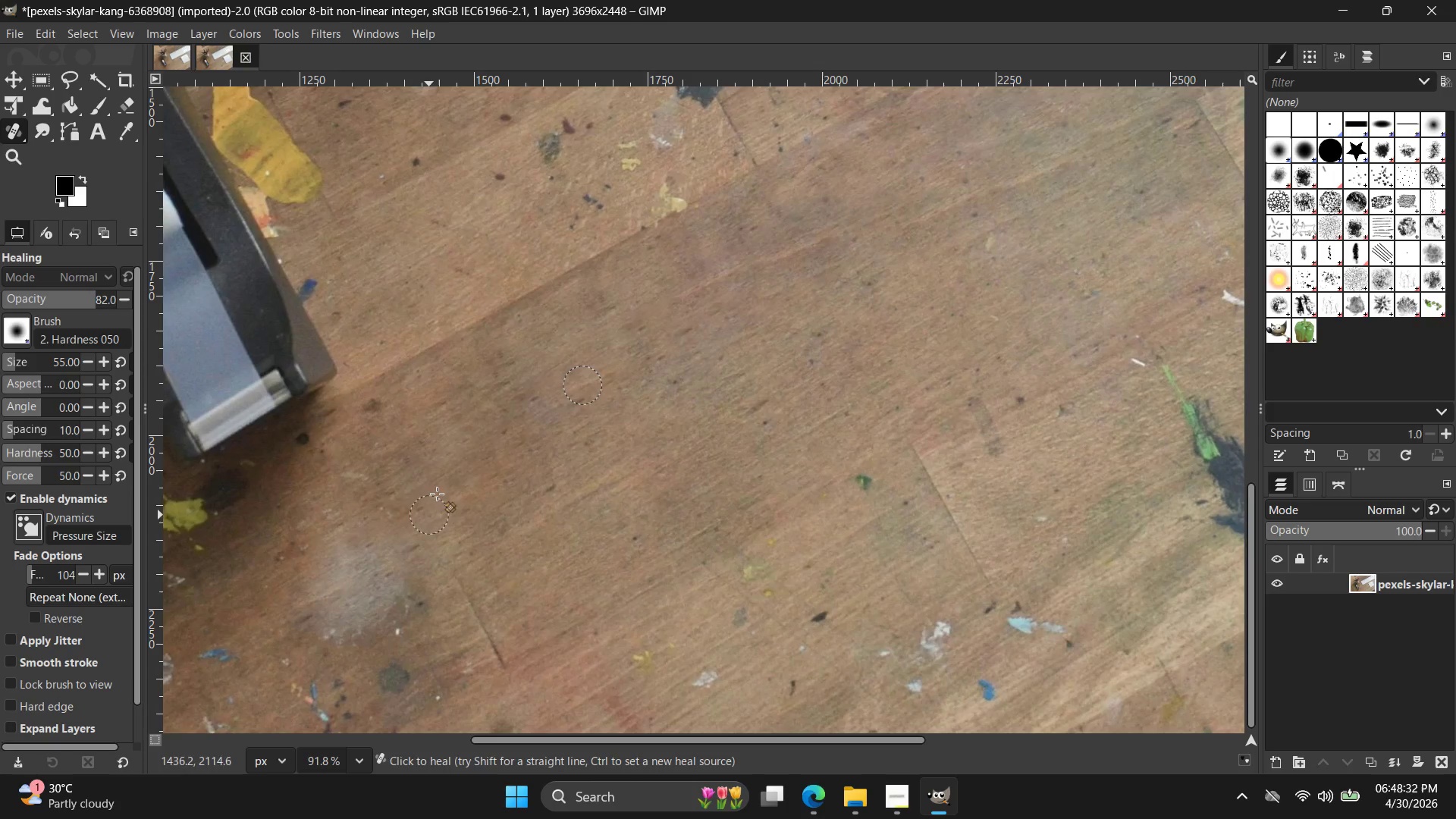 
hold_key(key=ControlLeft, duration=0.59)
left_click([648, 356])
 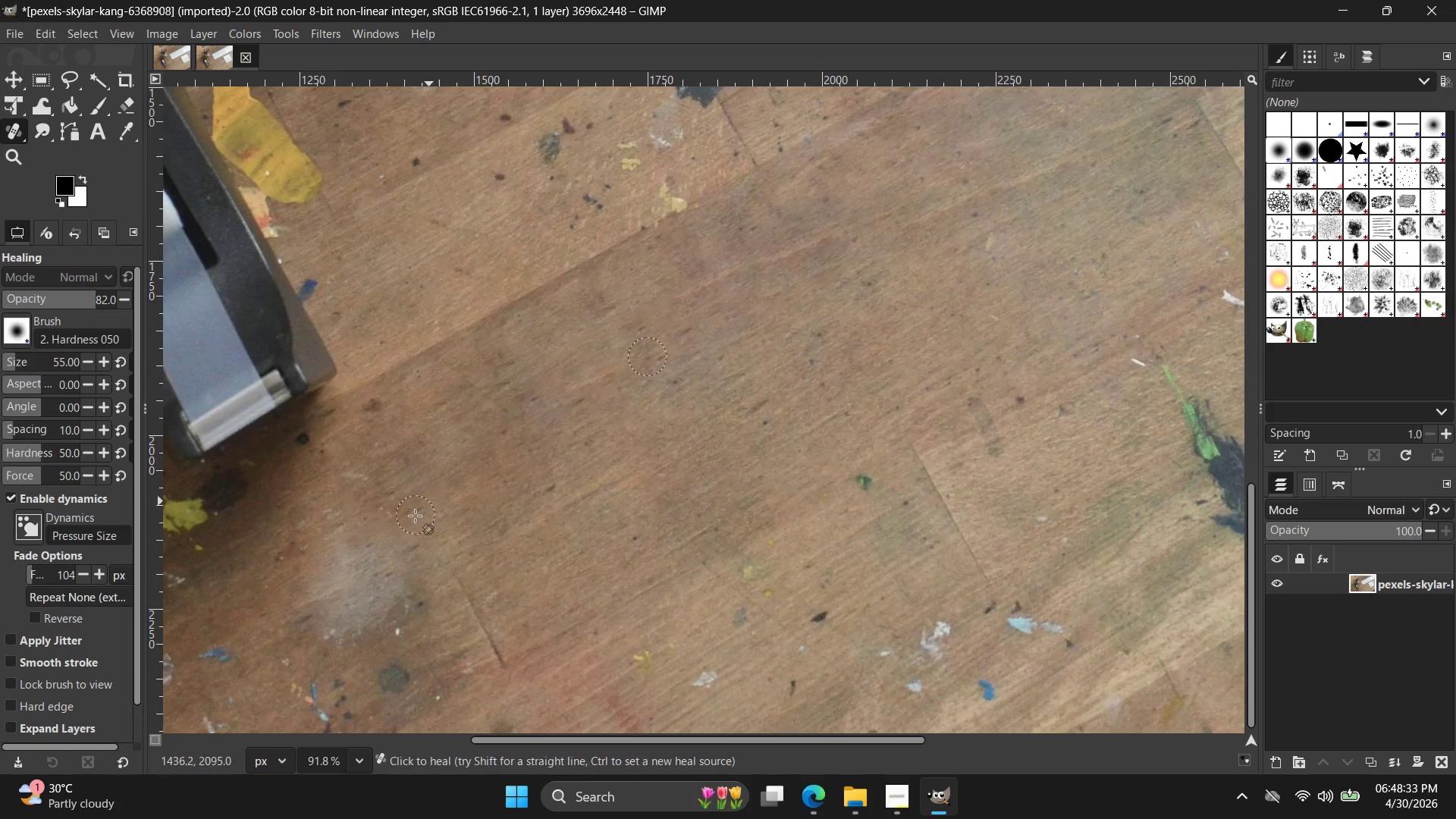 
left_click_drag(start_coordinate=[414, 516], to_coordinate=[321, 563])
 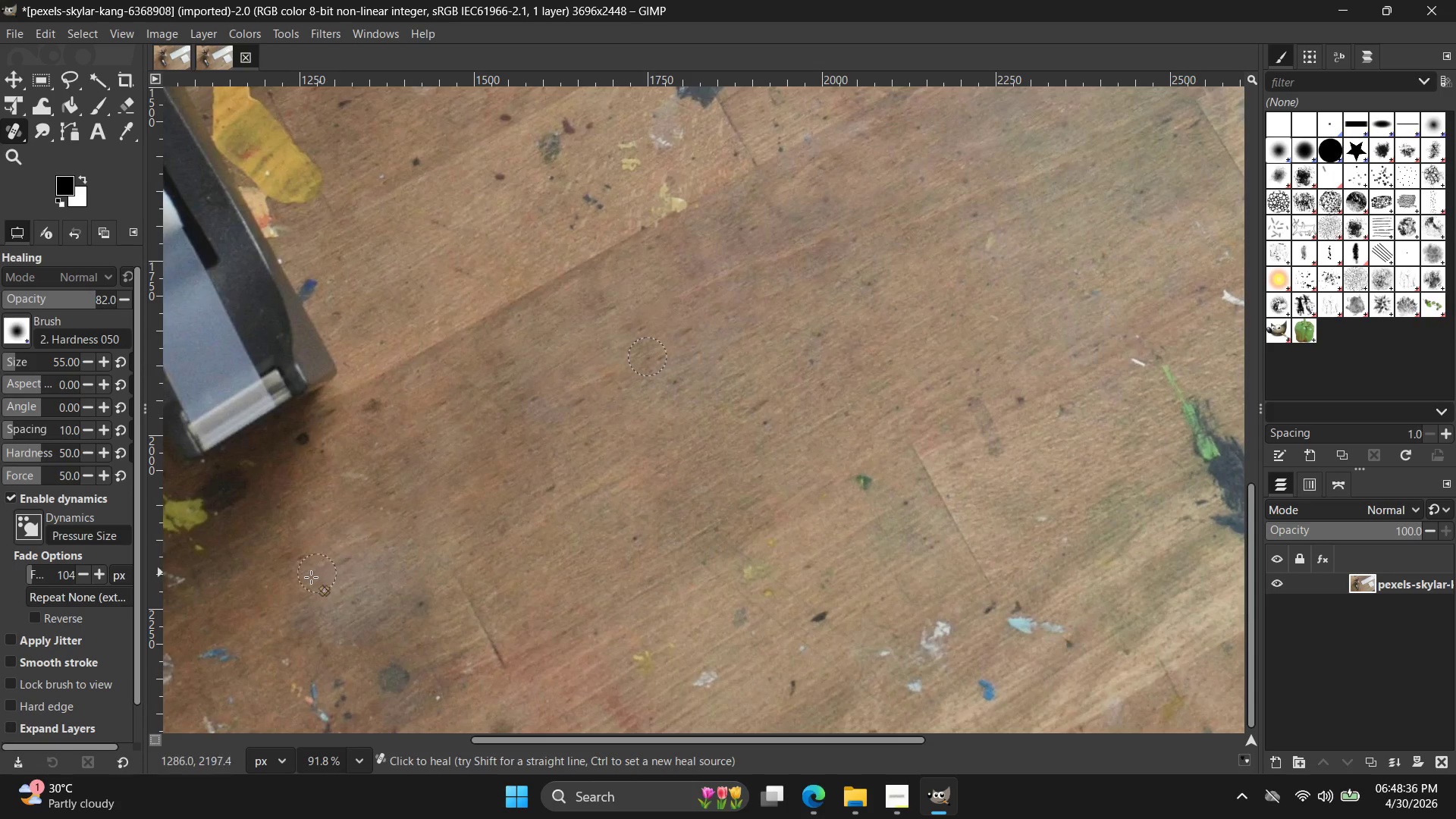 
left_click_drag(start_coordinate=[310, 578], to_coordinate=[395, 542])
 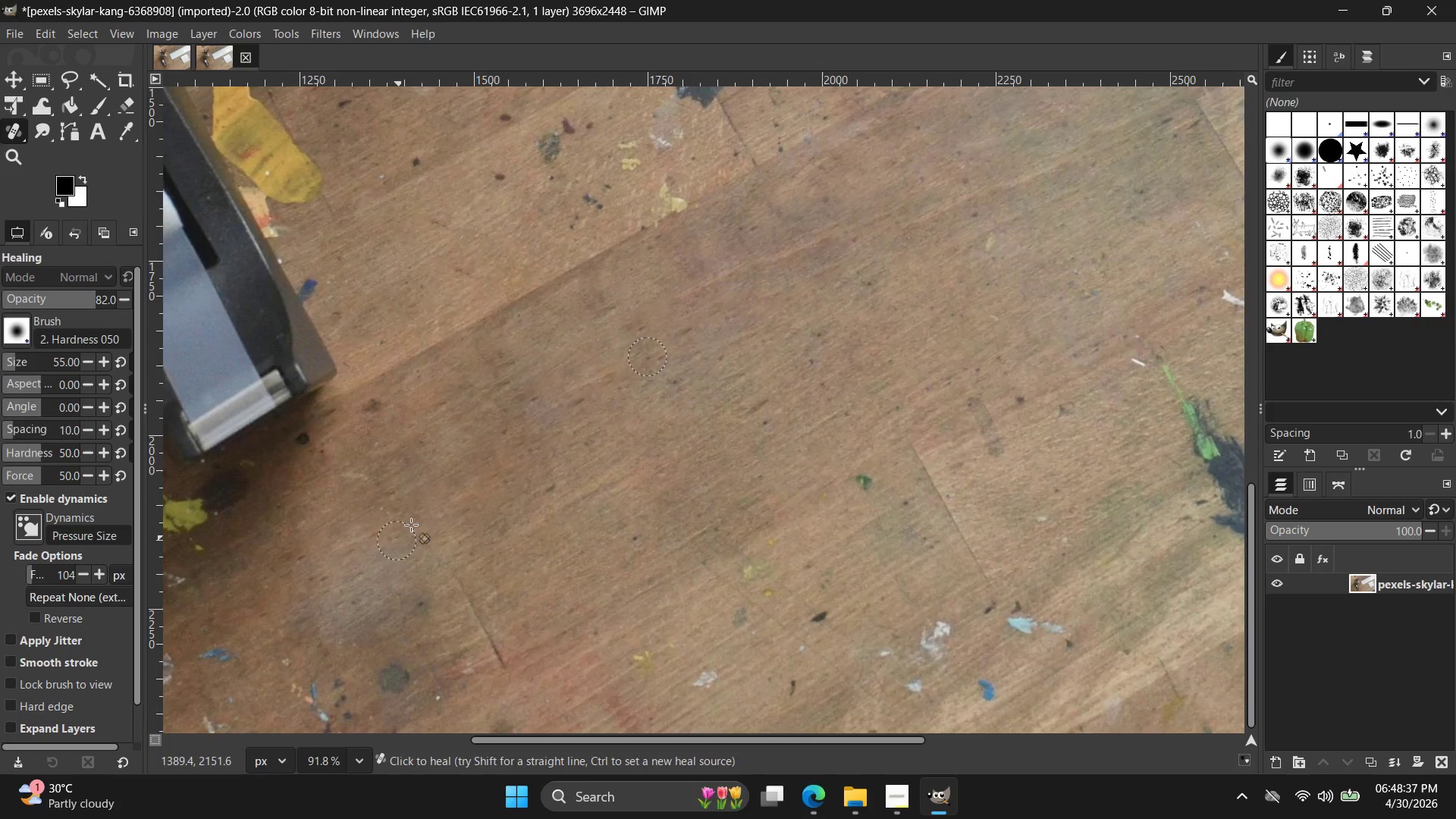 
hold_key(key=ControlLeft, duration=0.34)
left_click_drag(start_coordinate=[544, 361], to_coordinate=[541, 365])
 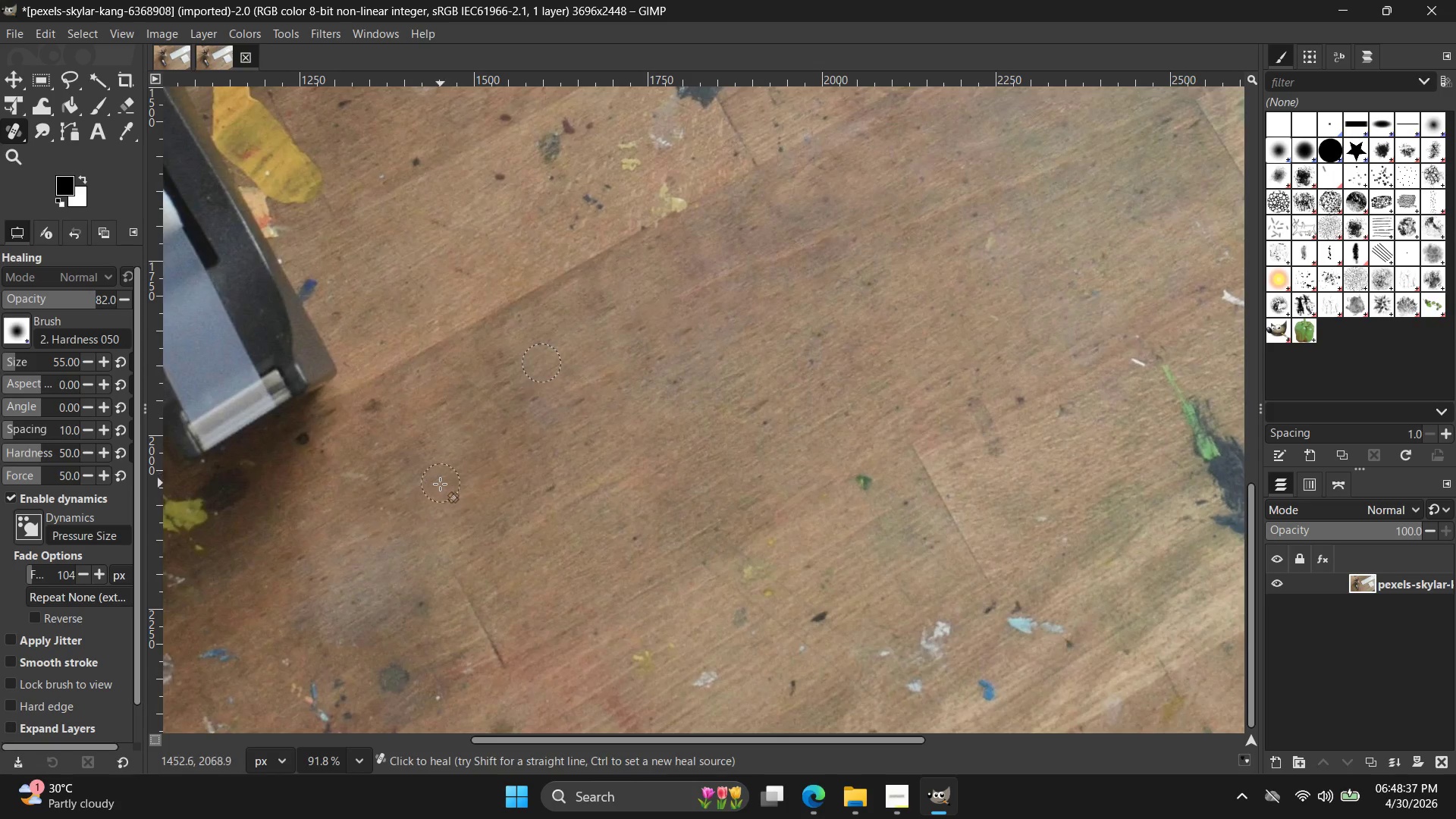 
left_click_drag(start_coordinate=[441, 483], to_coordinate=[418, 541])
 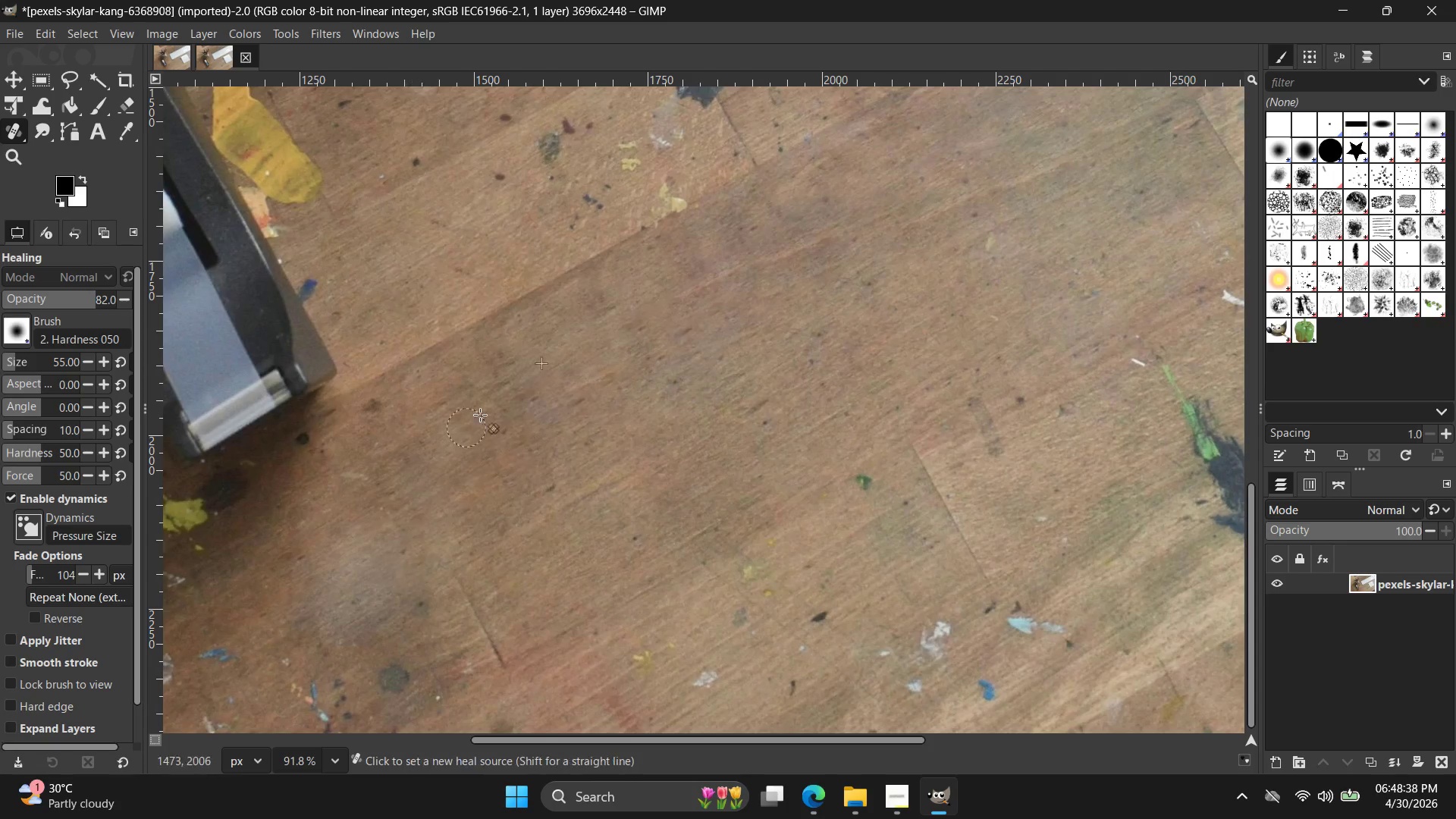 
hold_key(key=ControlLeft, duration=0.31)
left_click_drag(start_coordinate=[497, 397], to_coordinate=[485, 407])
 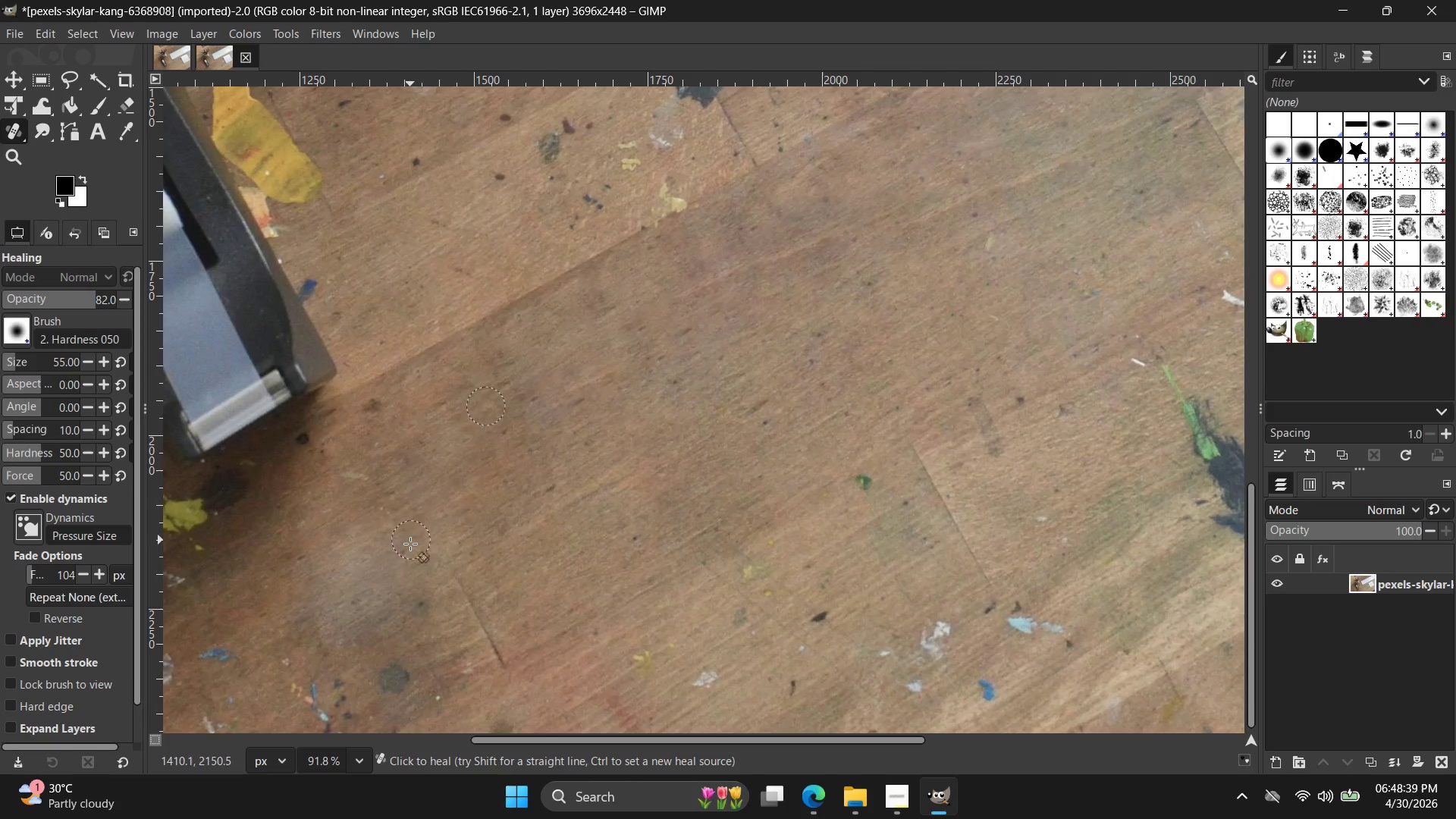 
left_click_drag(start_coordinate=[409, 547], to_coordinate=[356, 570])
 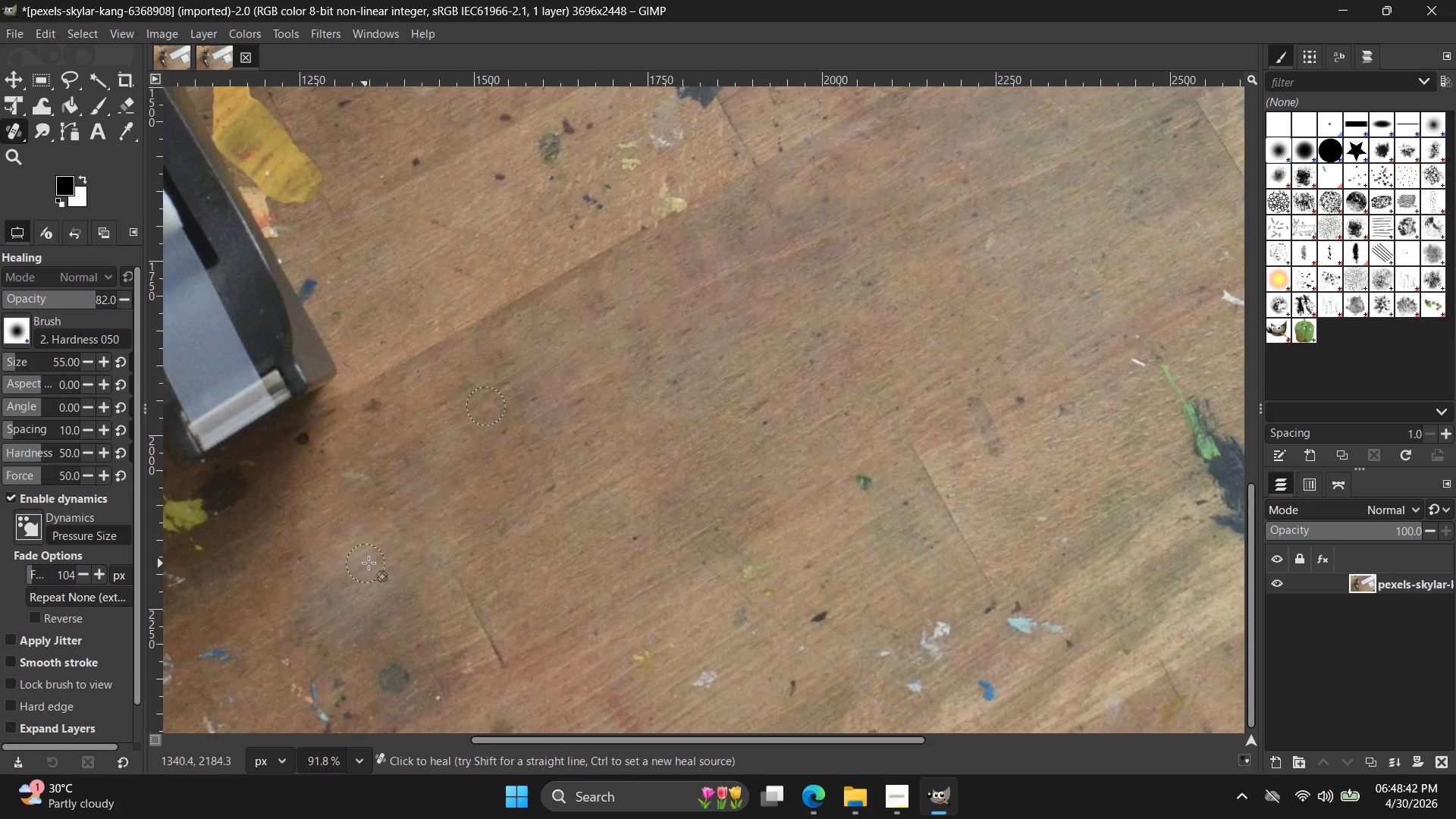 
left_click_drag(start_coordinate=[378, 556], to_coordinate=[309, 607])
 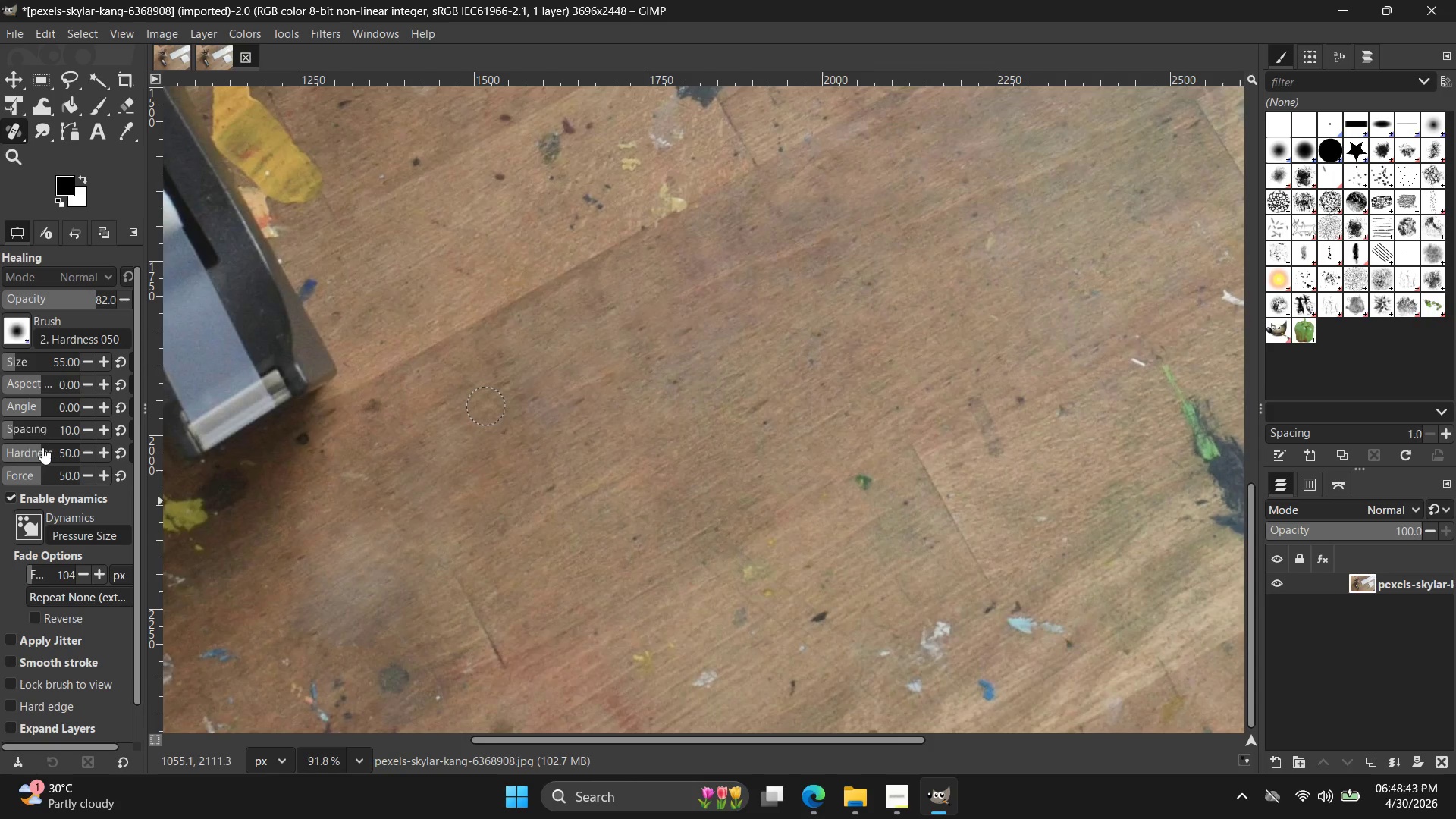 
left_click_drag(start_coordinate=[42, 447], to_coordinate=[50, 446])
 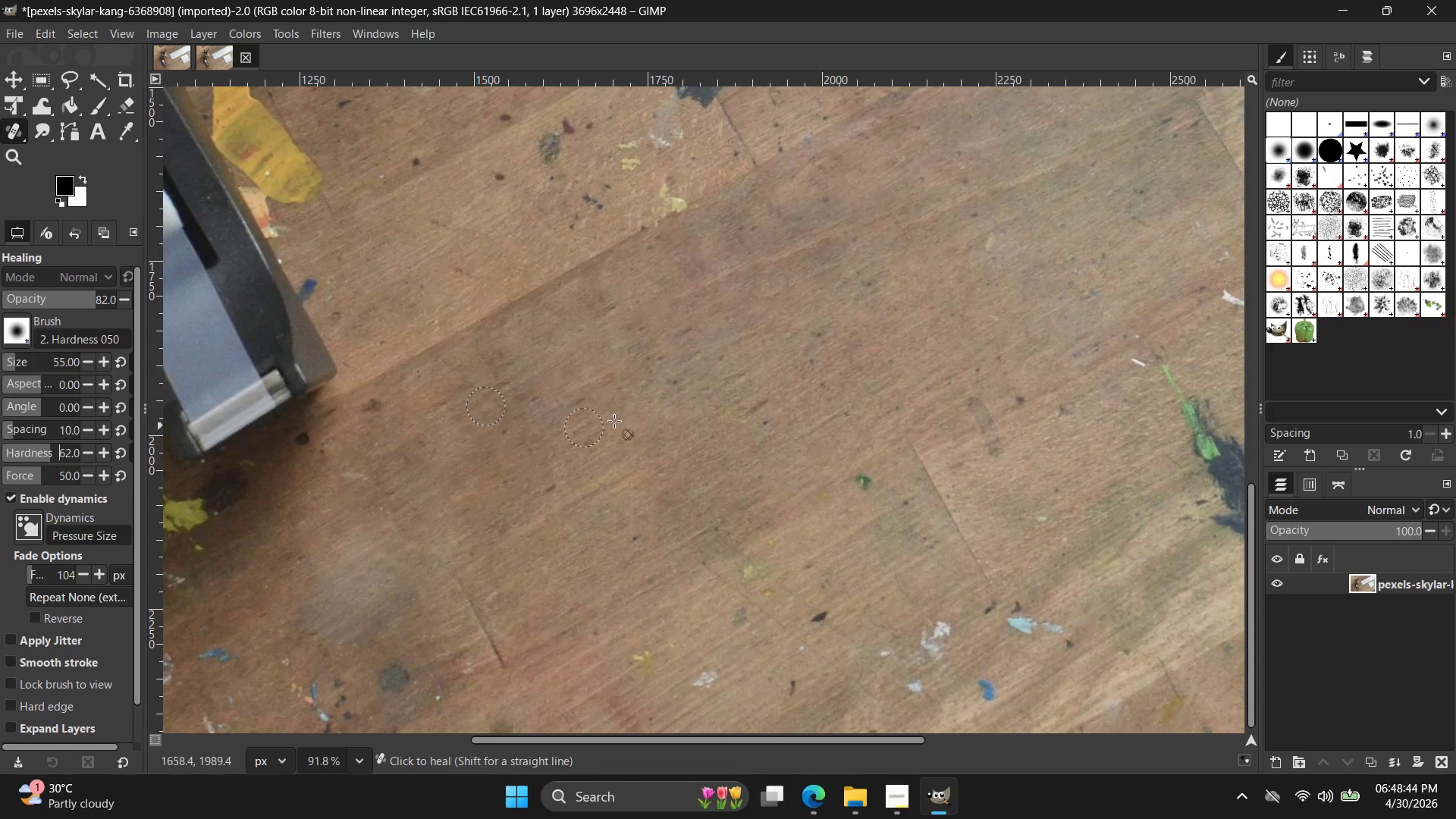 
hold_key(key=ControlLeft, duration=0.31)
left_click_drag(start_coordinate=[617, 381], to_coordinate=[610, 384])
 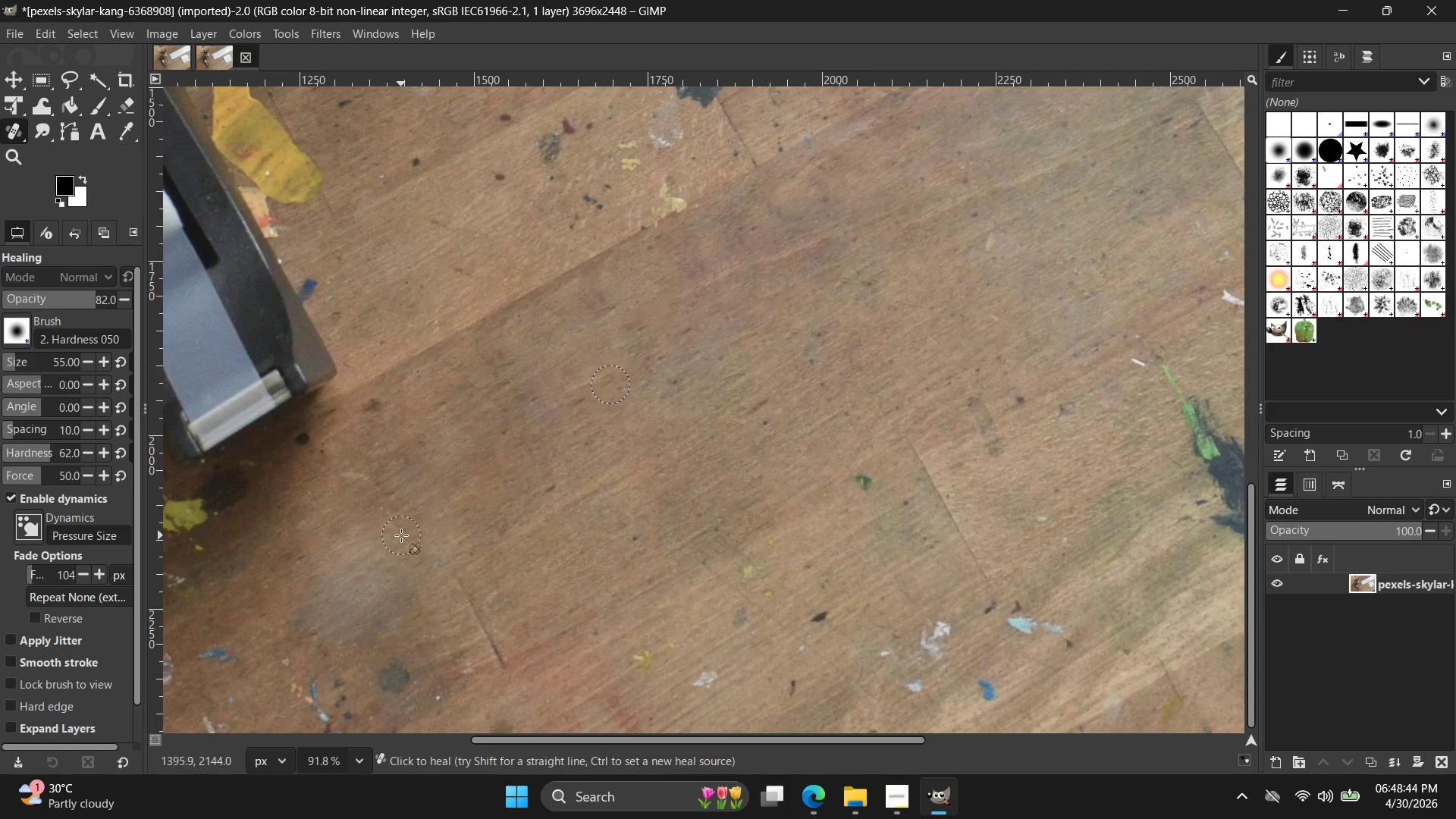 
left_click_drag(start_coordinate=[400, 536], to_coordinate=[673, 386])
 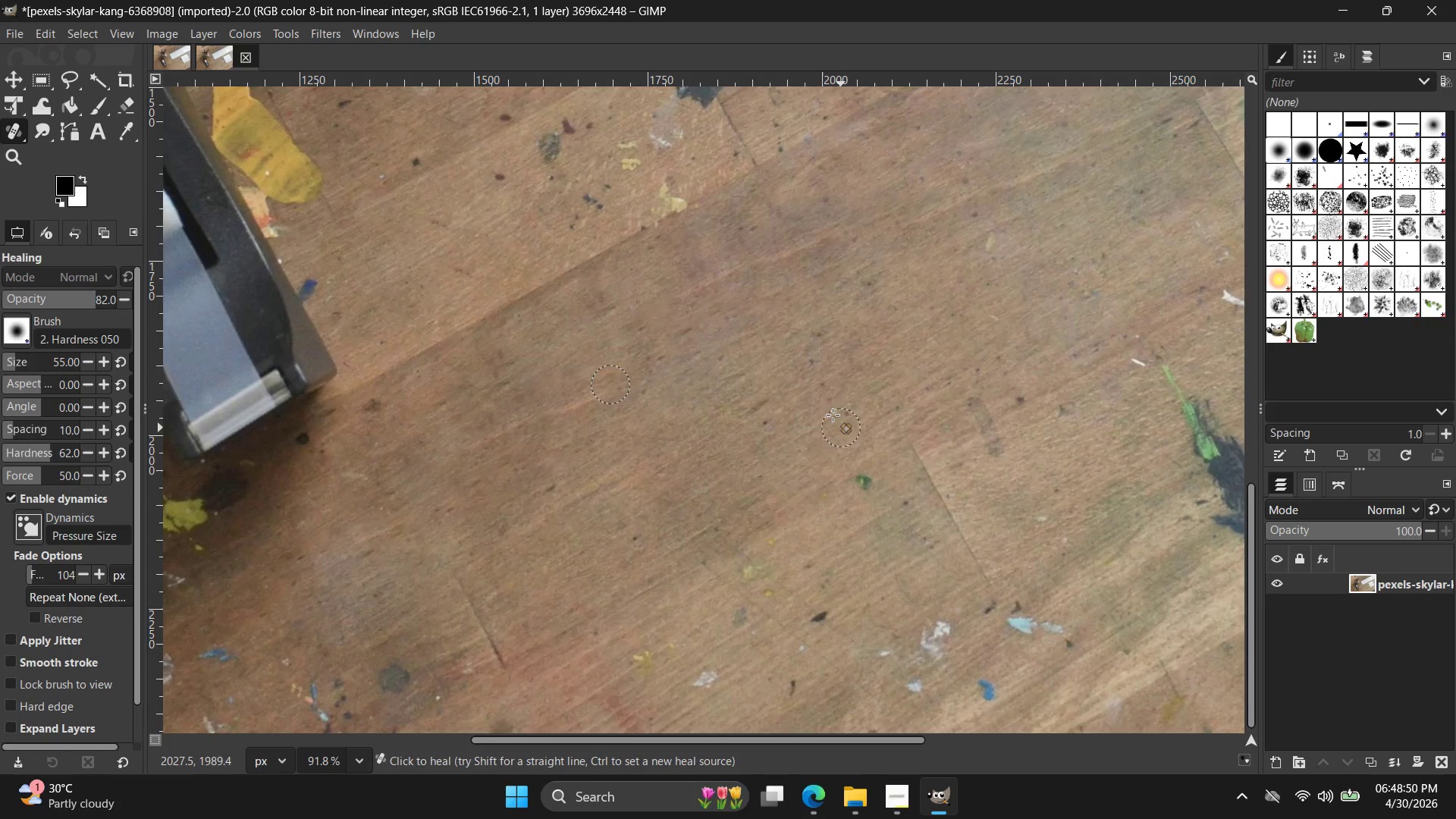 
hold_key(key=ControlLeft, duration=0.41)
 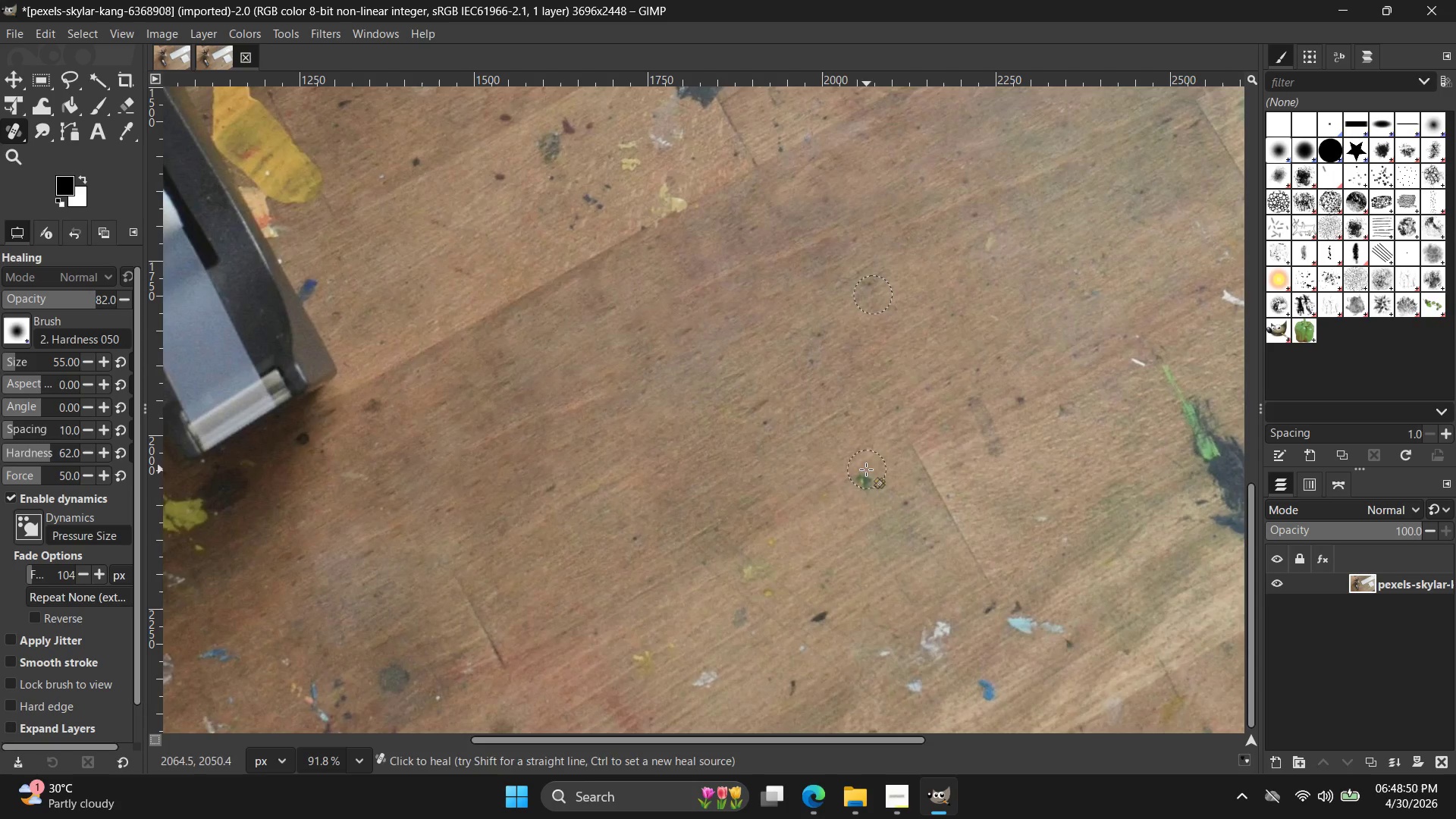 
left_click_drag(start_coordinate=[862, 470], to_coordinate=[830, 491])
 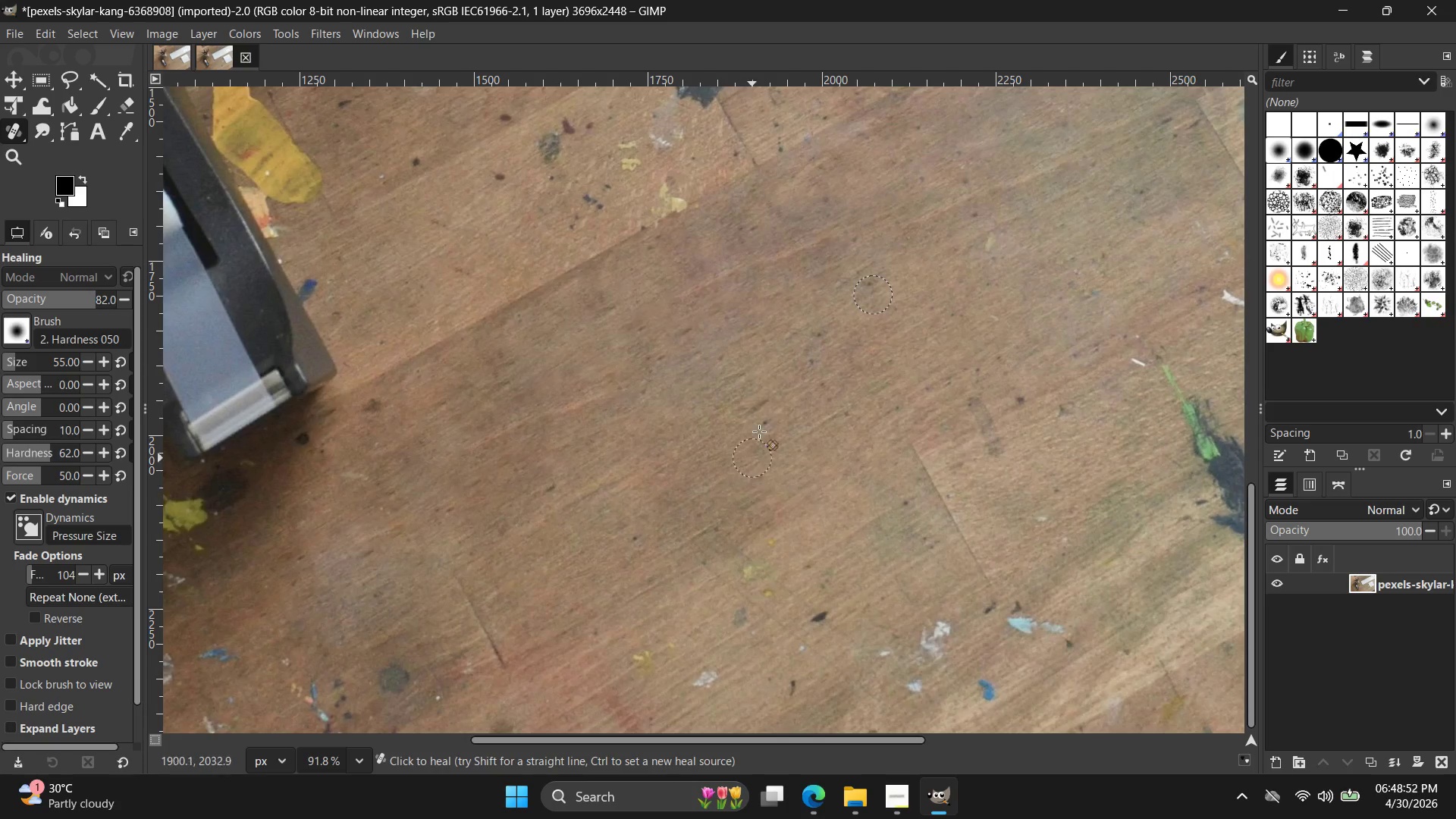 
hold_key(key=ControlLeft, duration=0.33)
left_click_drag(start_coordinate=[771, 331], to_coordinate=[764, 359])
 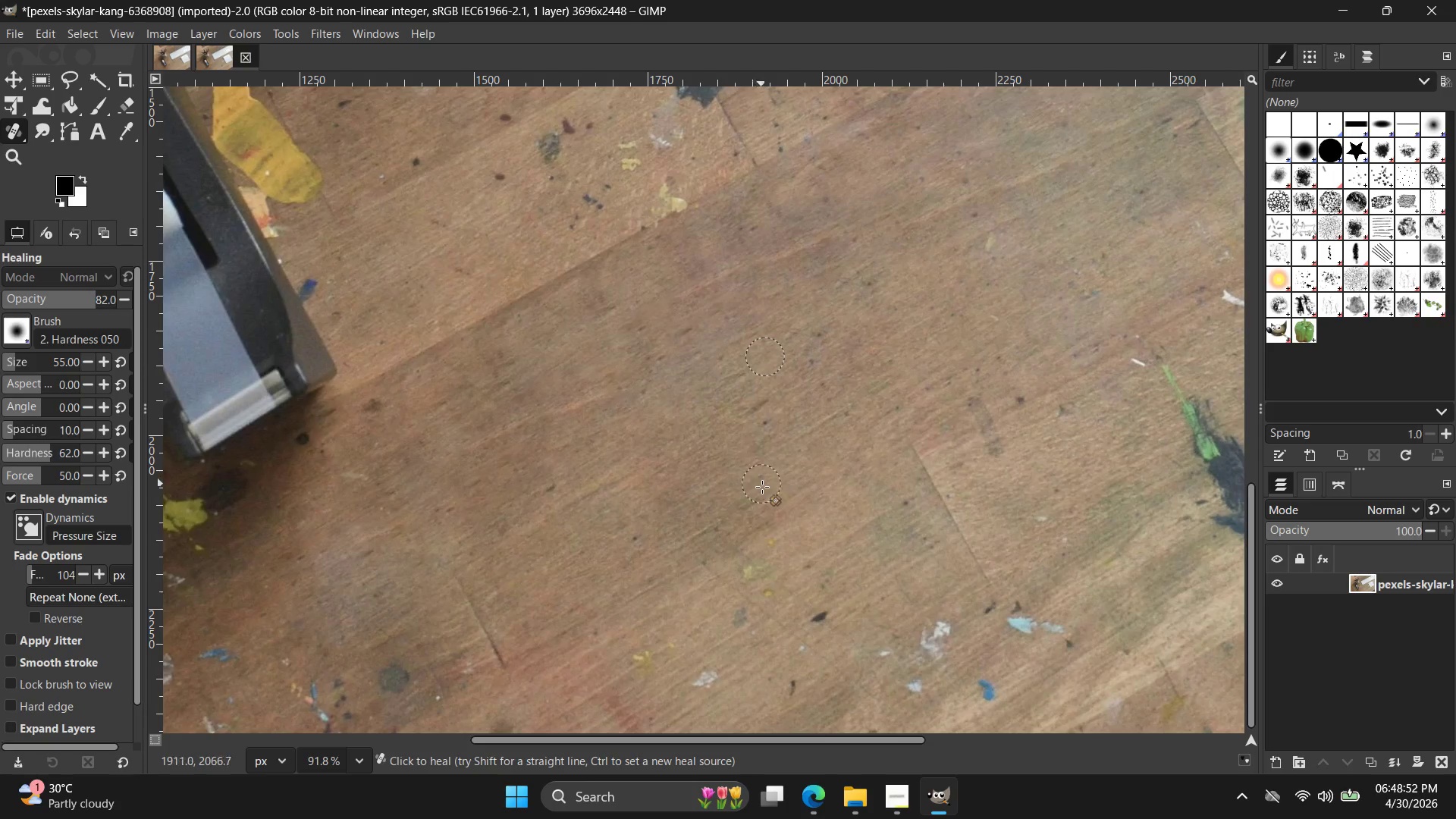 
left_click_drag(start_coordinate=[762, 489], to_coordinate=[709, 588])
 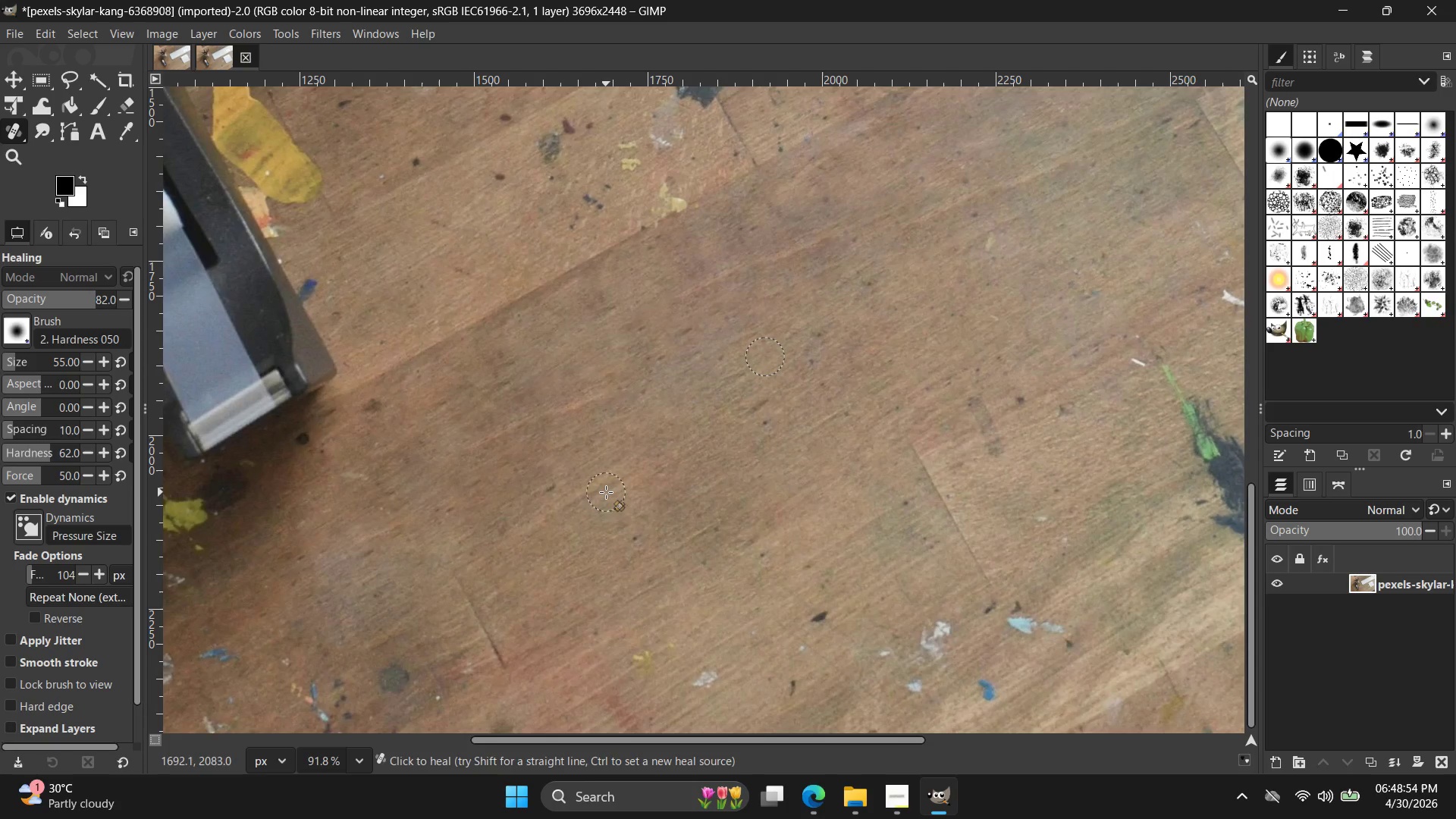 
hold_key(key=ControlLeft, duration=0.39)
scroll: coordinate [605, 489], scroll_direction: down, amount: 5.0
 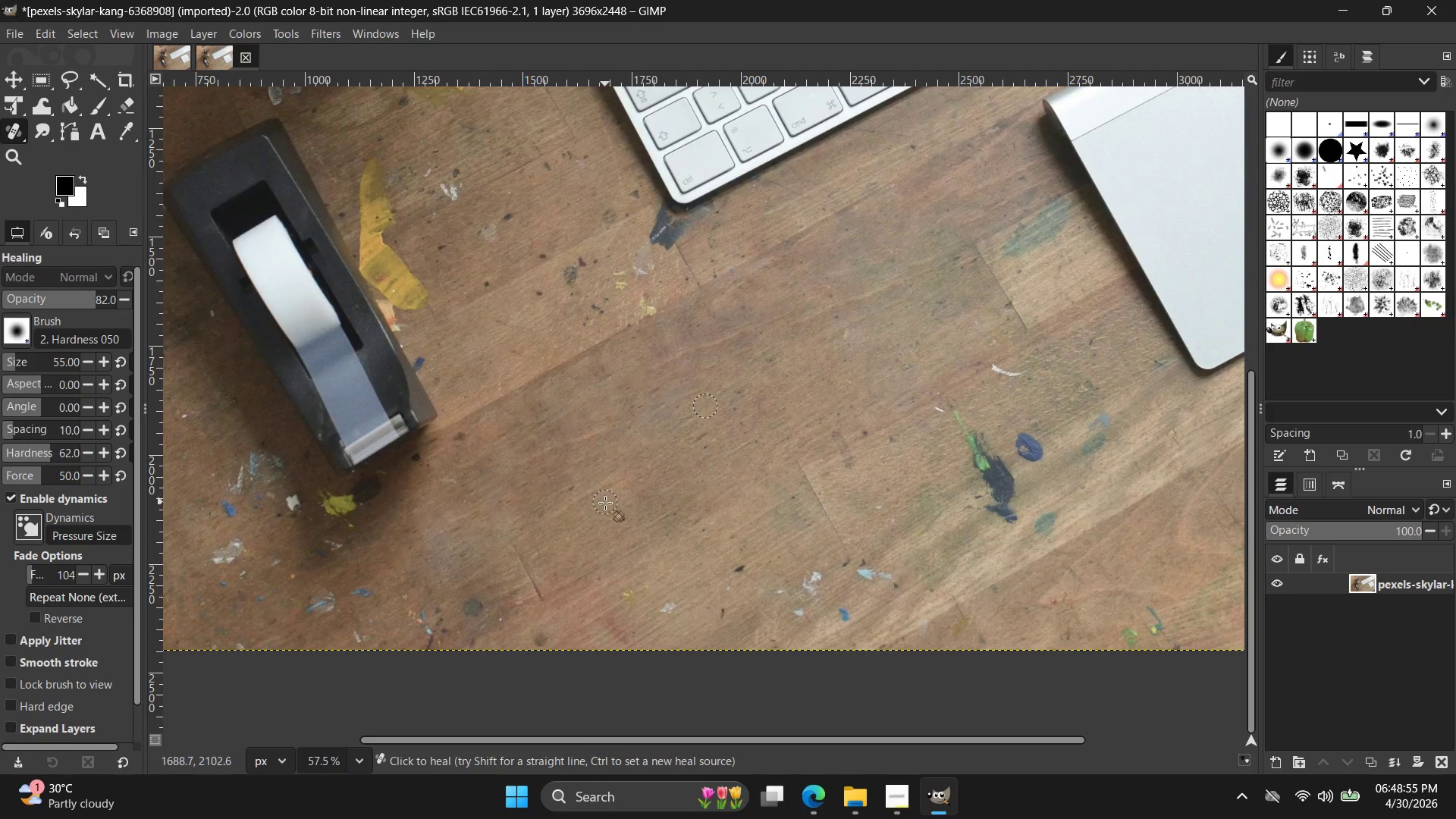 
hold_key(key=ControlLeft, duration=1.44)
left_click([491, 519])
 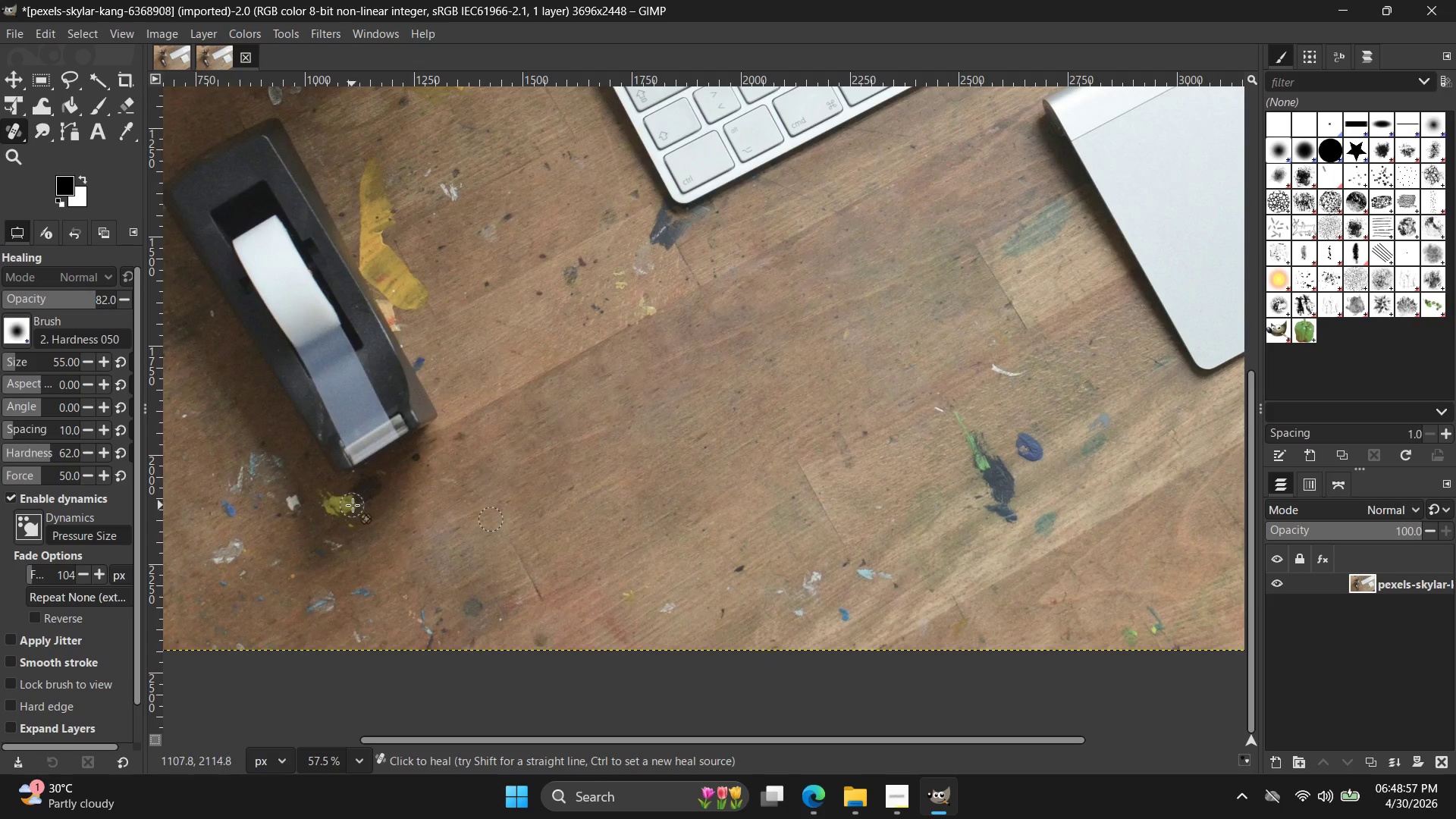 
left_click_drag(start_coordinate=[370, 497], to_coordinate=[346, 513])
 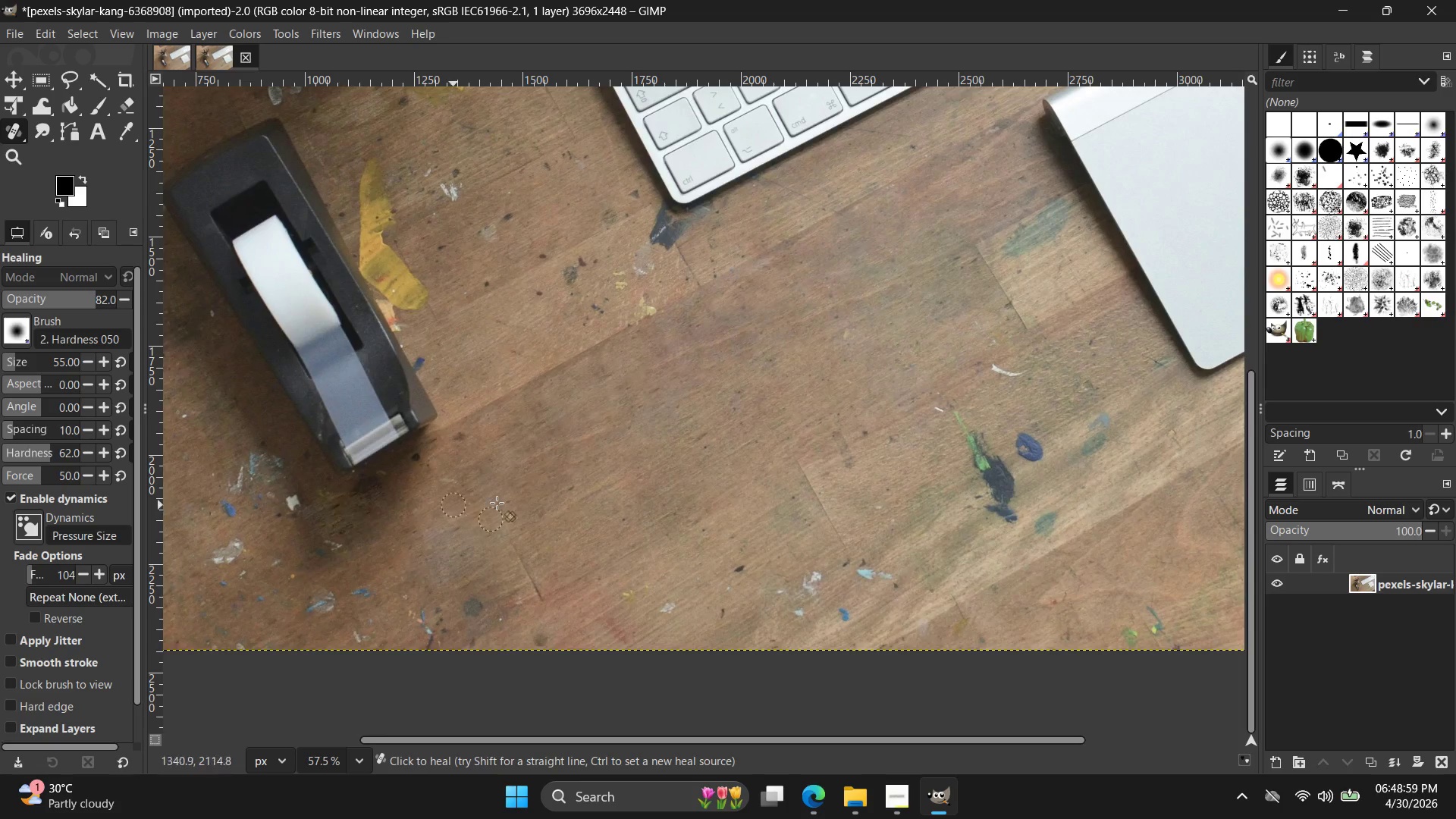 
hold_key(key=ControlLeft, duration=0.31)
 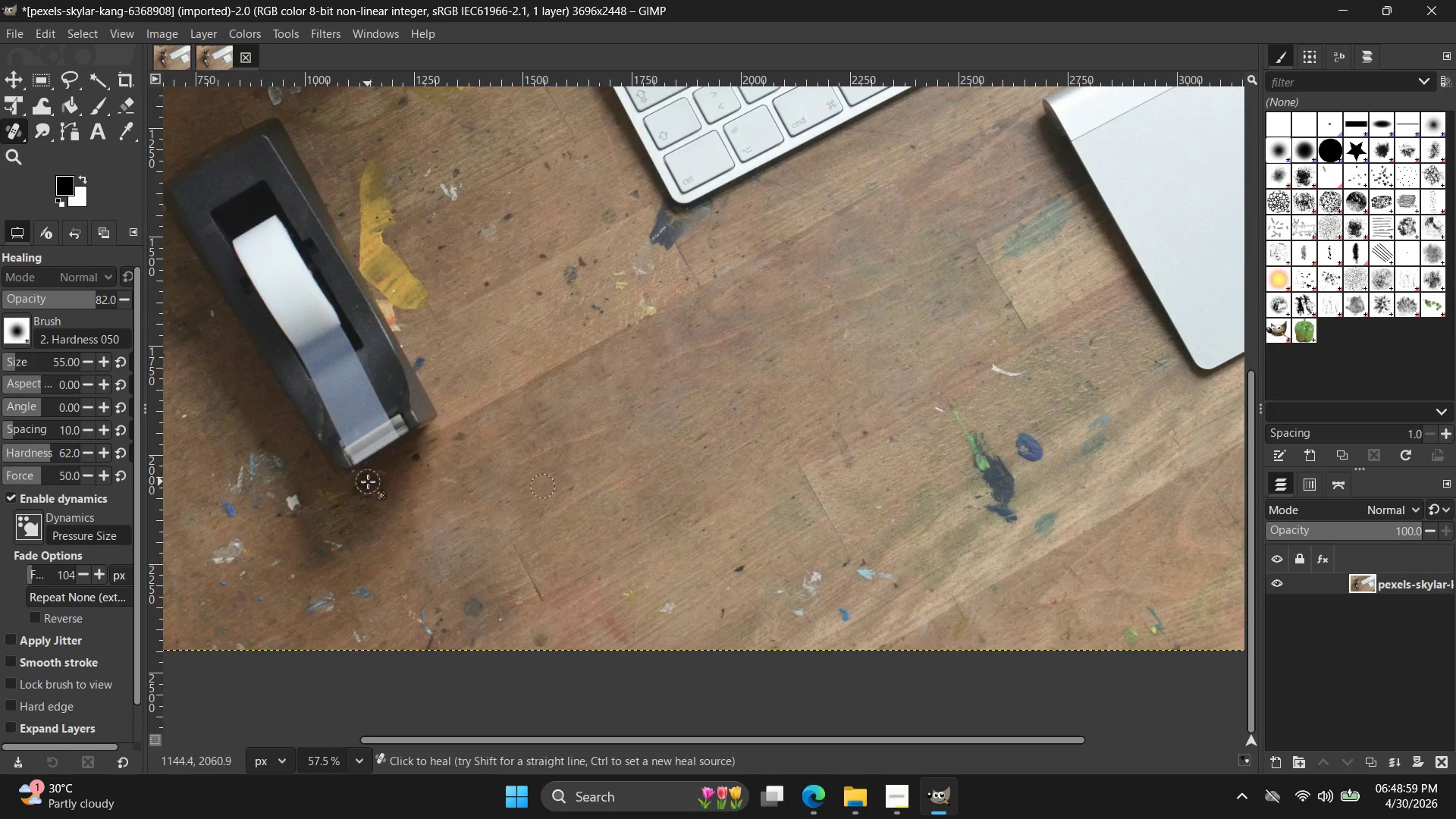 
left_click_drag(start_coordinate=[368, 482], to_coordinate=[303, 509])
 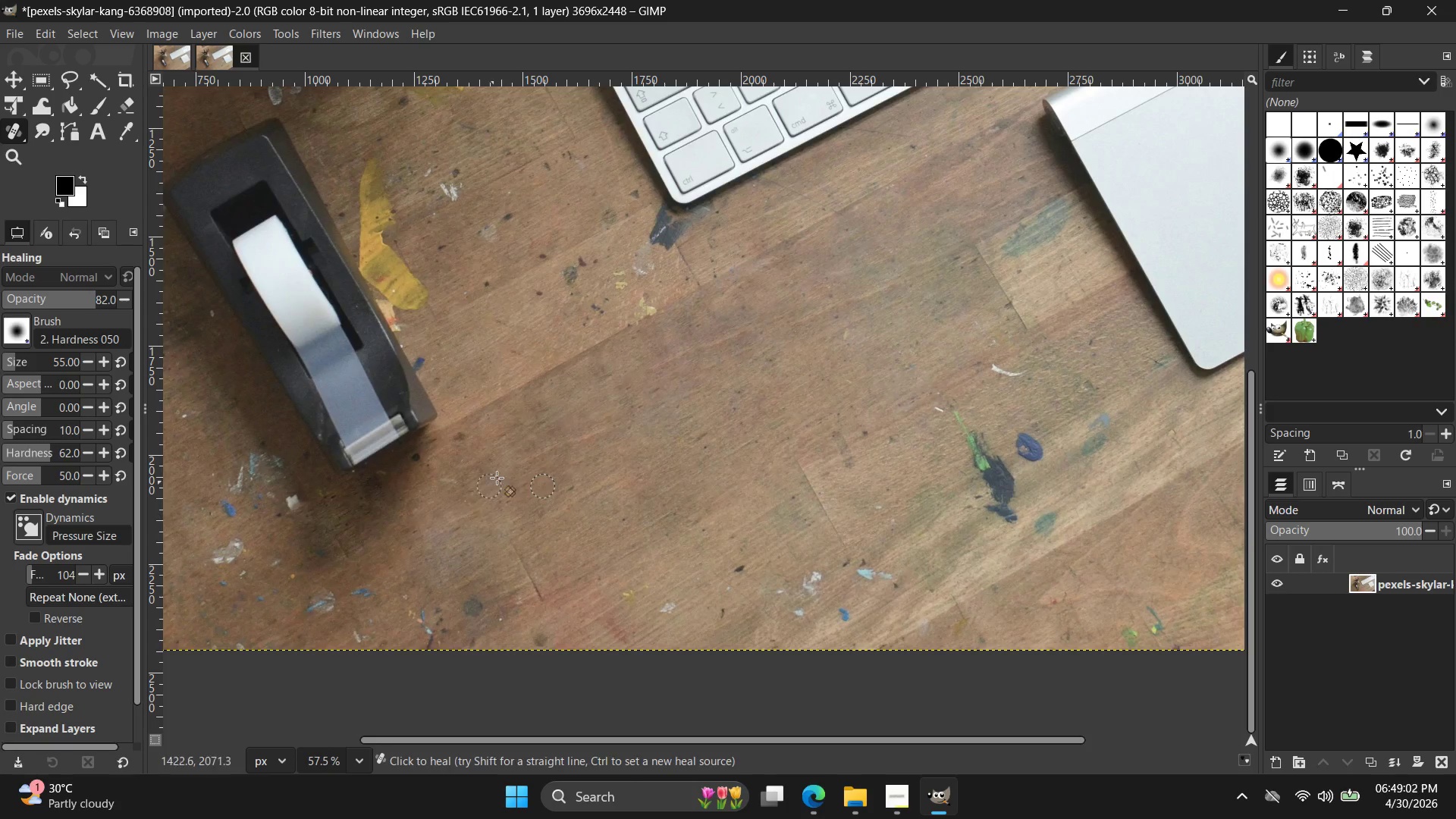 
hold_key(key=ControlLeft, duration=0.31)
left_click_drag(start_coordinate=[535, 485], to_coordinate=[529, 485])
 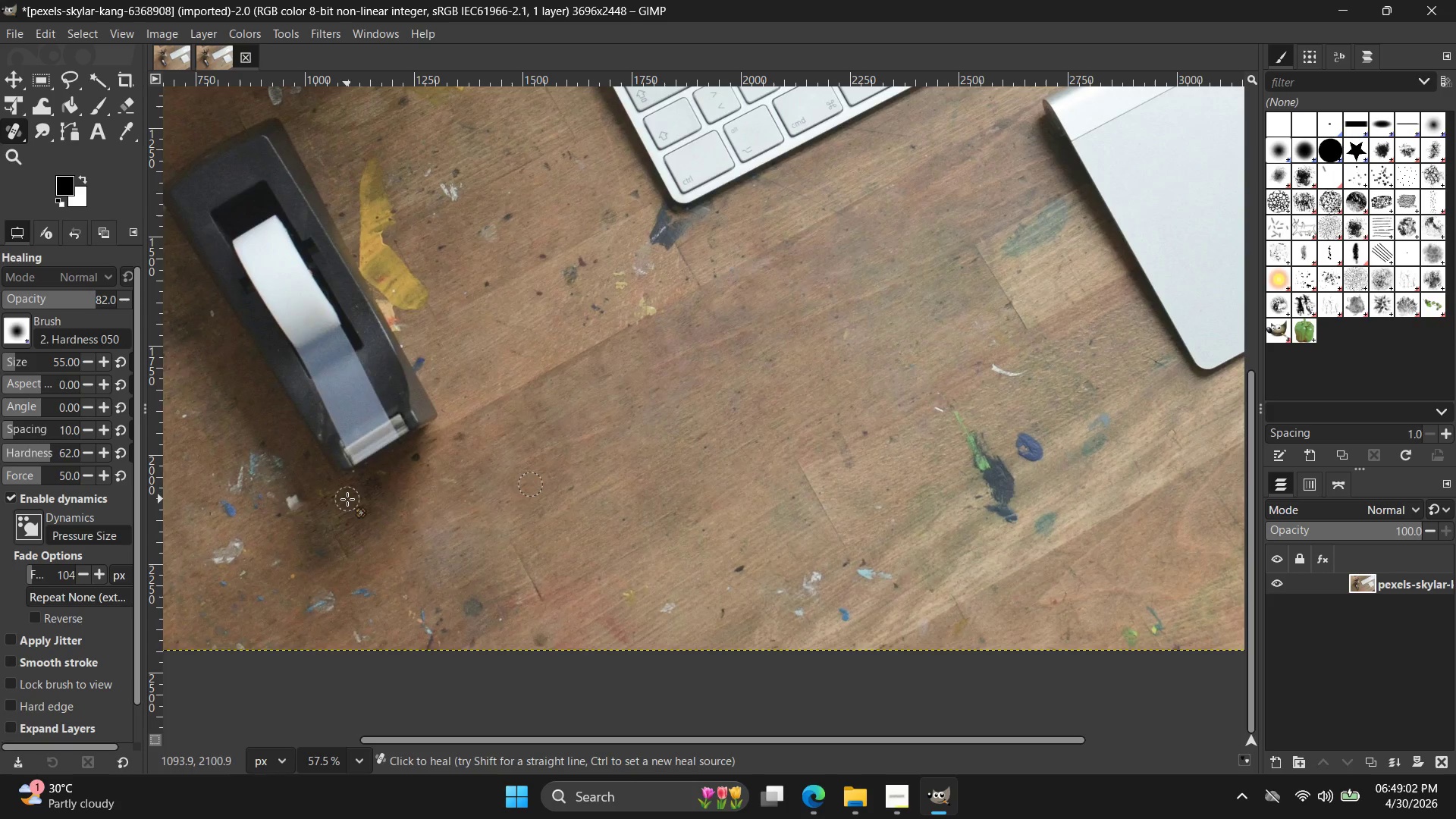 
left_click_drag(start_coordinate=[348, 498], to_coordinate=[378, 516])
 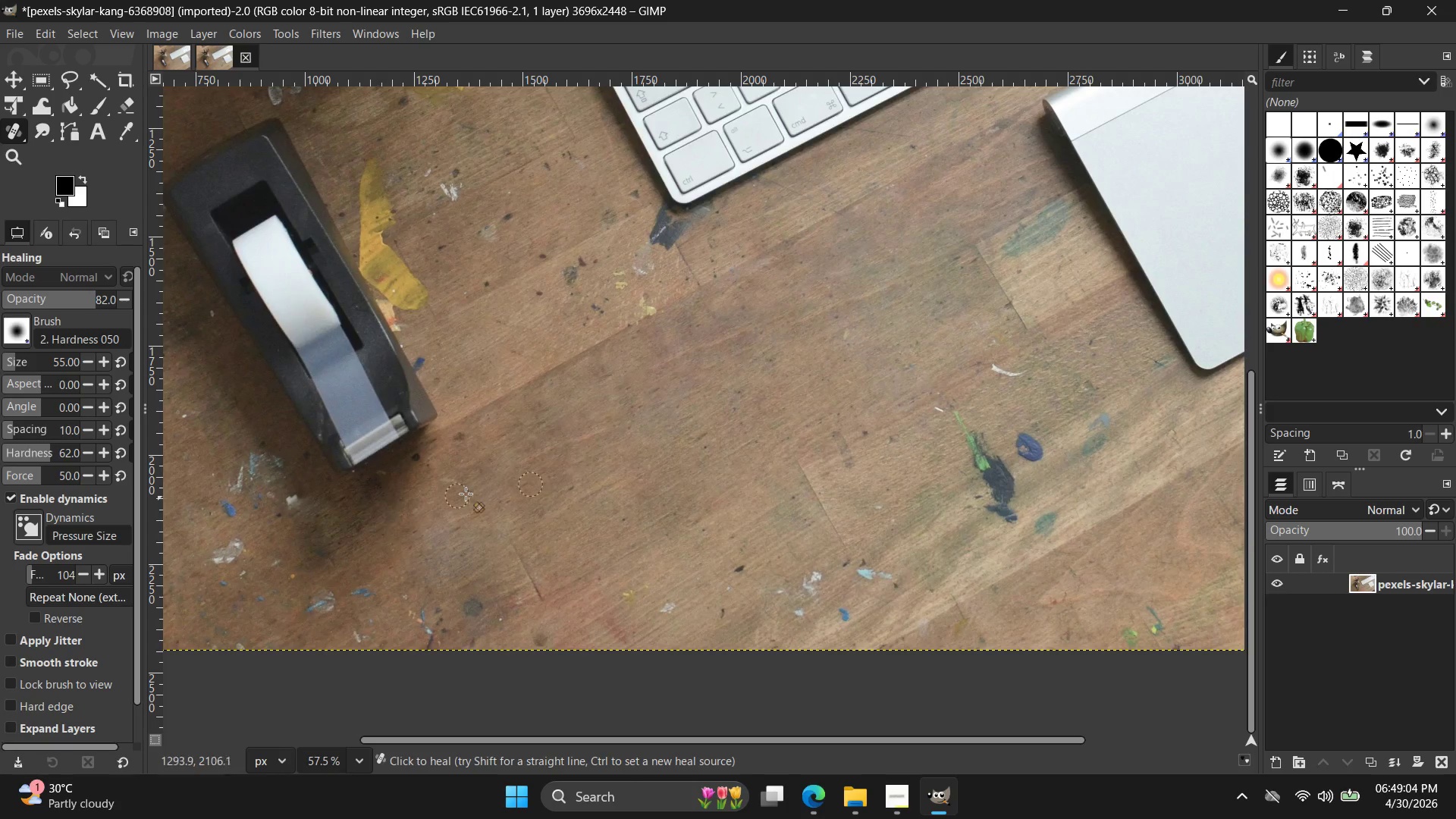 
key(Control+ControlLeft)
 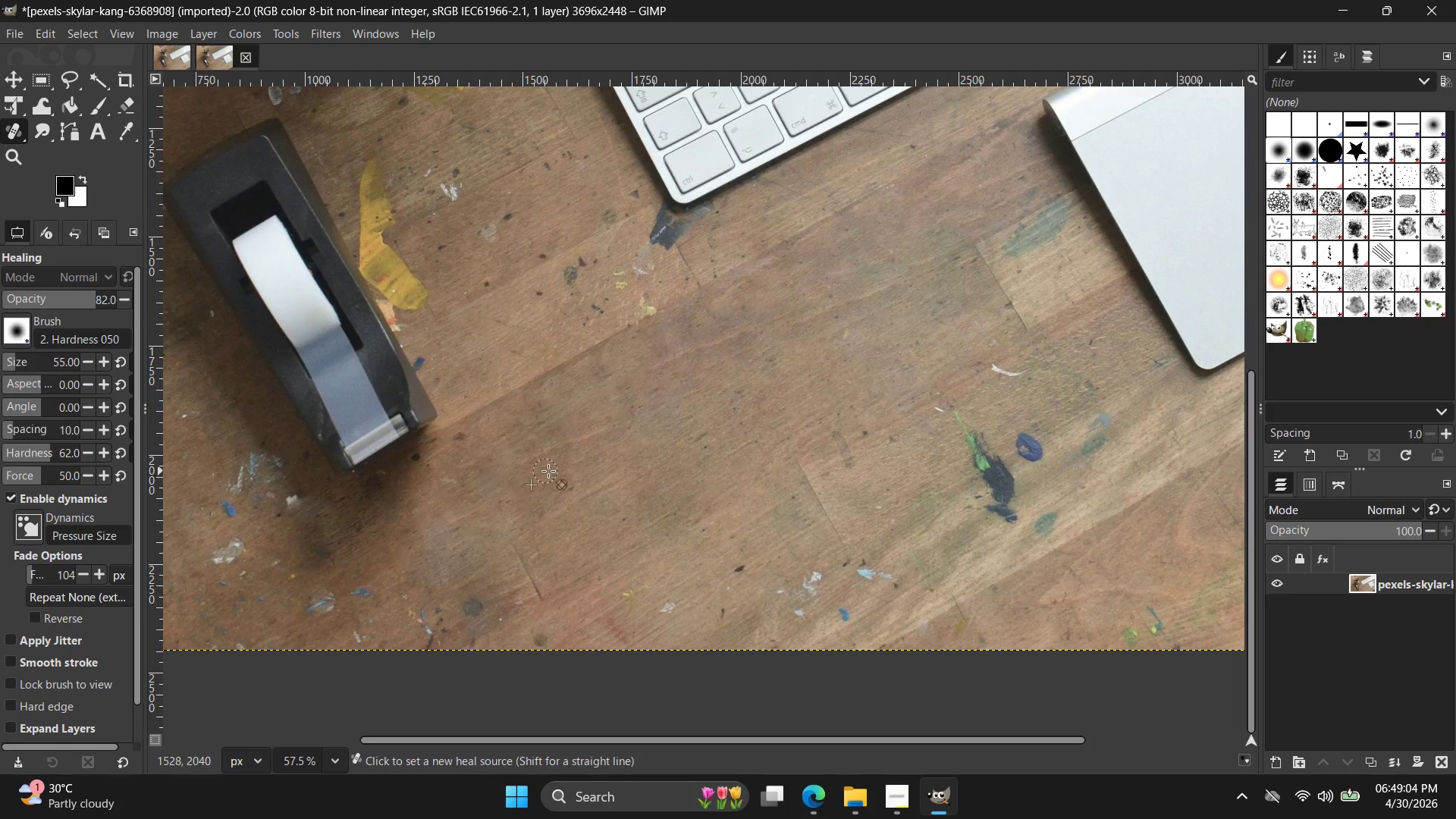 
left_click_drag(start_coordinate=[548, 471], to_coordinate=[519, 477])
 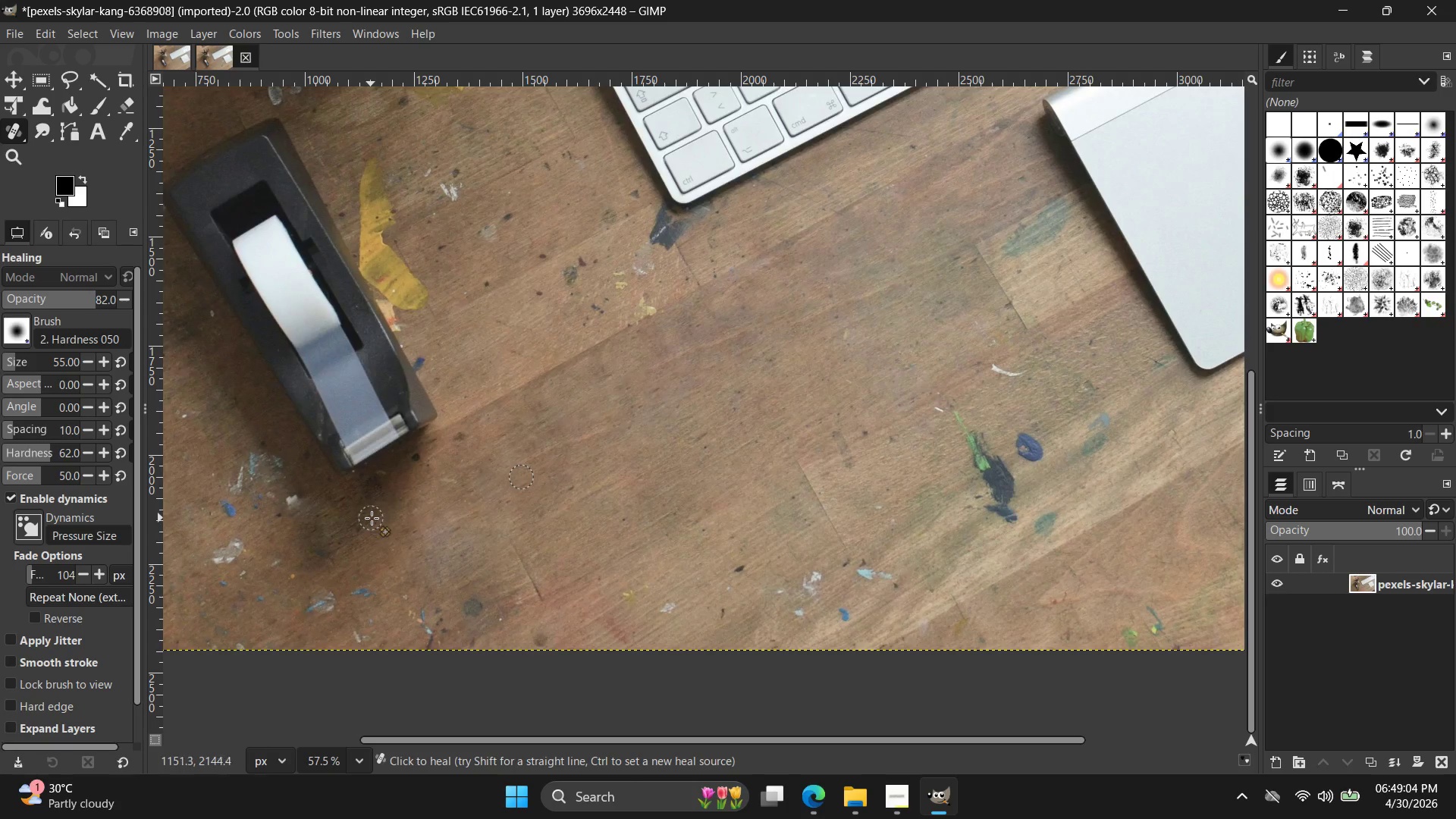 
left_click_drag(start_coordinate=[372, 516], to_coordinate=[407, 495])
 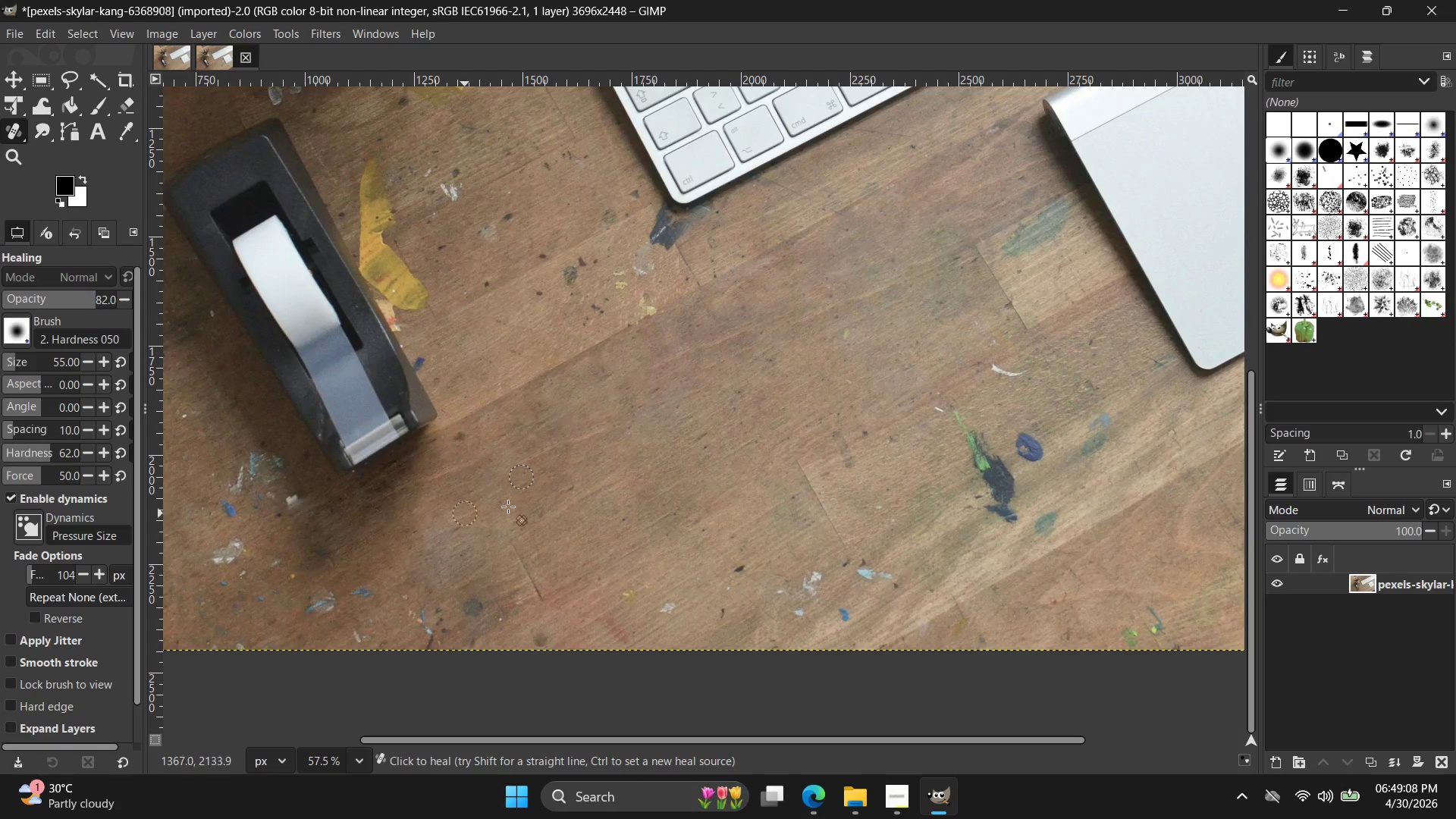 
key(Control+ControlLeft)
 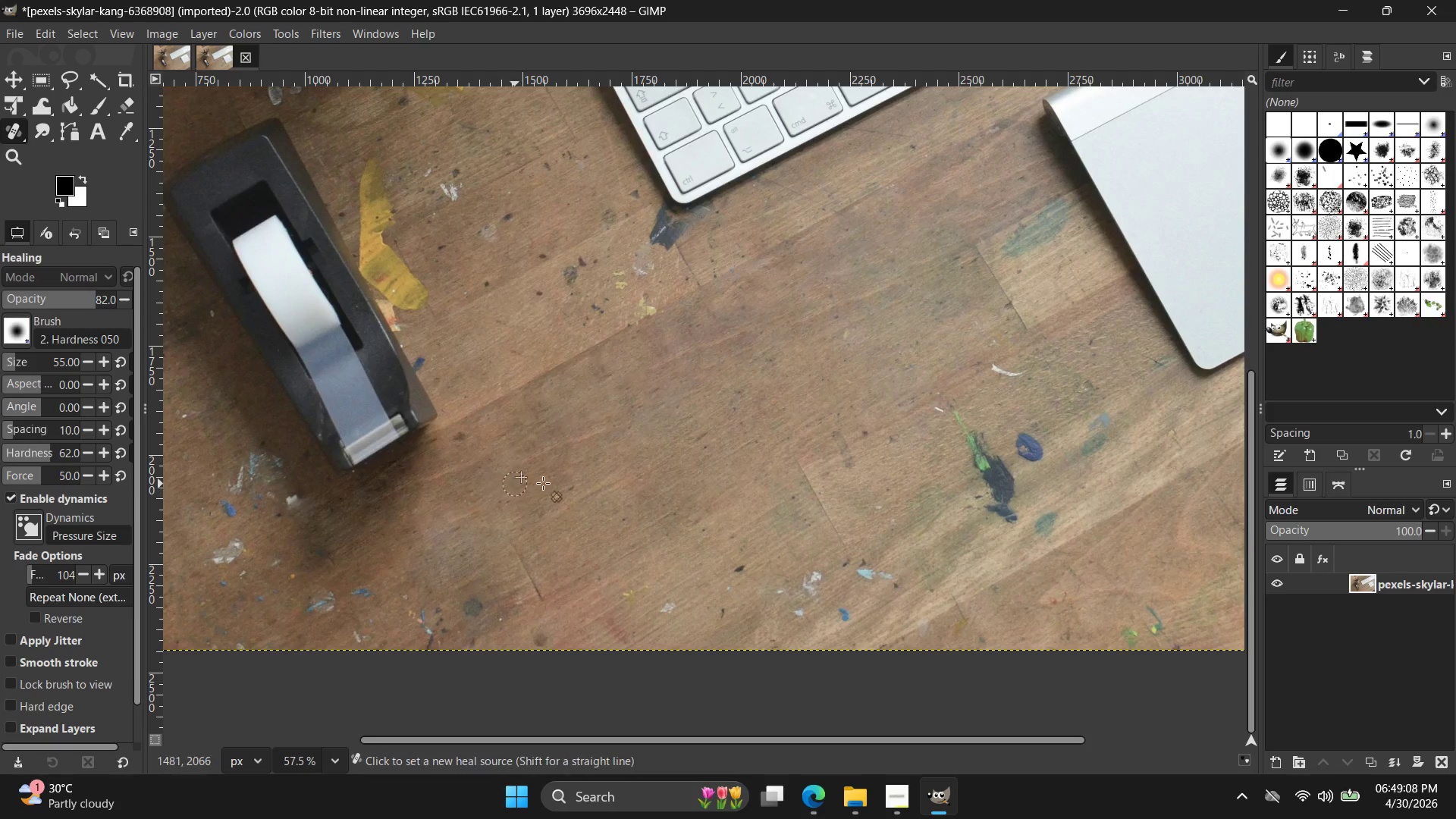 
left_click_drag(start_coordinate=[549, 481], to_coordinate=[545, 481])
 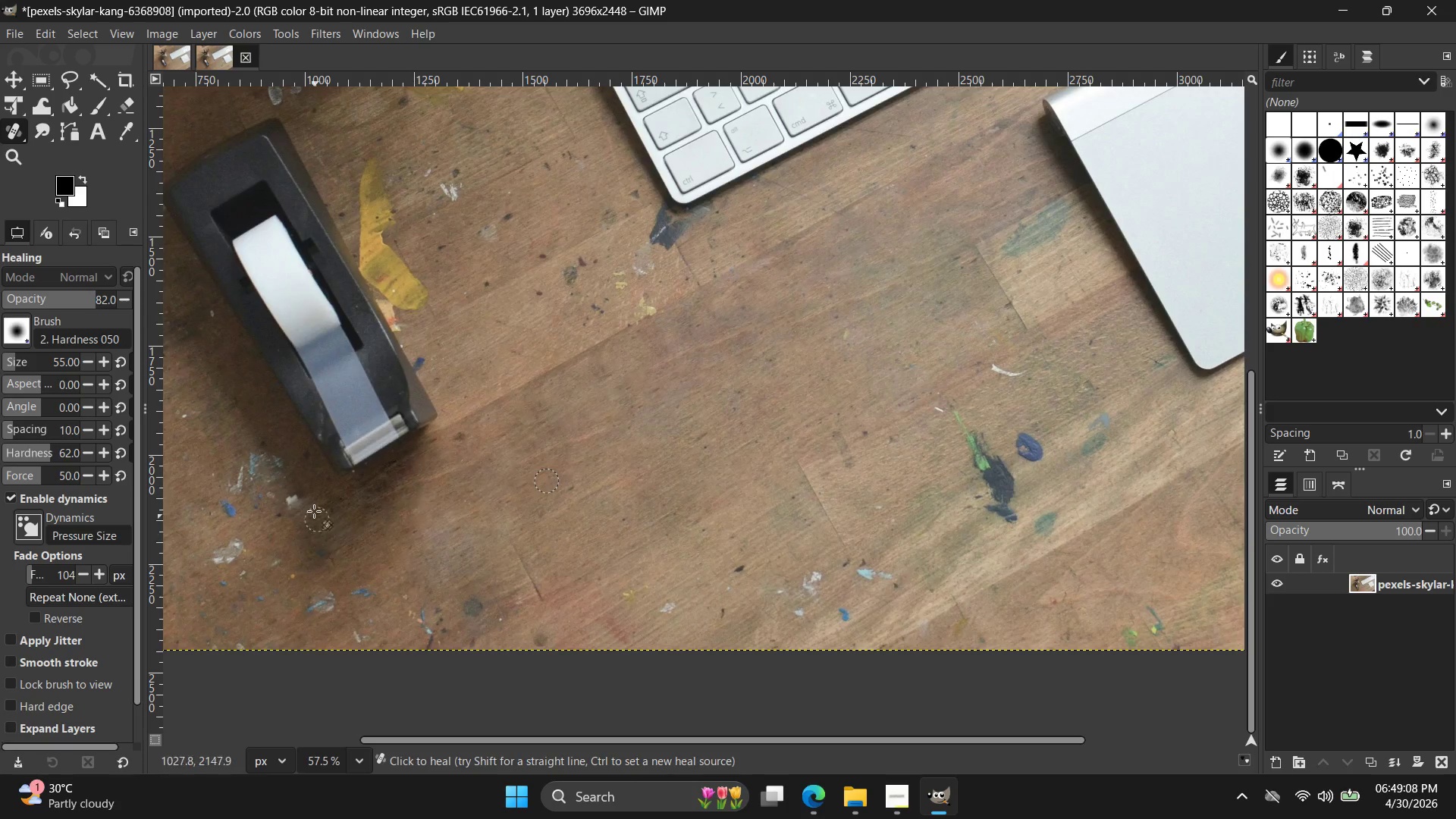 
left_click_drag(start_coordinate=[314, 509], to_coordinate=[292, 508])
 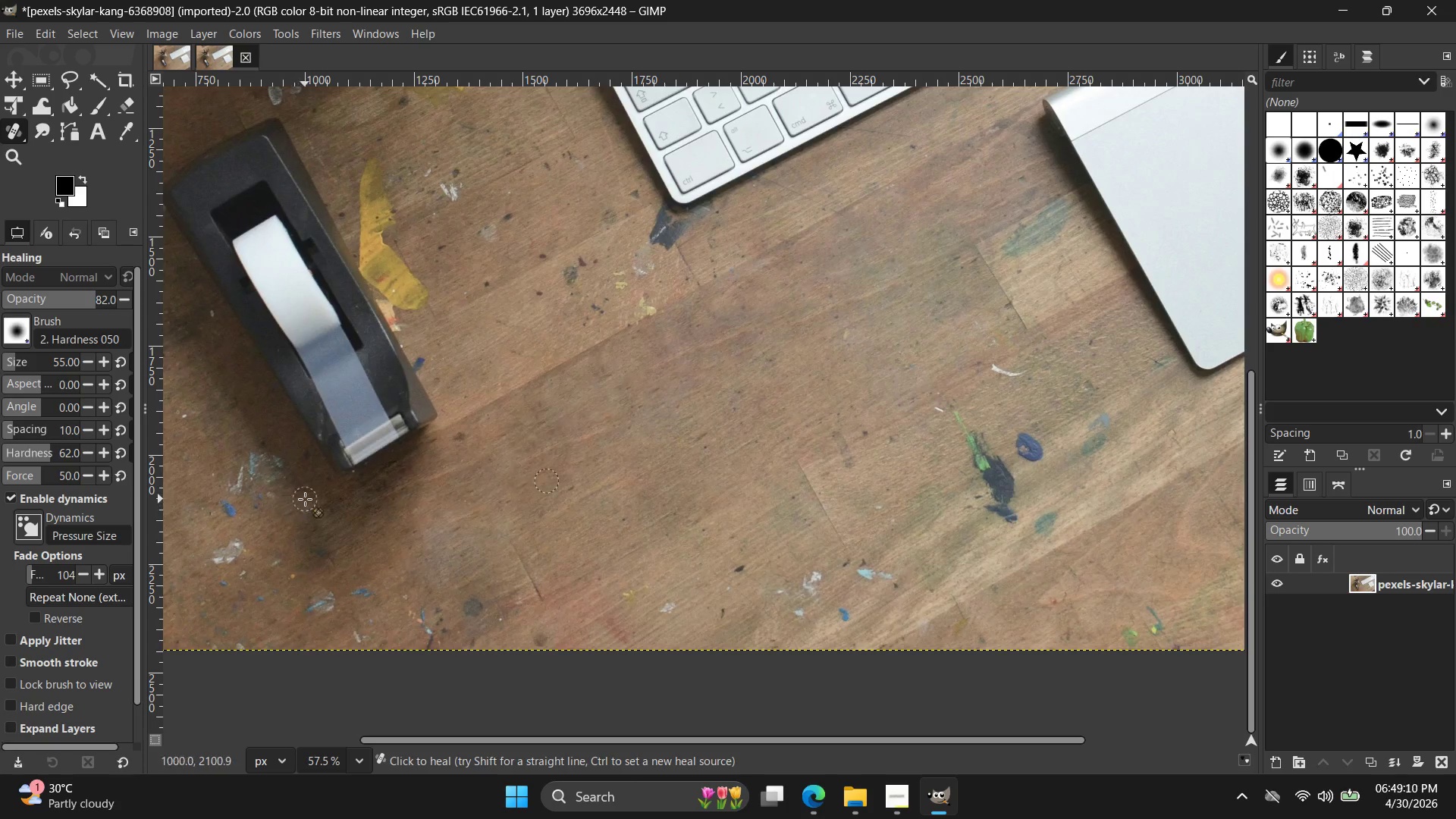 
left_click_drag(start_coordinate=[305, 499], to_coordinate=[284, 511])
 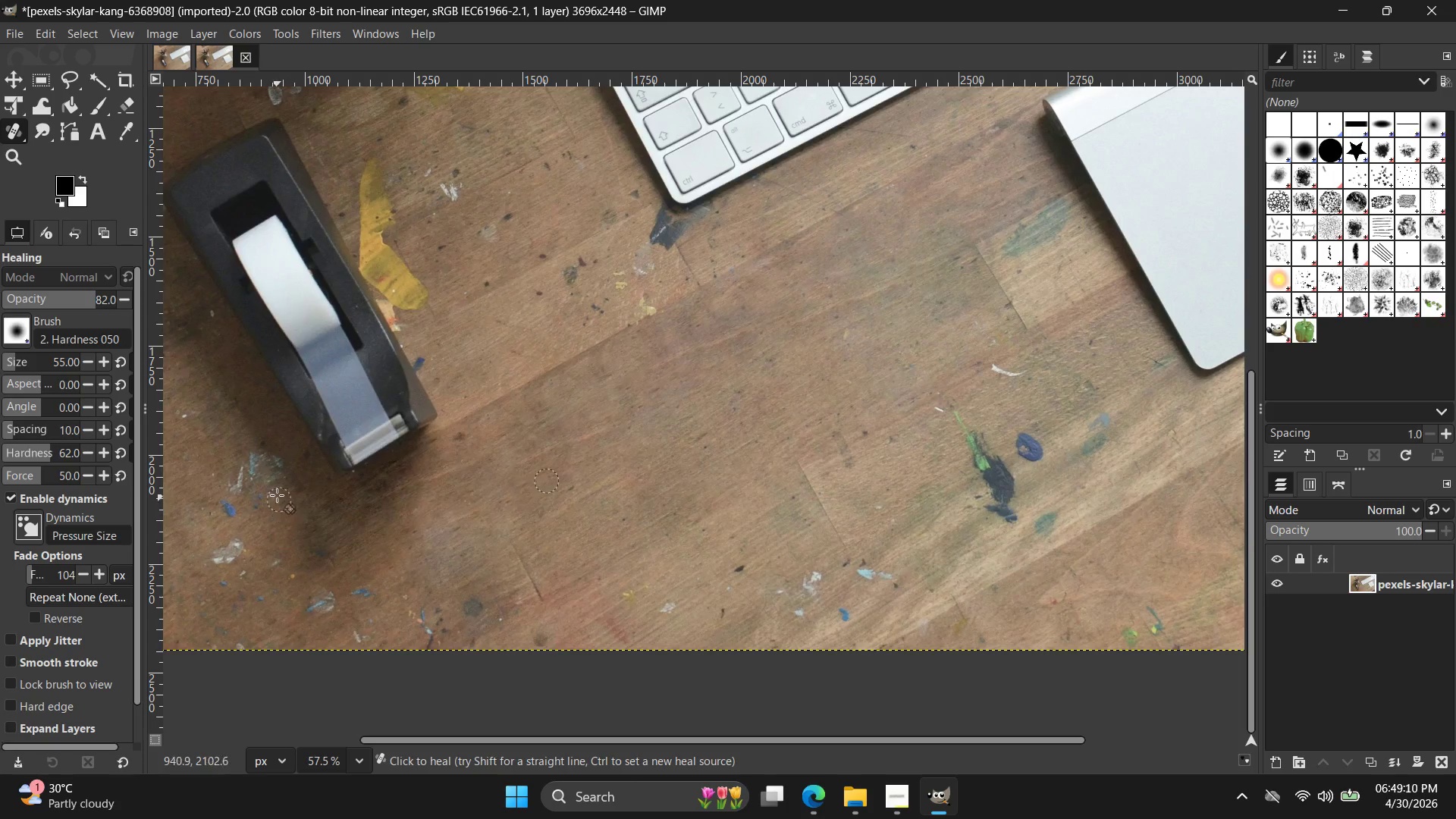 
hold_key(key=ControlLeft, duration=0.59)
 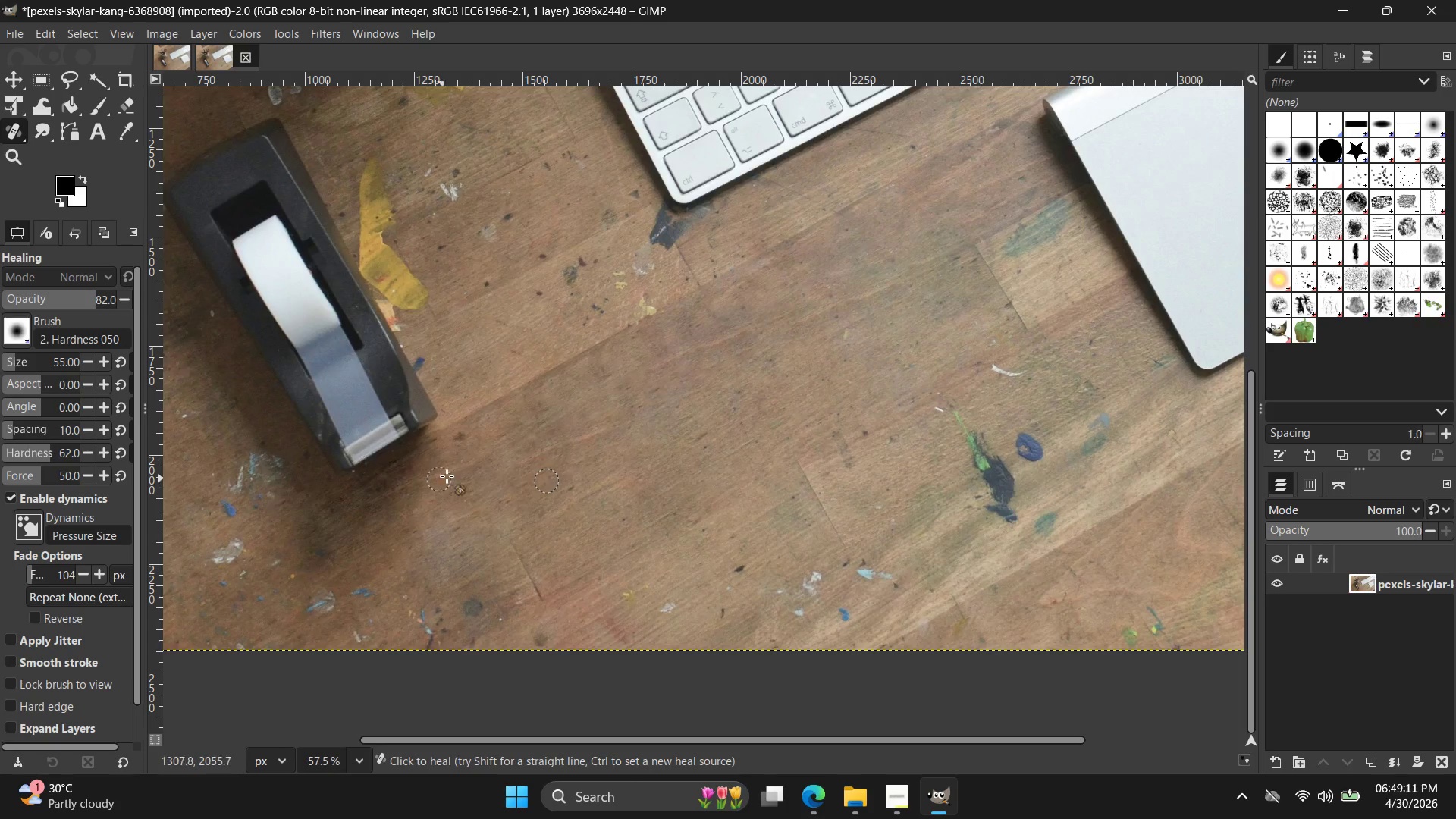 
hold_key(key=ControlLeft, duration=0.45)
 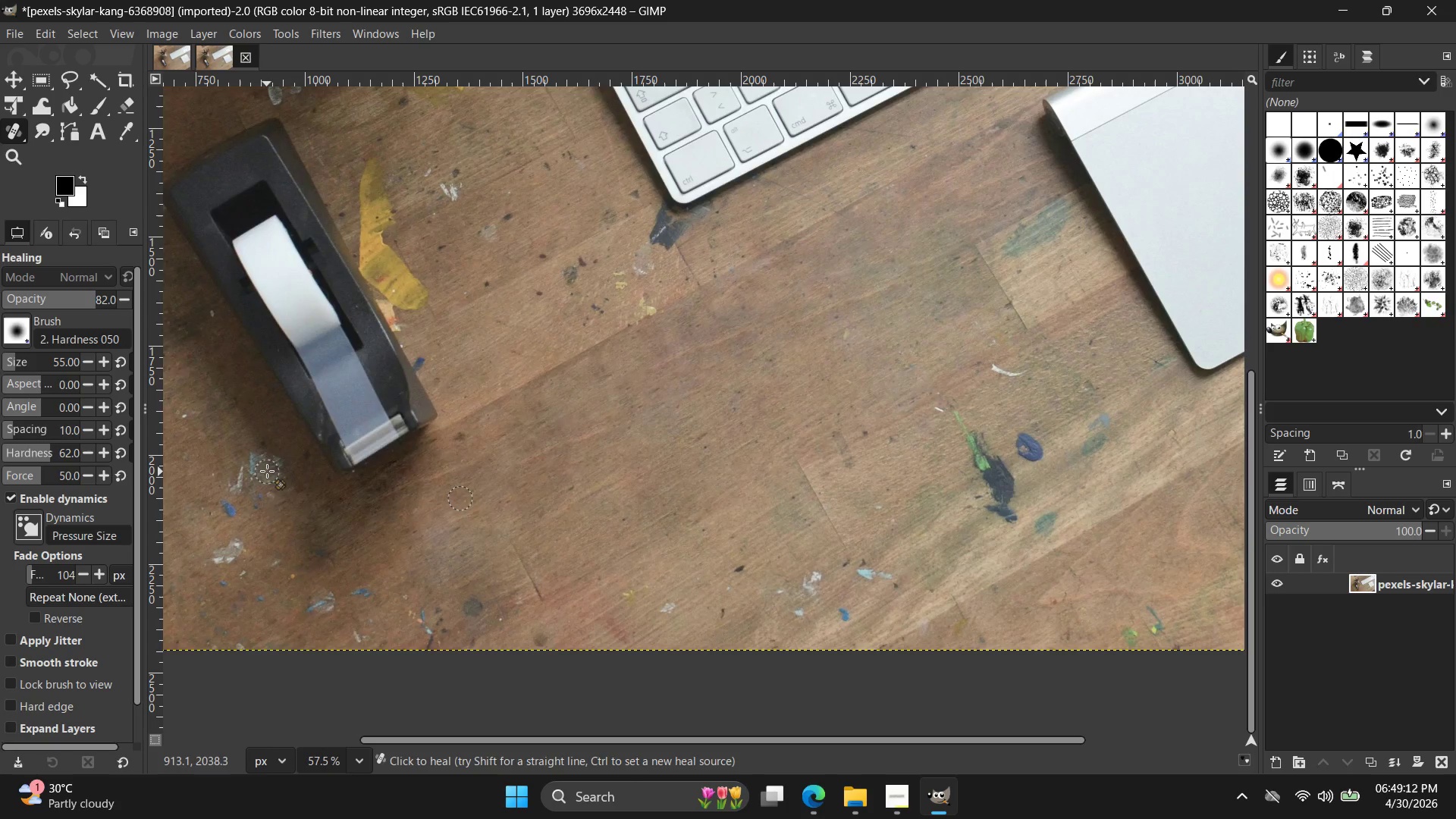 
left_click_drag(start_coordinate=[269, 460], to_coordinate=[259, 467])
 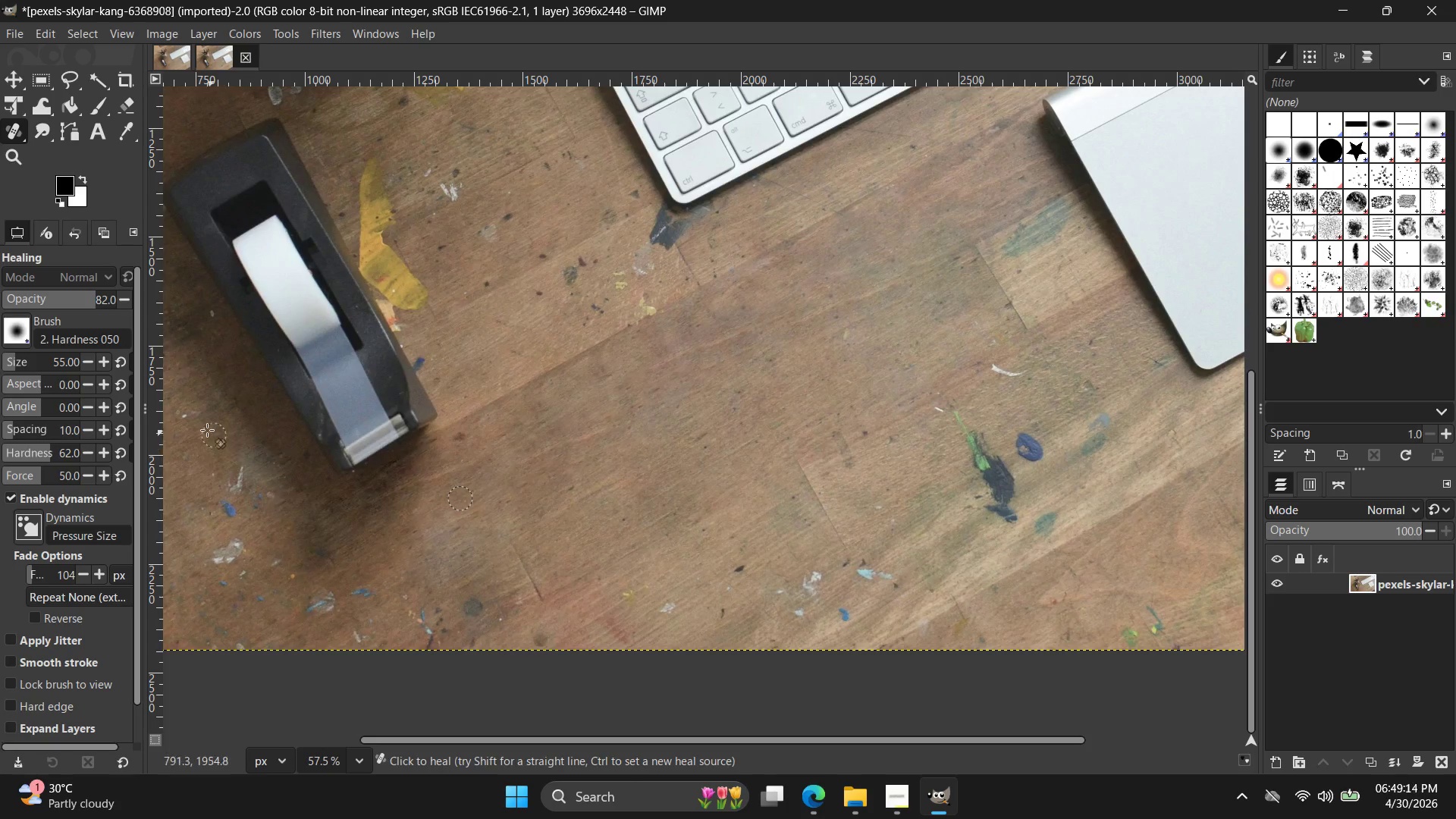 
hold_key(key=ControlLeft, duration=0.36)
 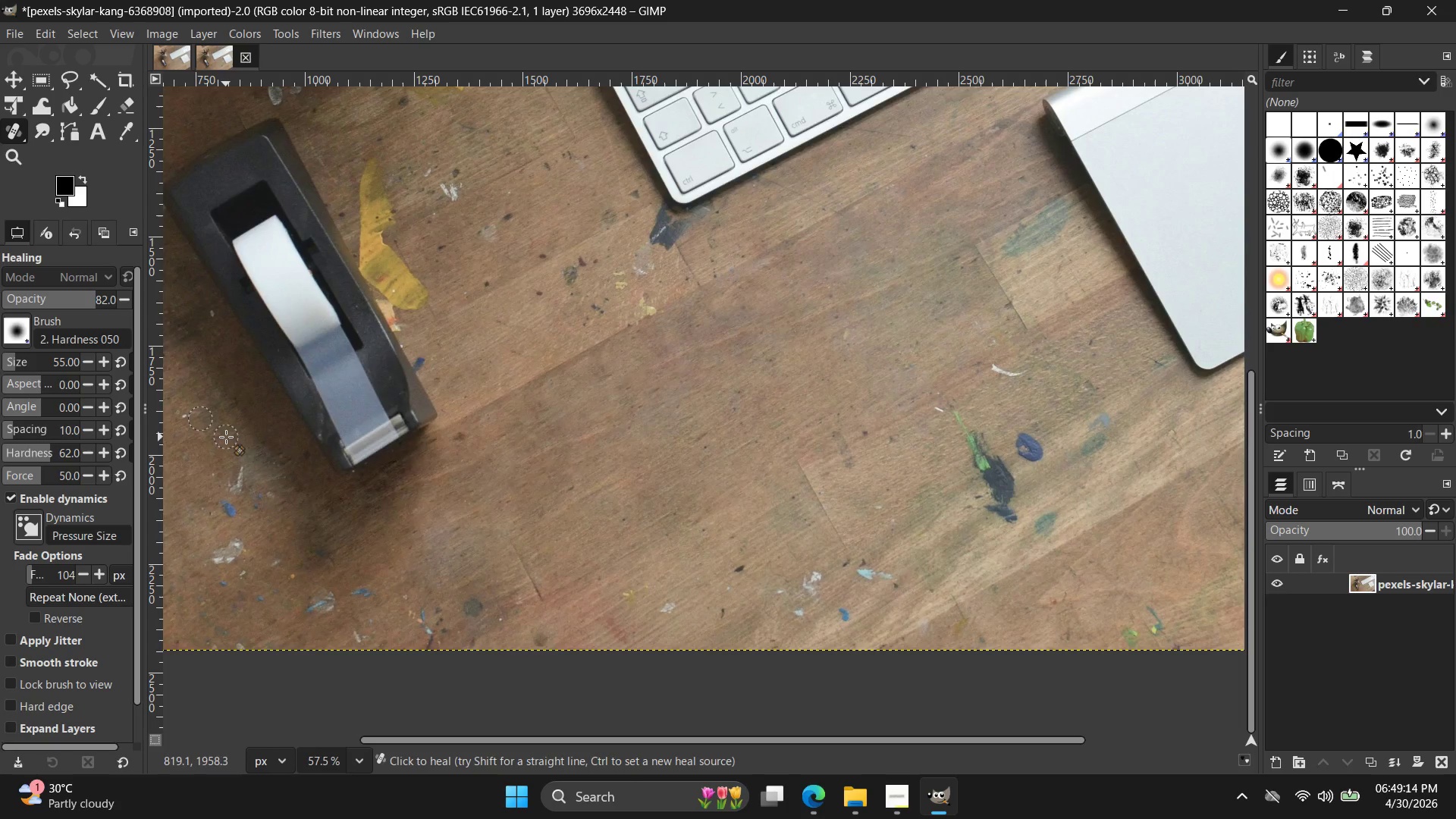 
left_click_drag(start_coordinate=[226, 437], to_coordinate=[240, 476])
 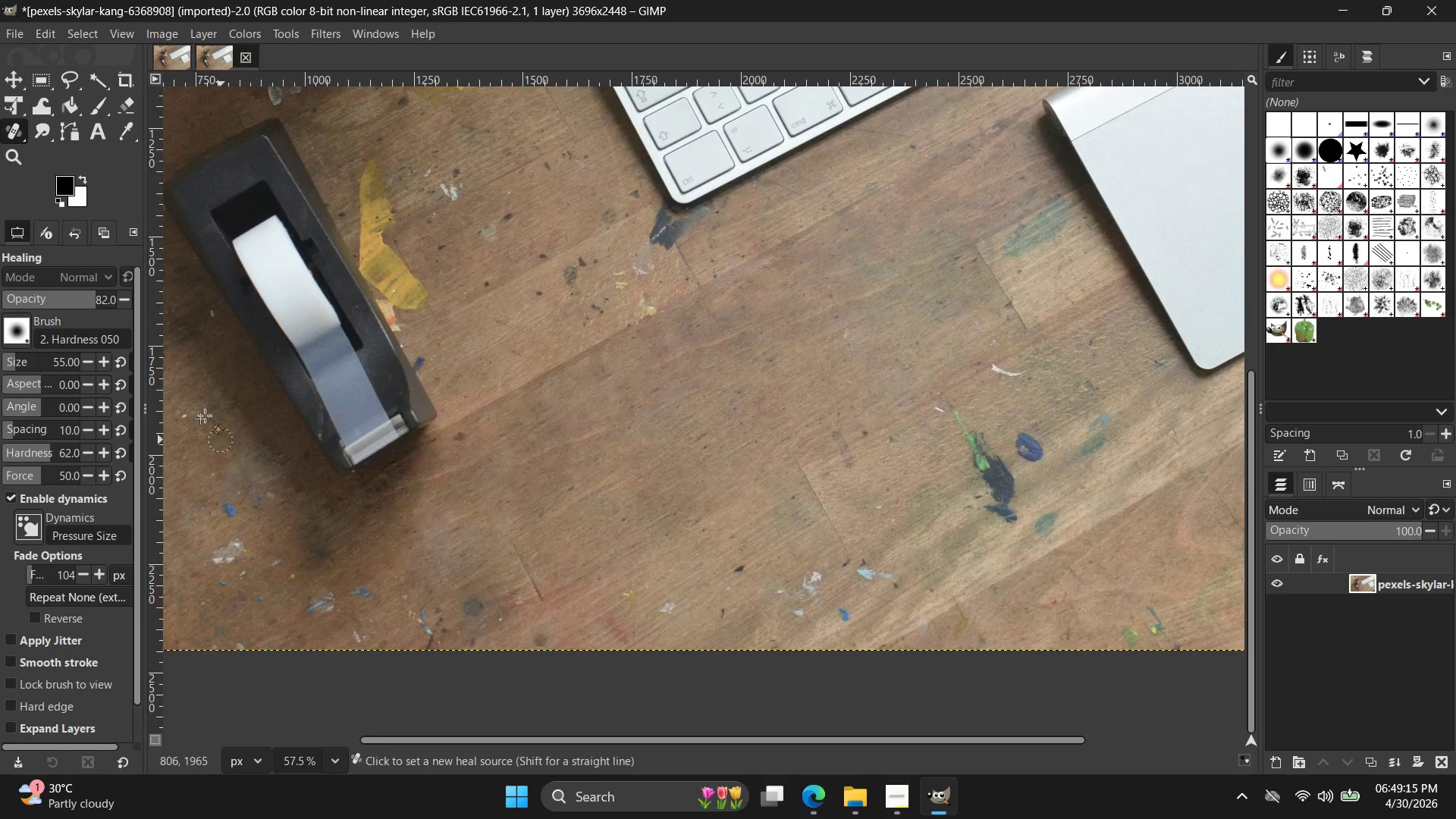 
hold_key(key=ControlLeft, duration=0.53)
left_click([187, 388])
 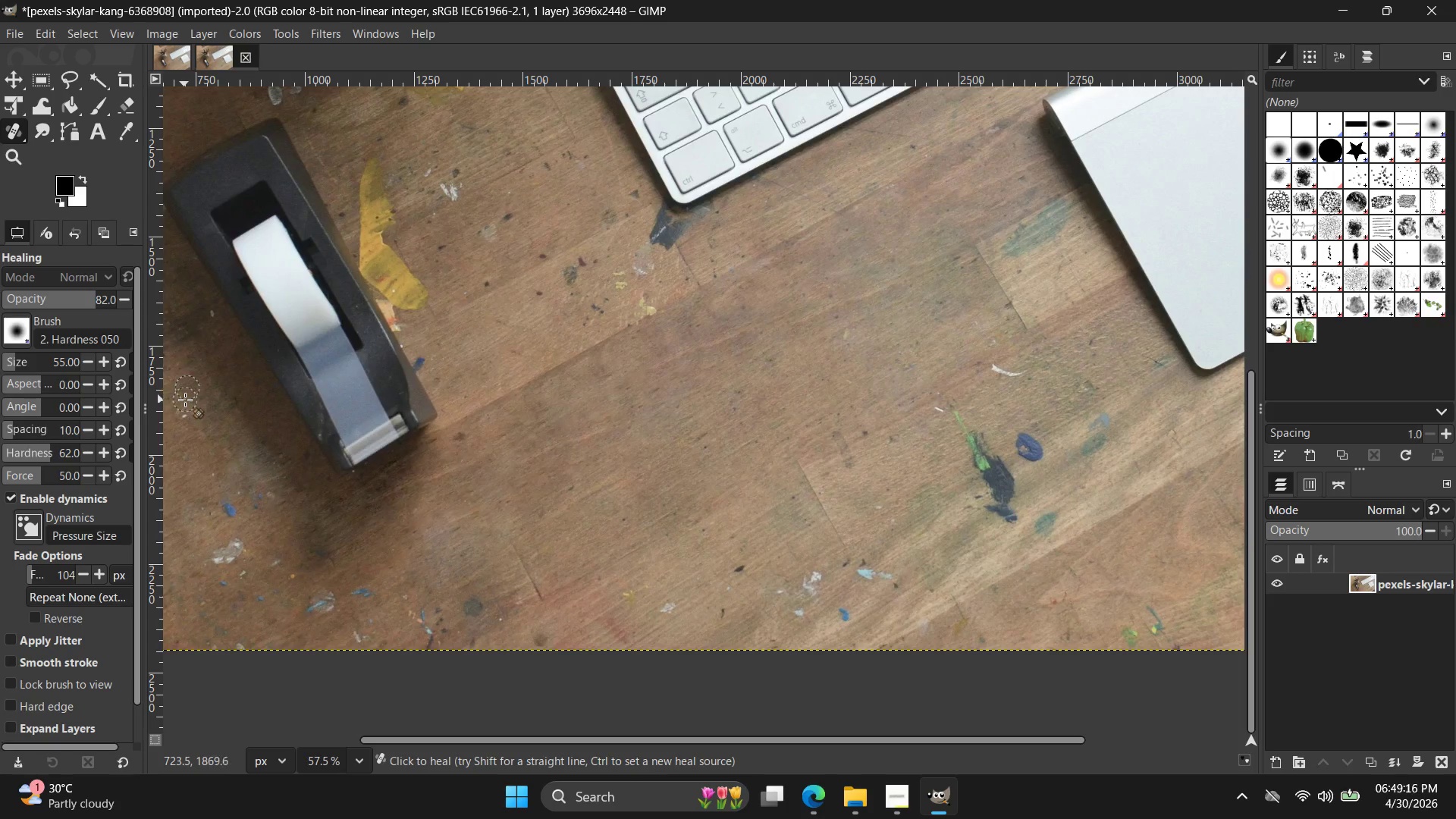 
left_click_drag(start_coordinate=[184, 401], to_coordinate=[190, 404])
 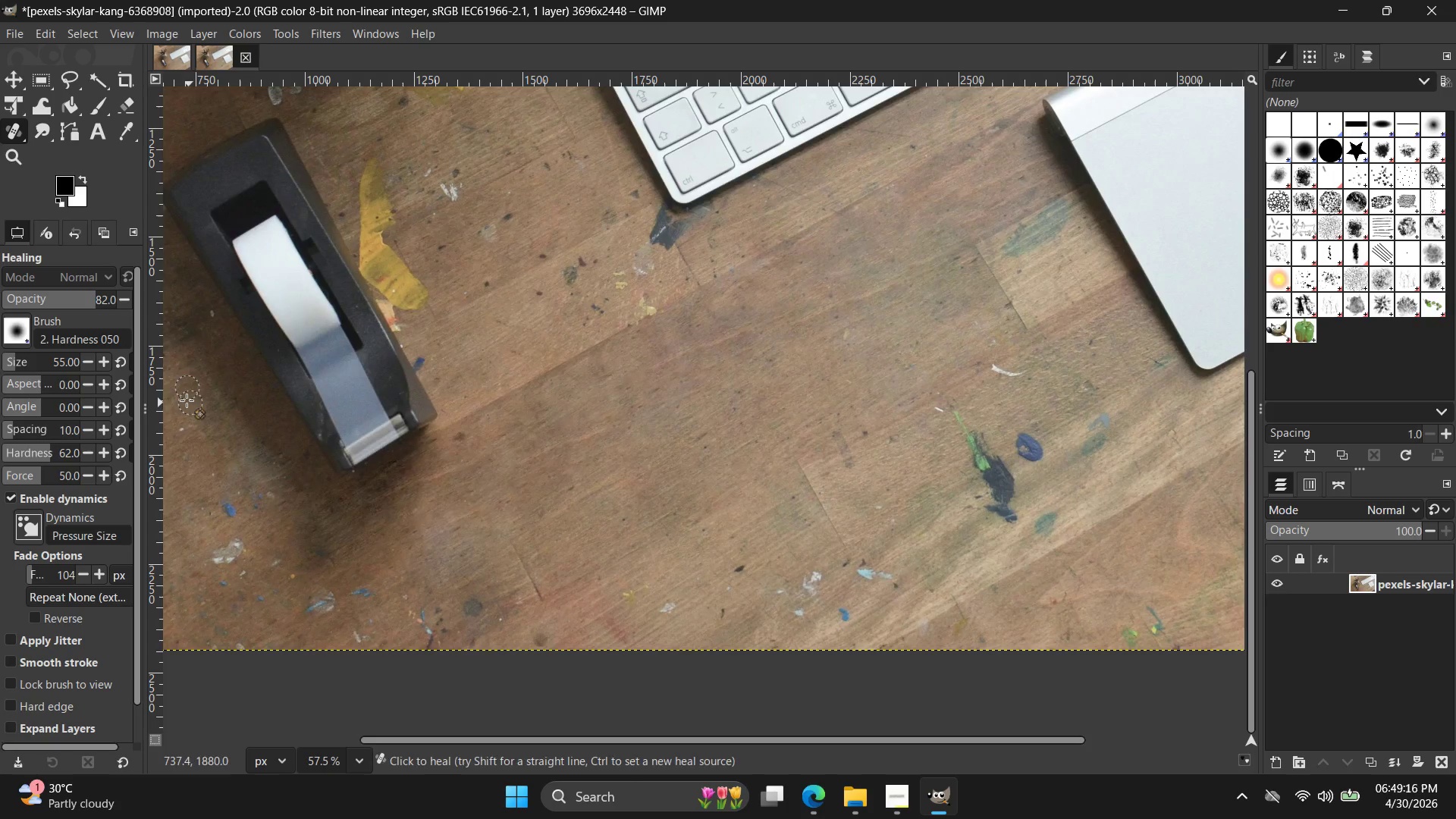 
hold_key(key=ControlLeft, duration=0.72)
 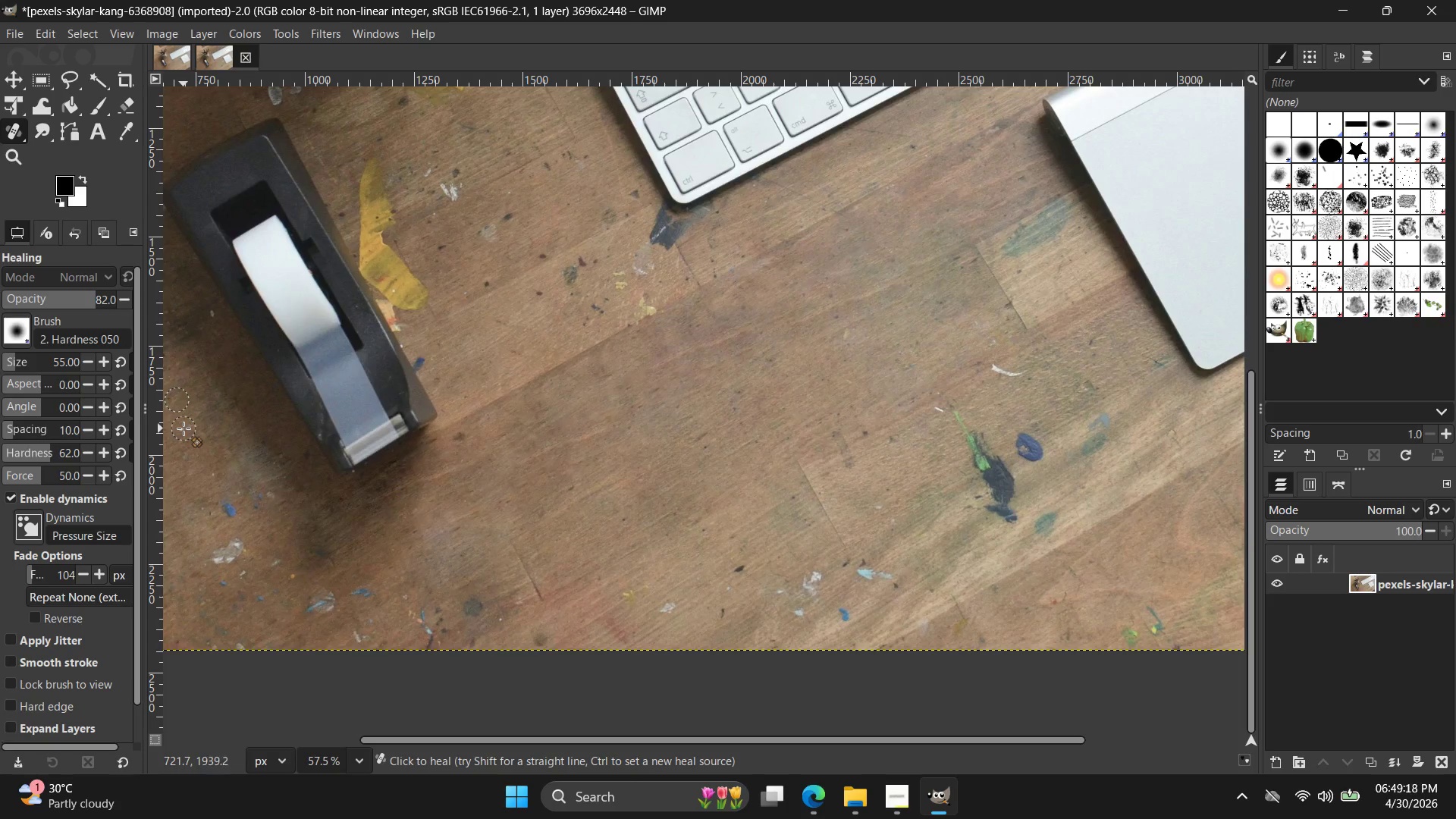 
left_click_drag(start_coordinate=[184, 428], to_coordinate=[205, 463])
 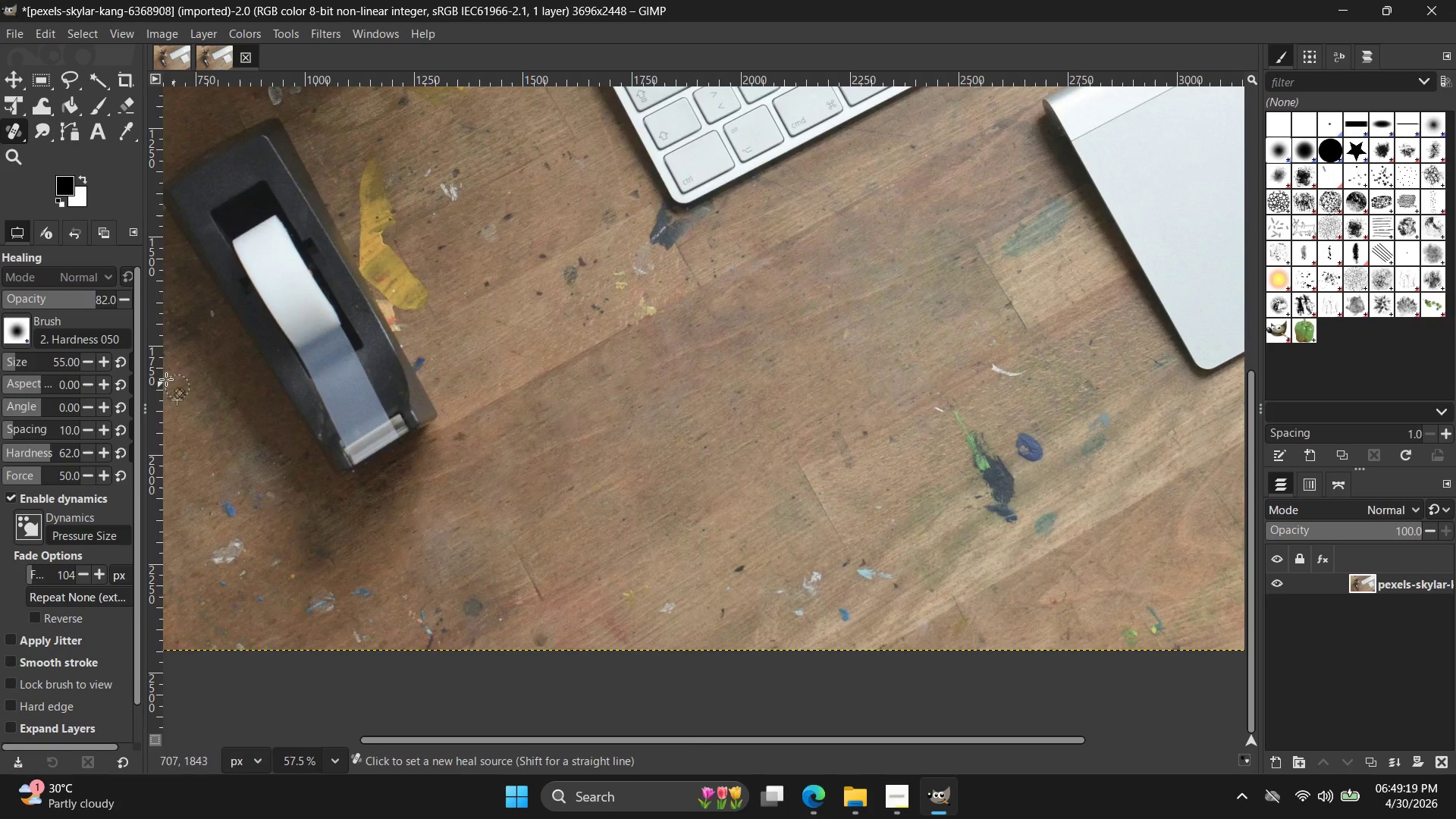 
hold_key(key=ControlLeft, duration=0.64)
left_click([181, 391])
 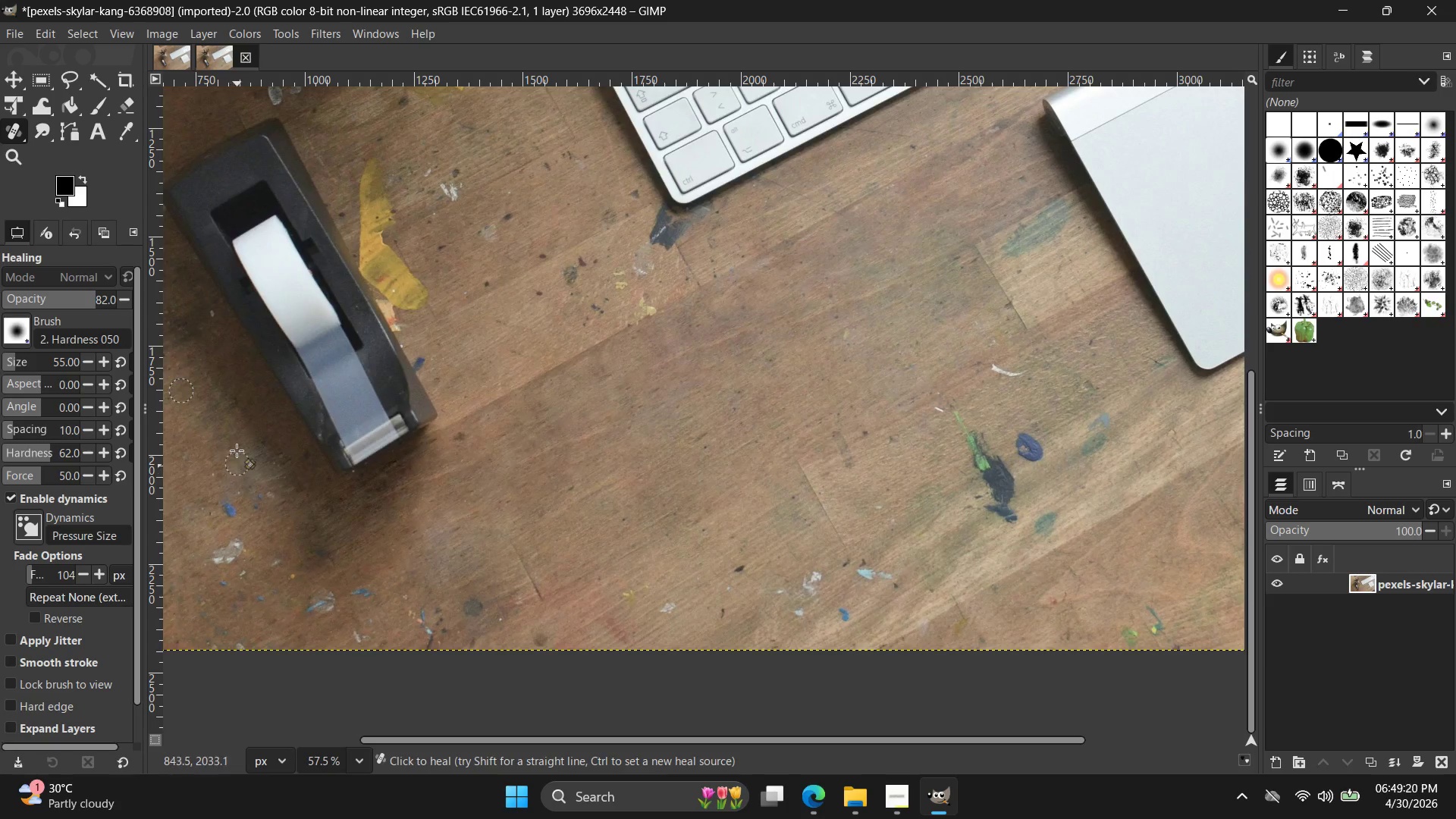 
left_click_drag(start_coordinate=[232, 446], to_coordinate=[226, 501])
 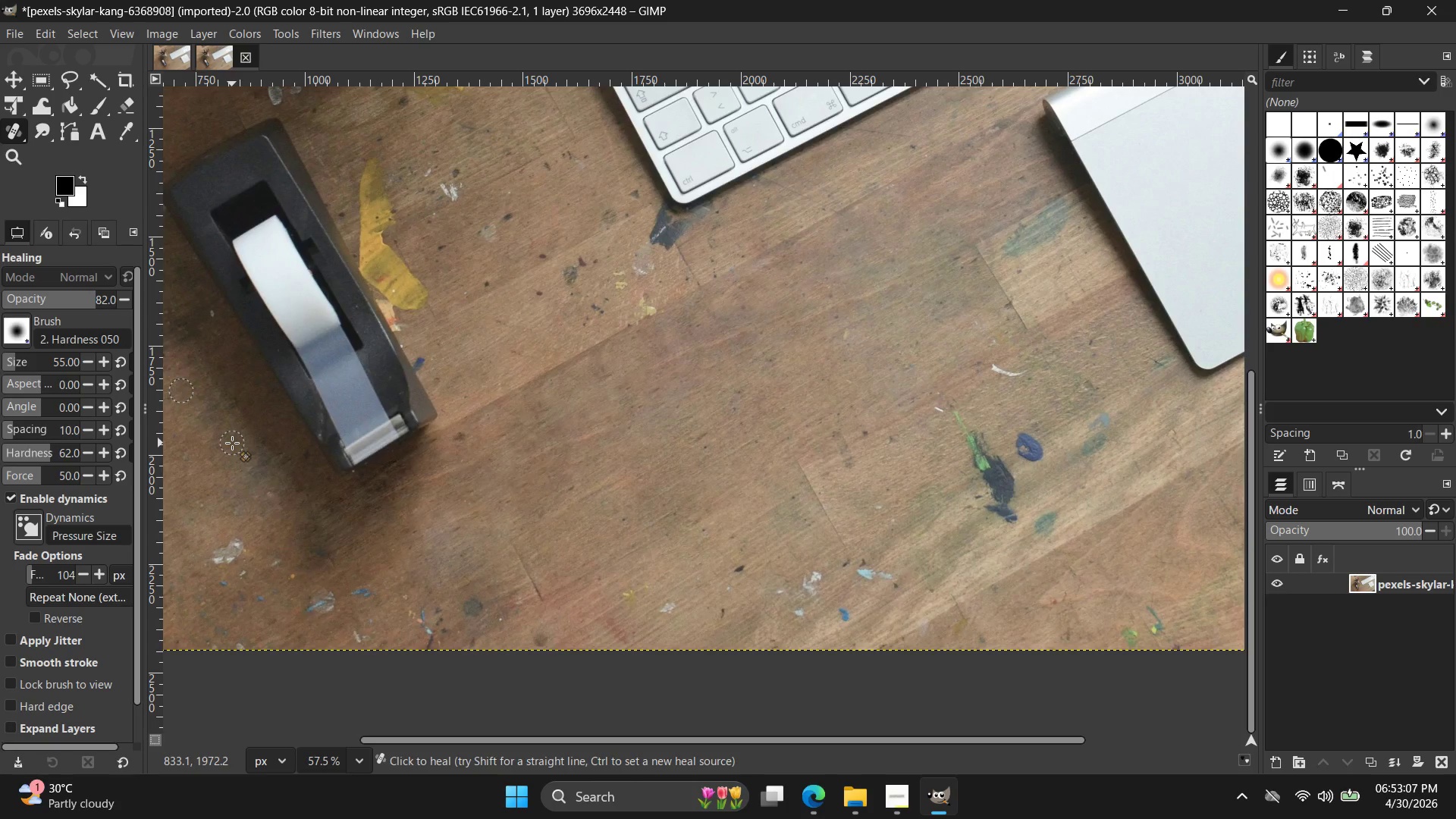 
wait(227.58)
 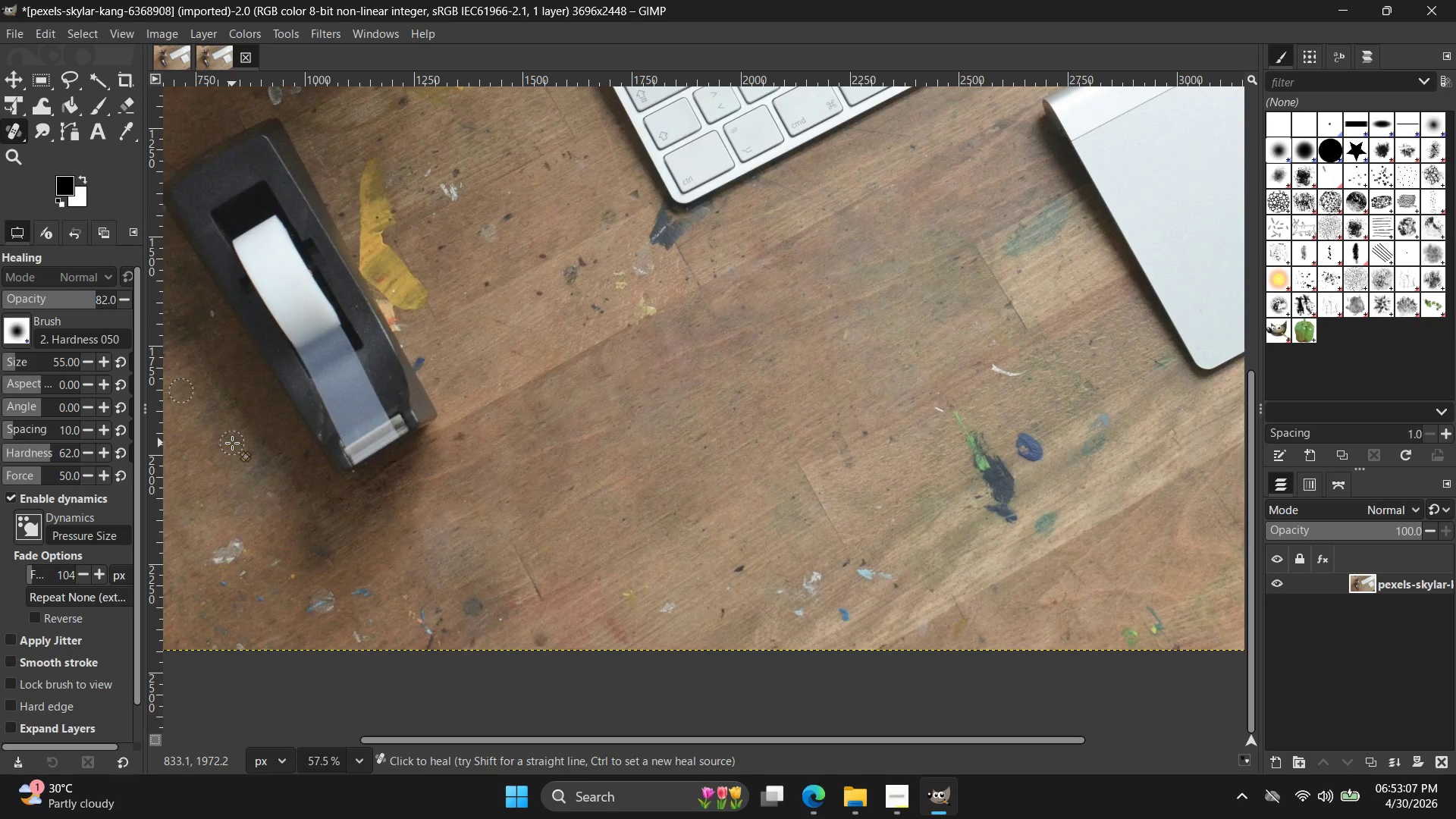 
left_click_drag(start_coordinate=[366, 595], to_coordinate=[318, 601])
 